 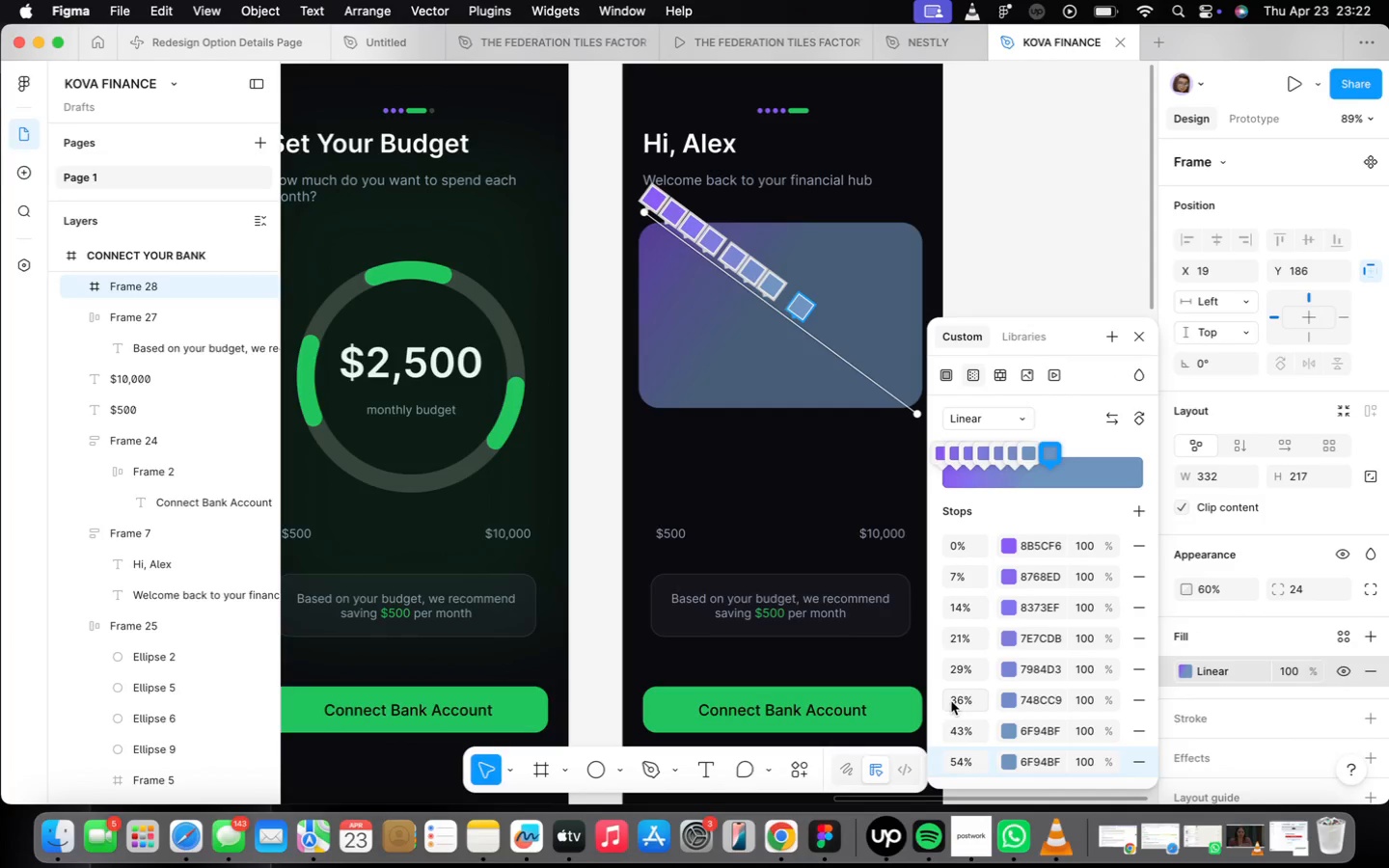 
left_click([979, 756])
 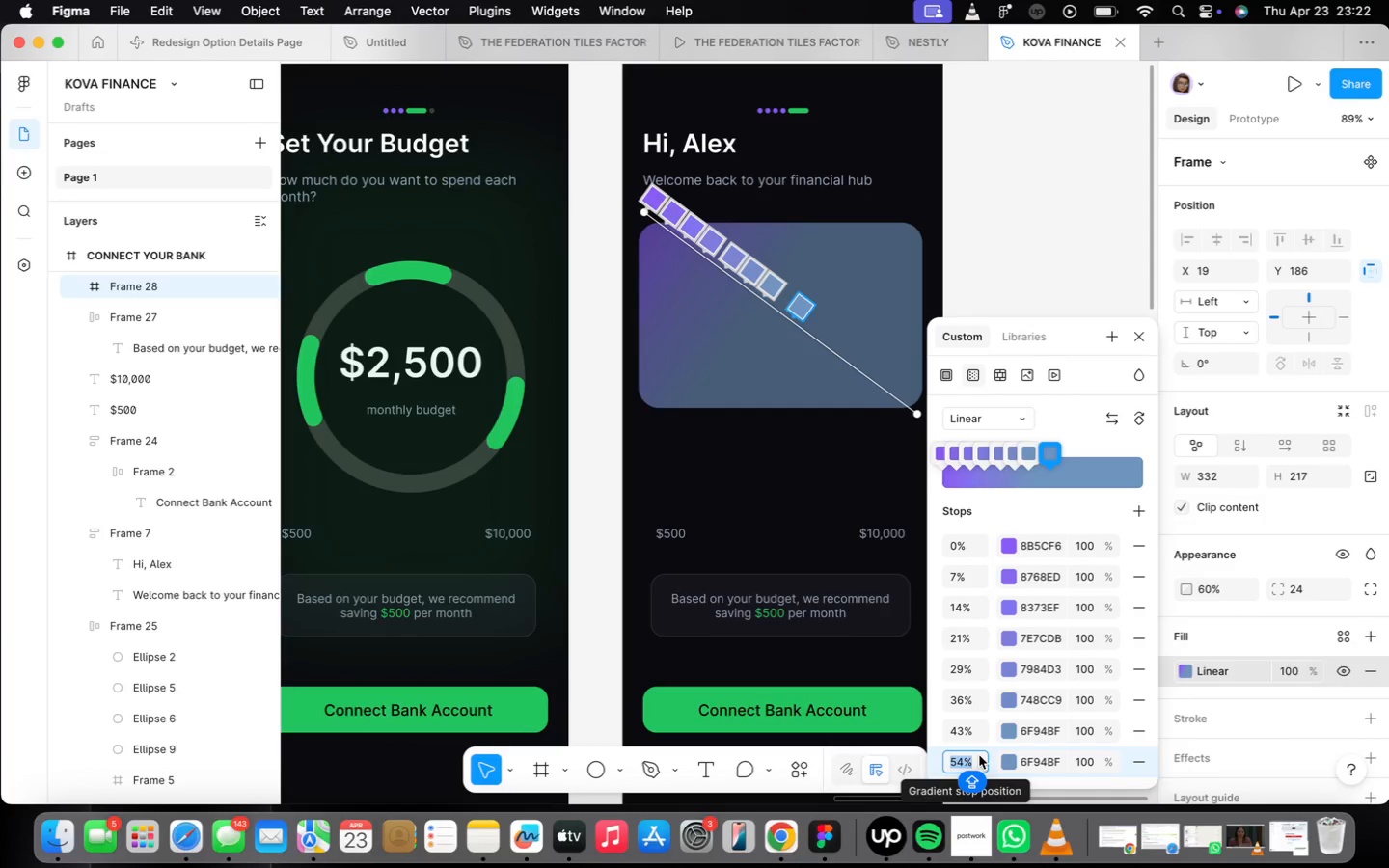 
type(50)
 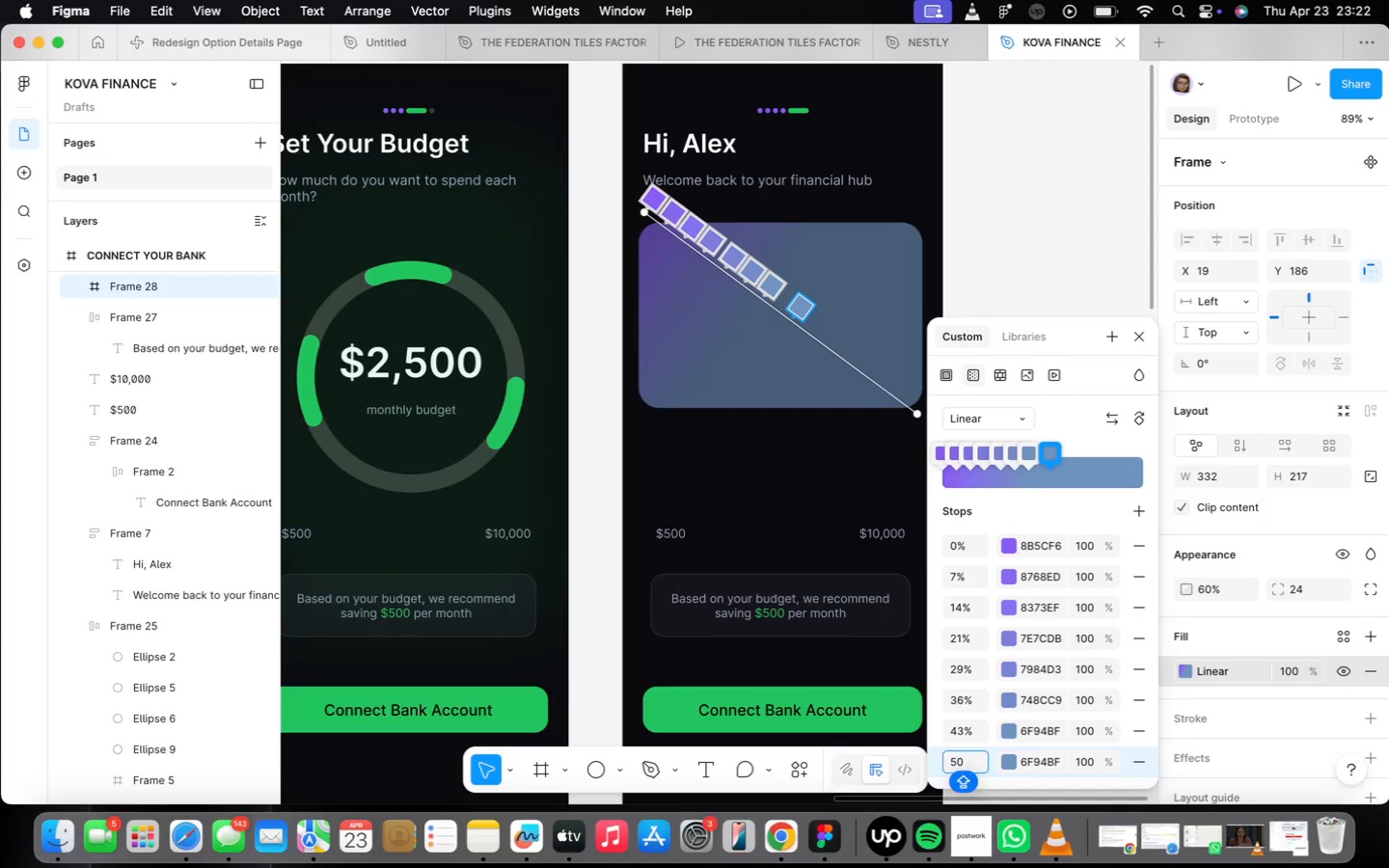 
key(Enter)
 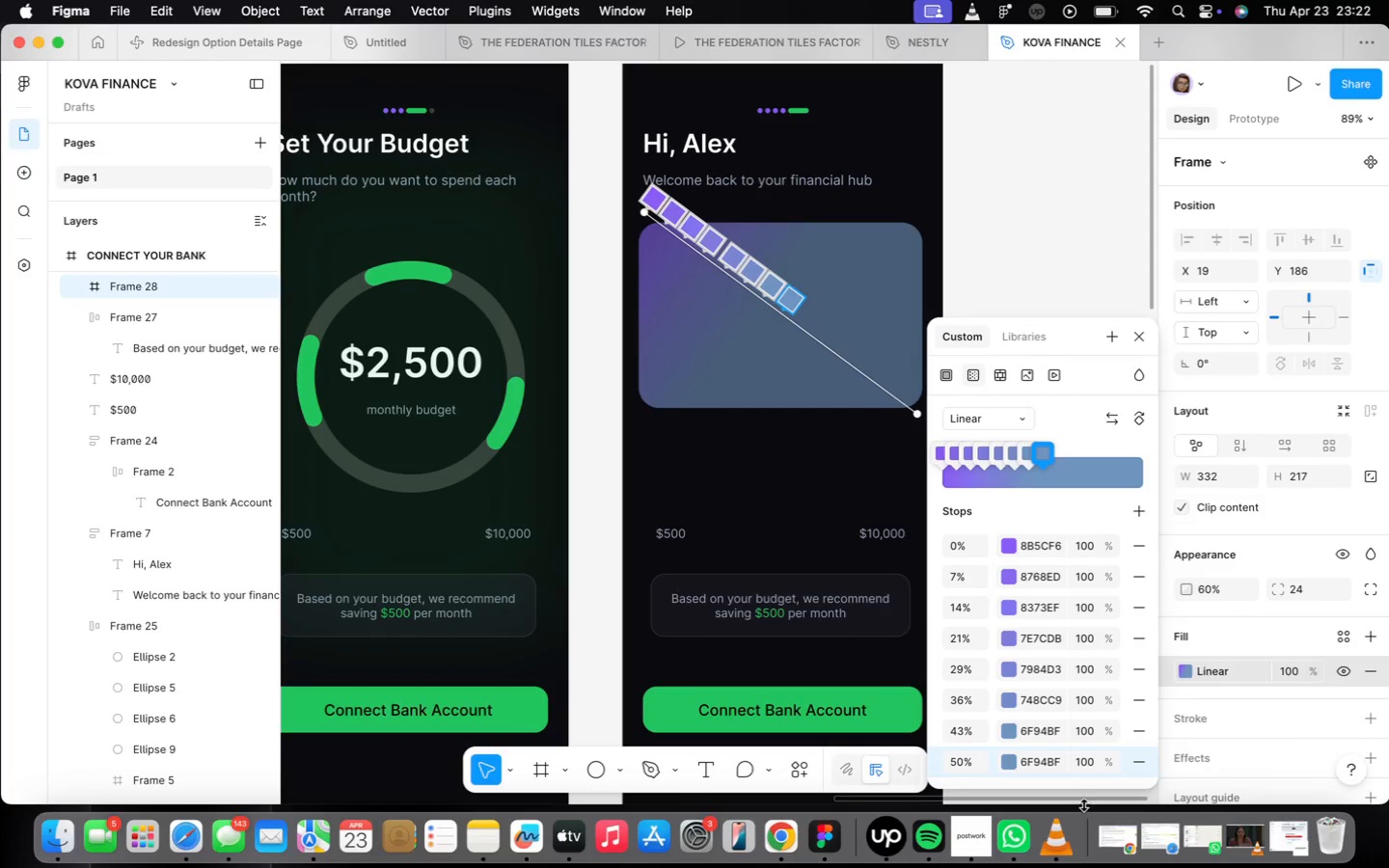 
left_click([1056, 759])
 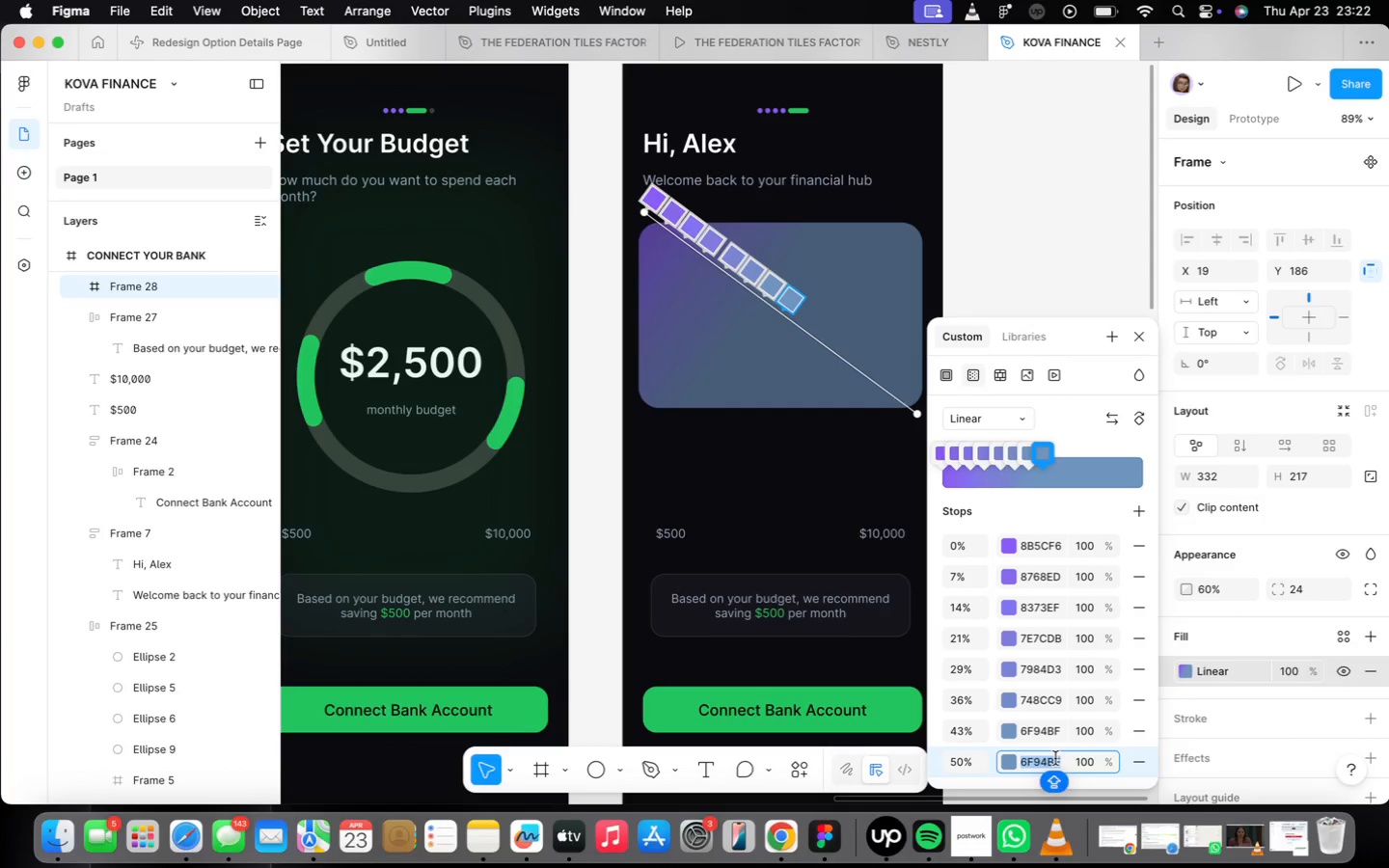 
type(699BB5)
 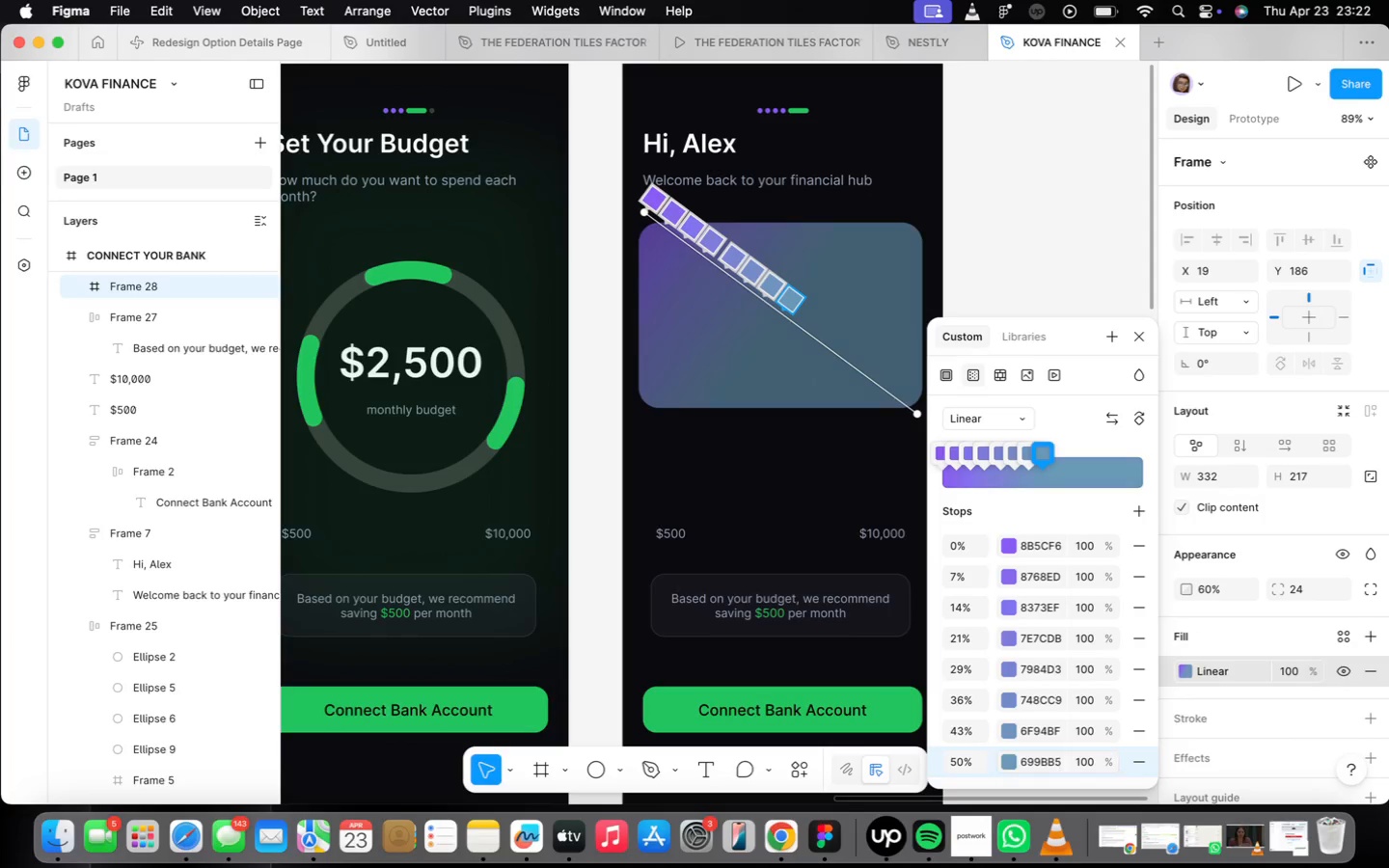 
key(Enter)
 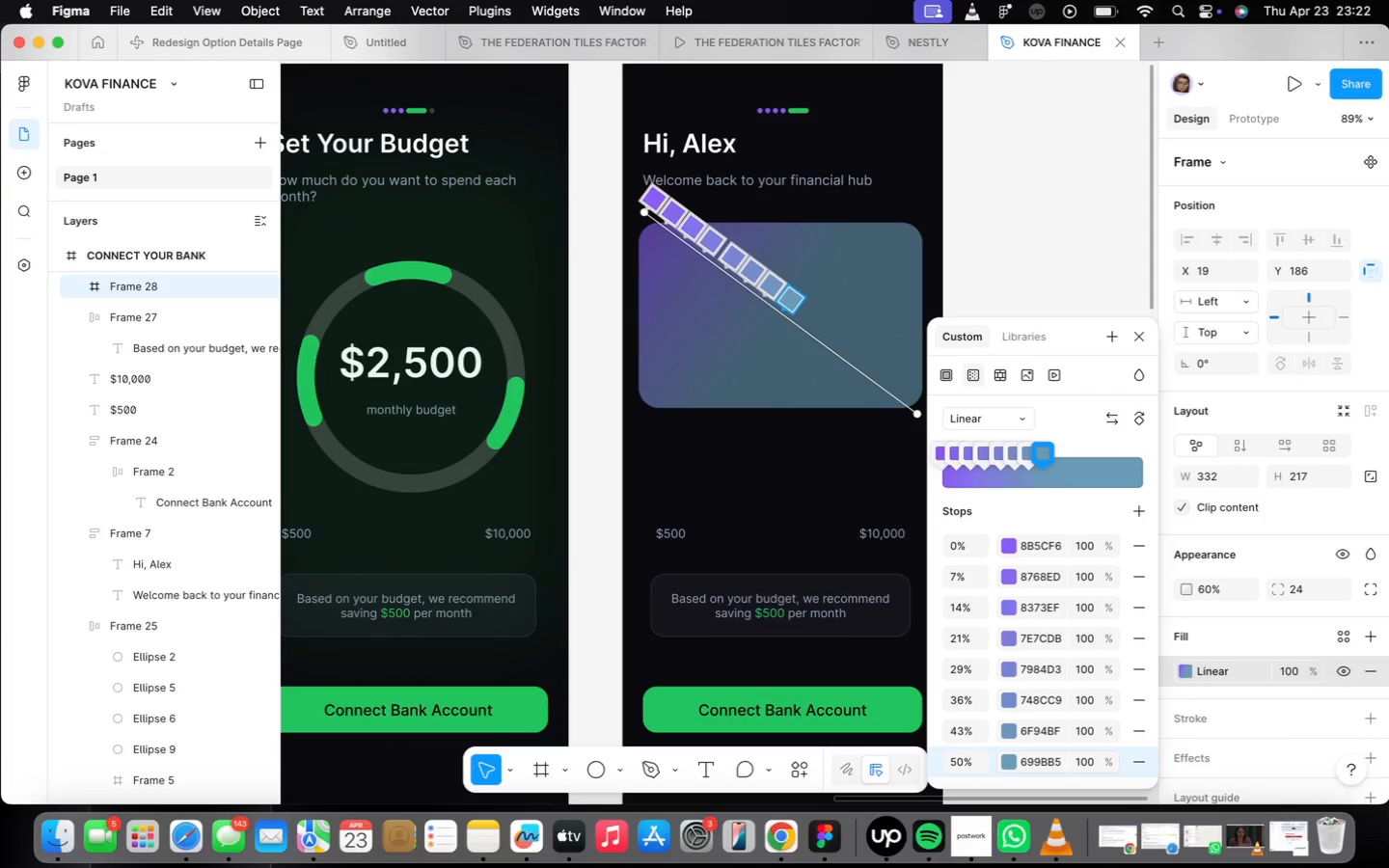 
wait(8.32)
 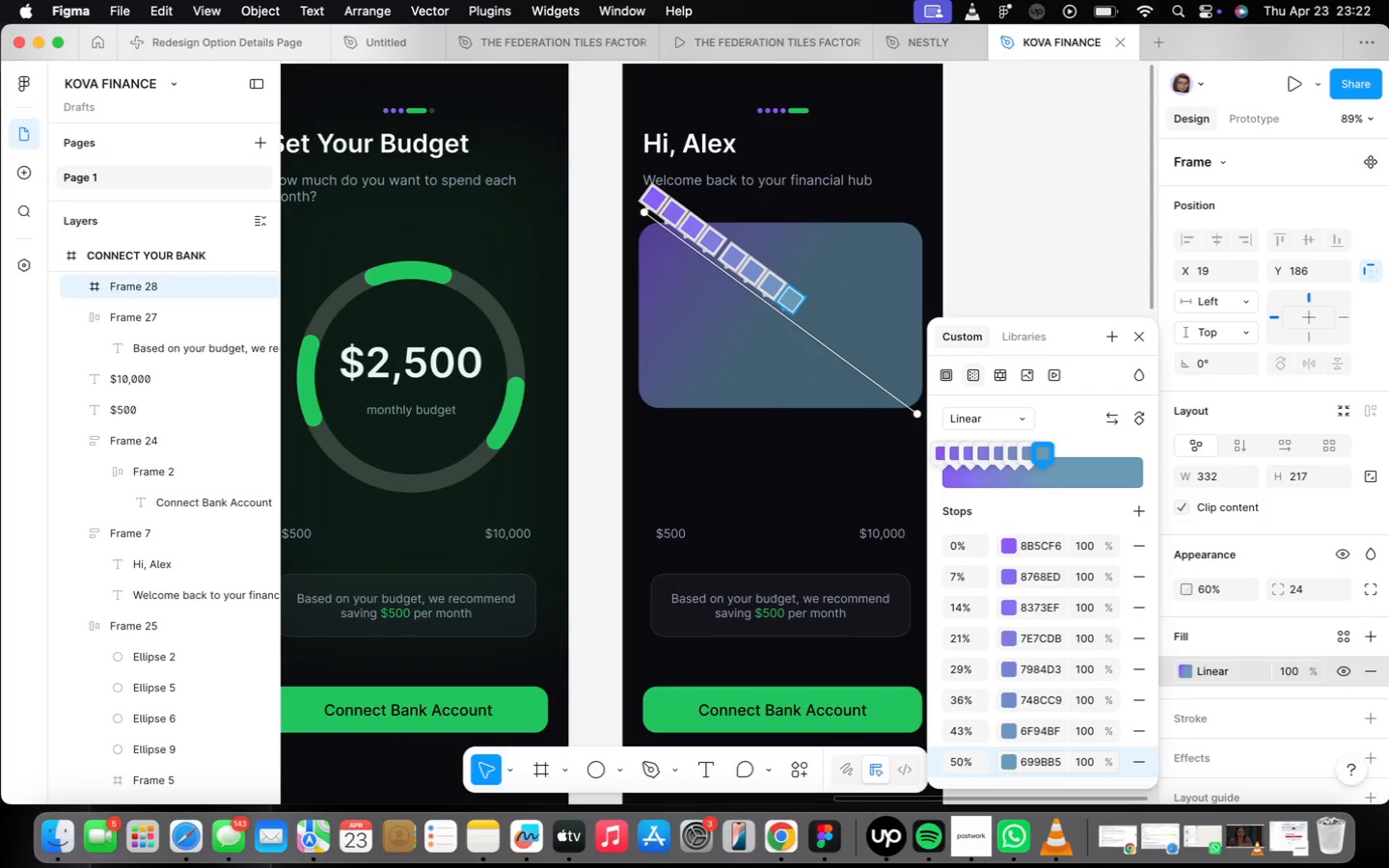 
left_click([811, 328])
 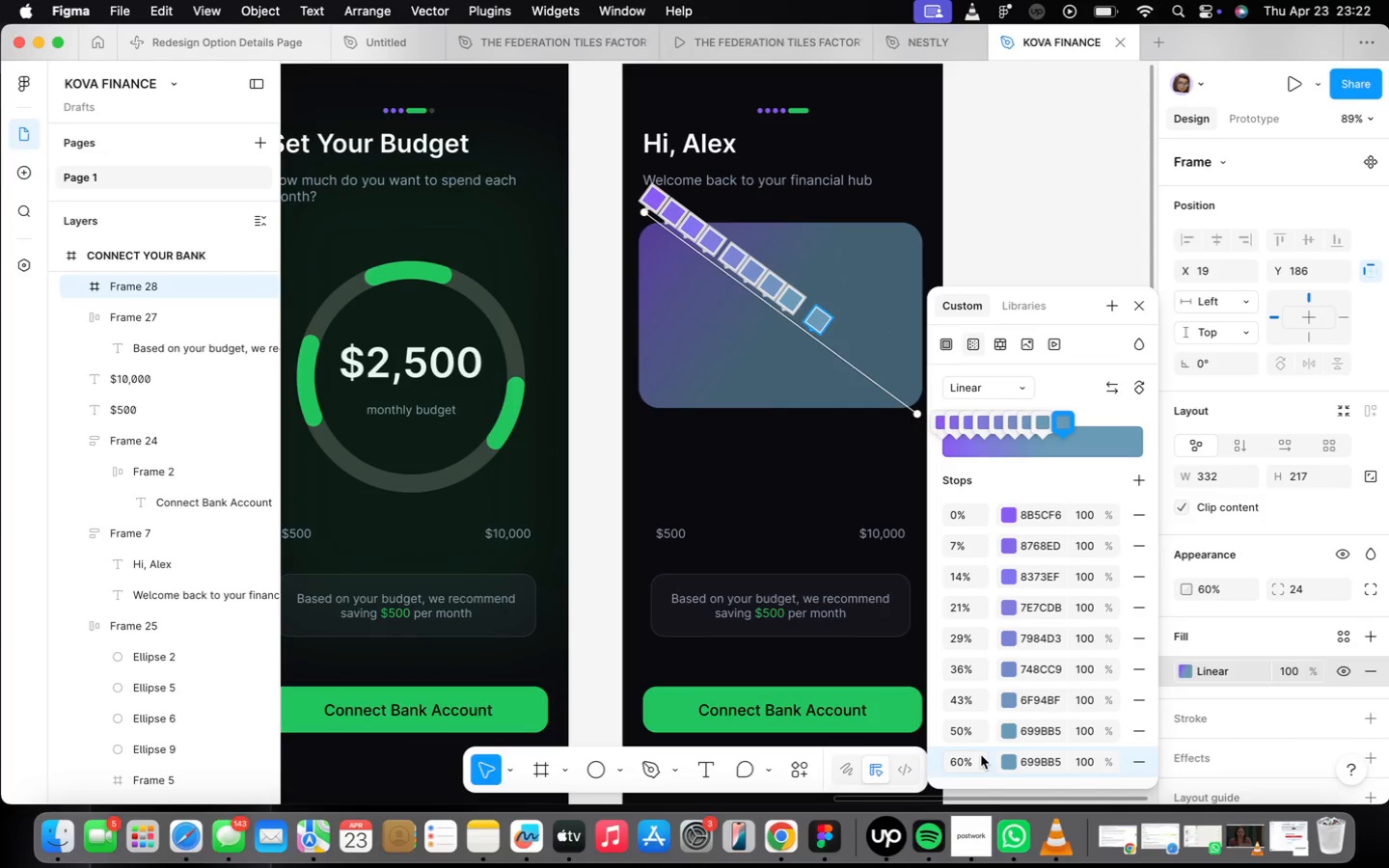 
left_click([981, 755])
 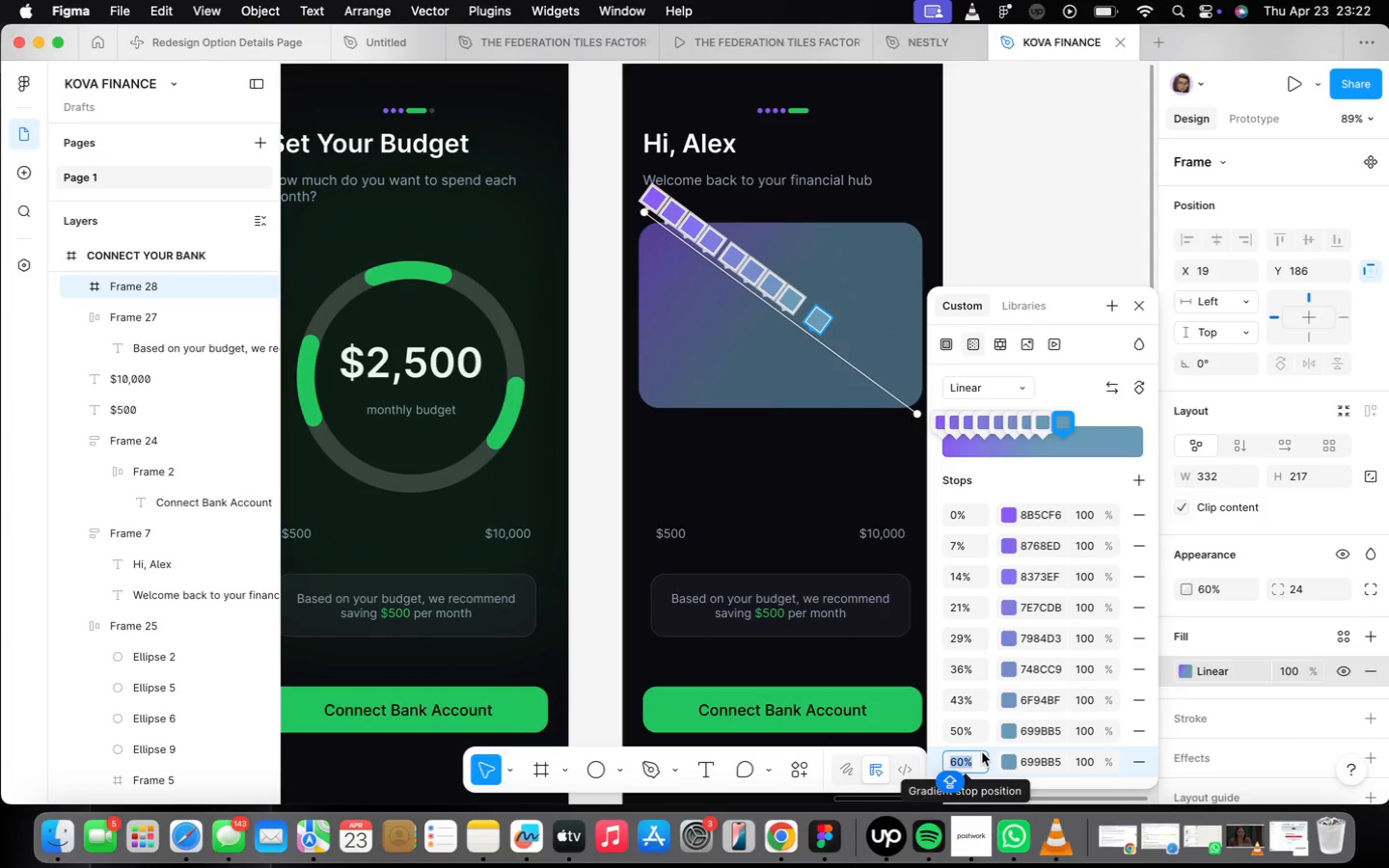 
type(57)
 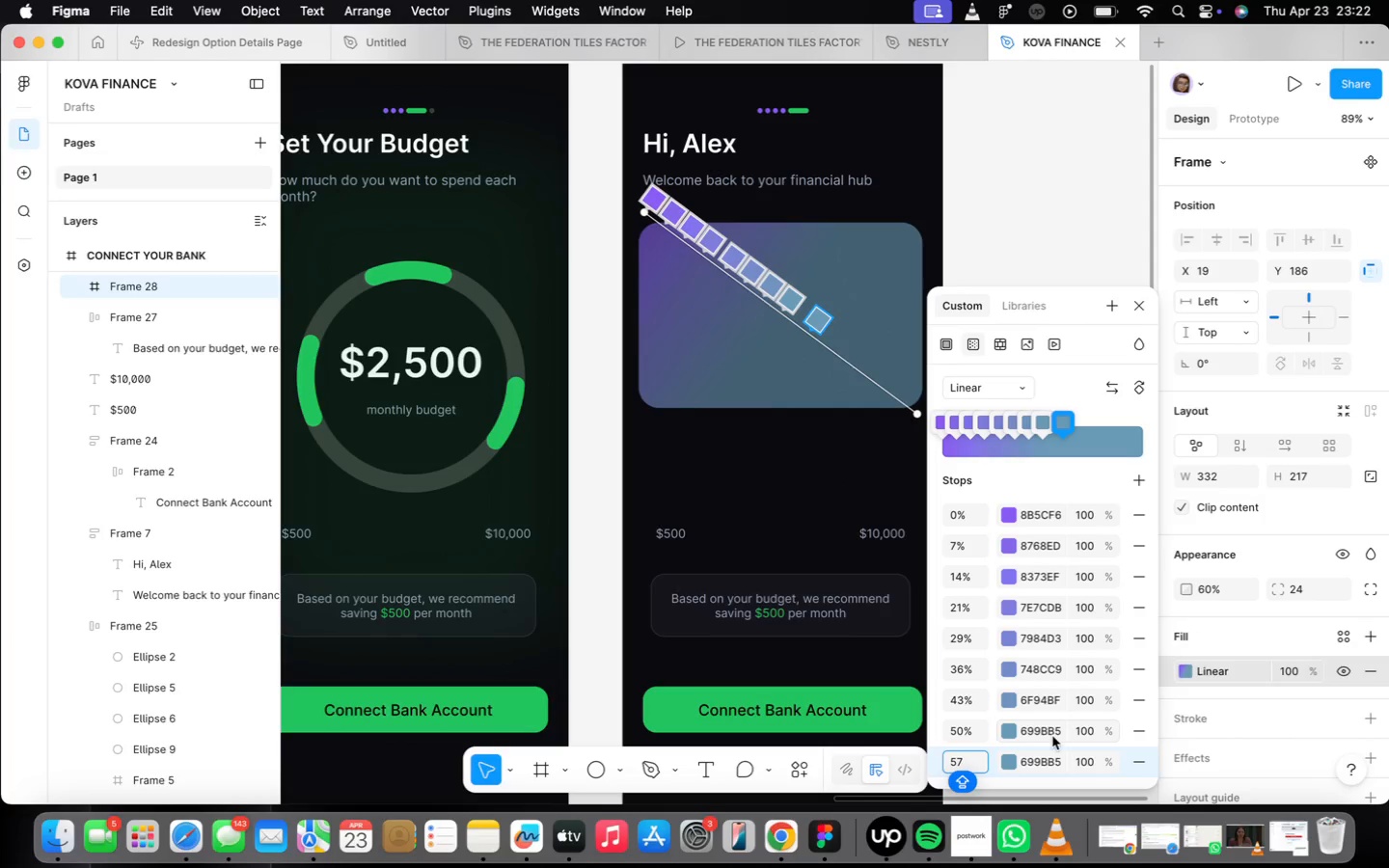 
left_click([1066, 754])
 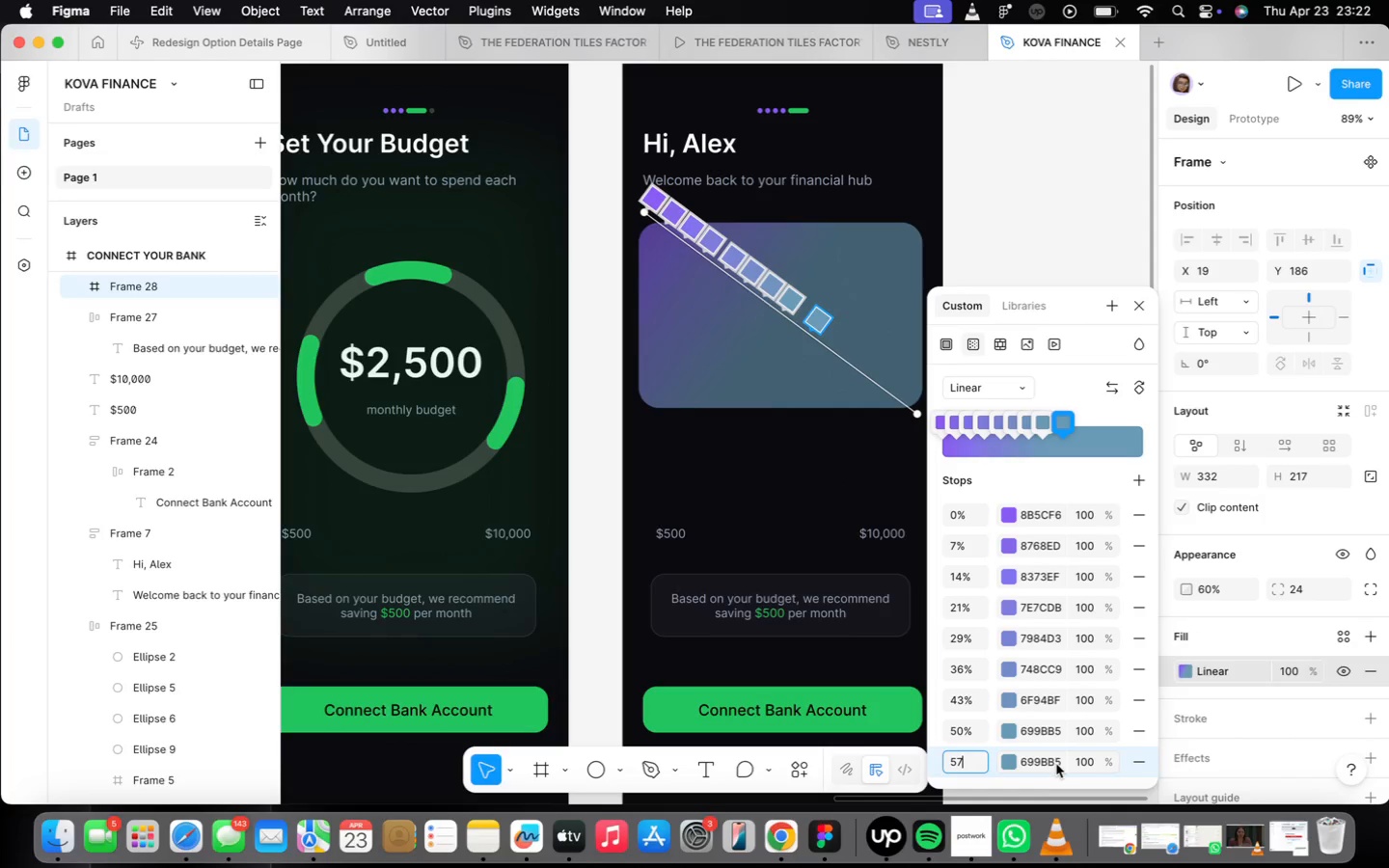 
left_click([1055, 763])
 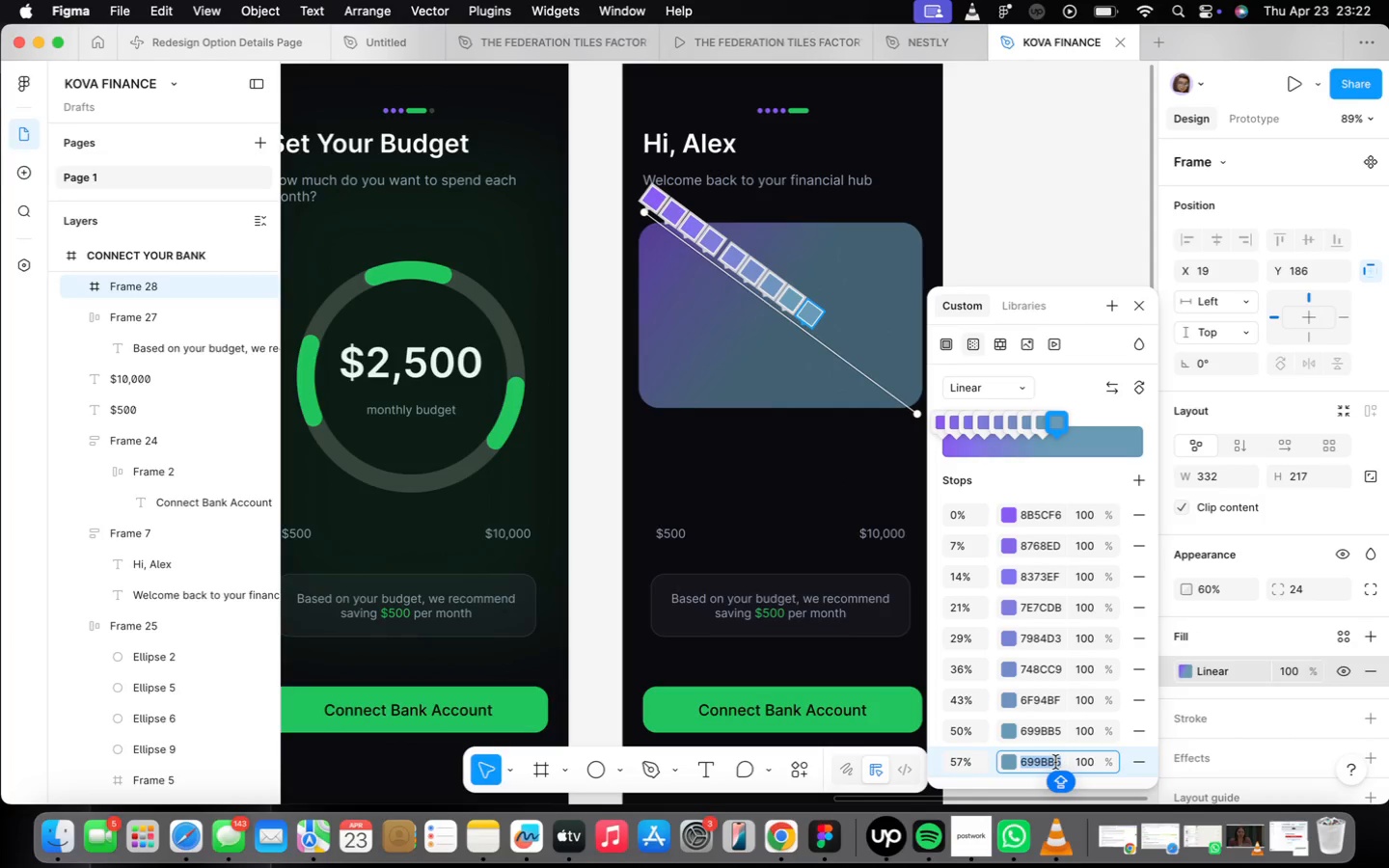 
type(63)
 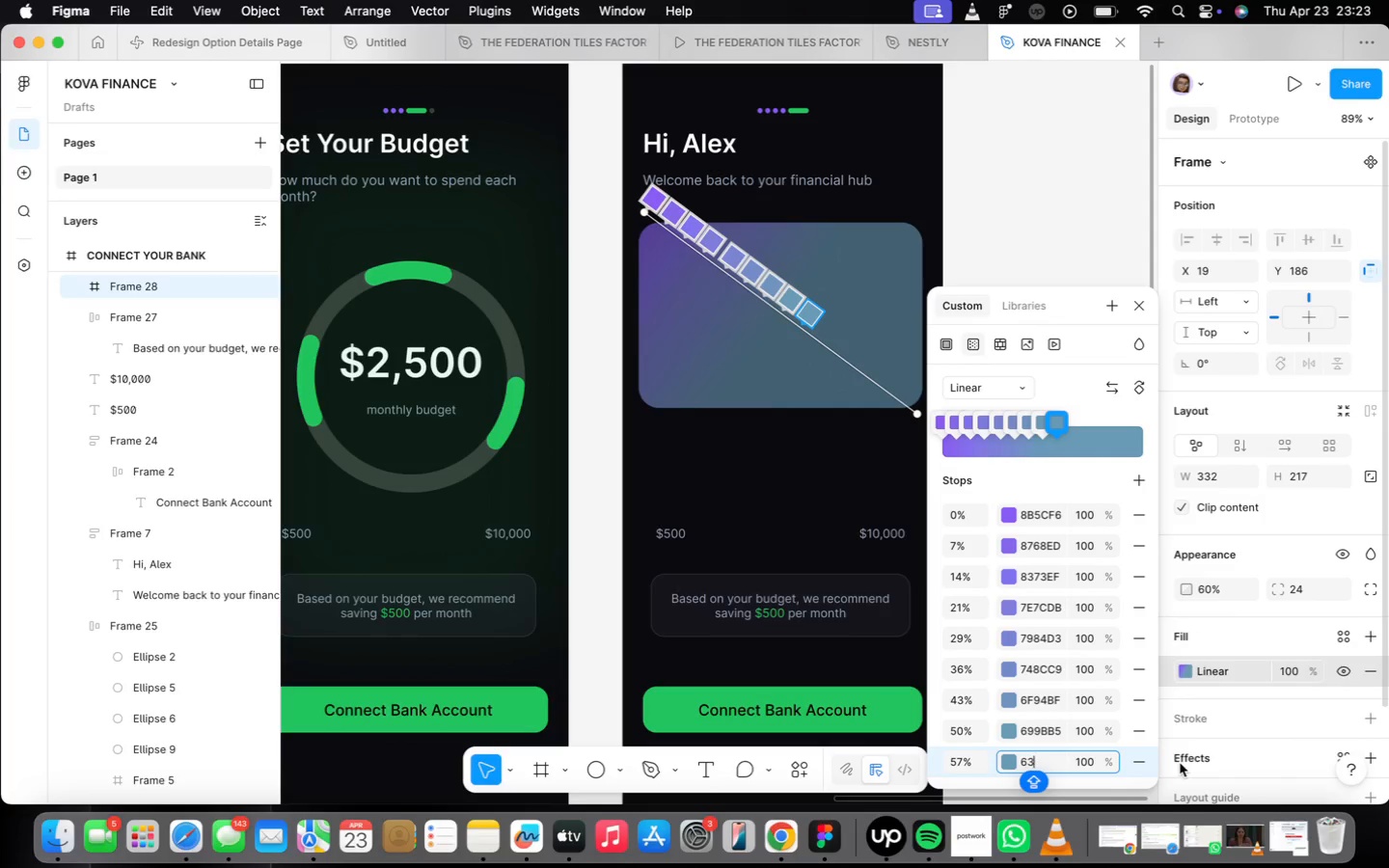 
wait(6.54)
 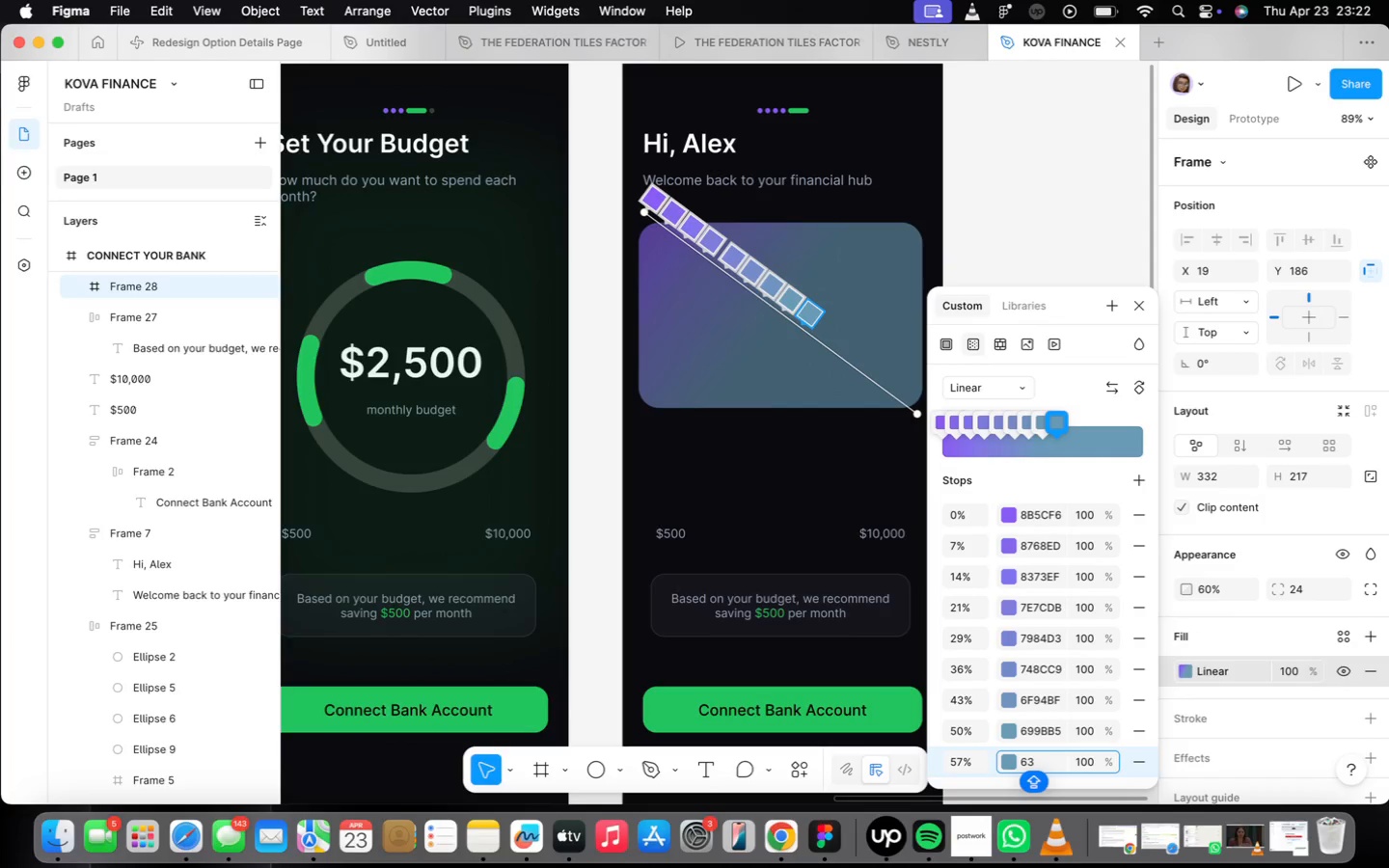 
type(A2AB)
 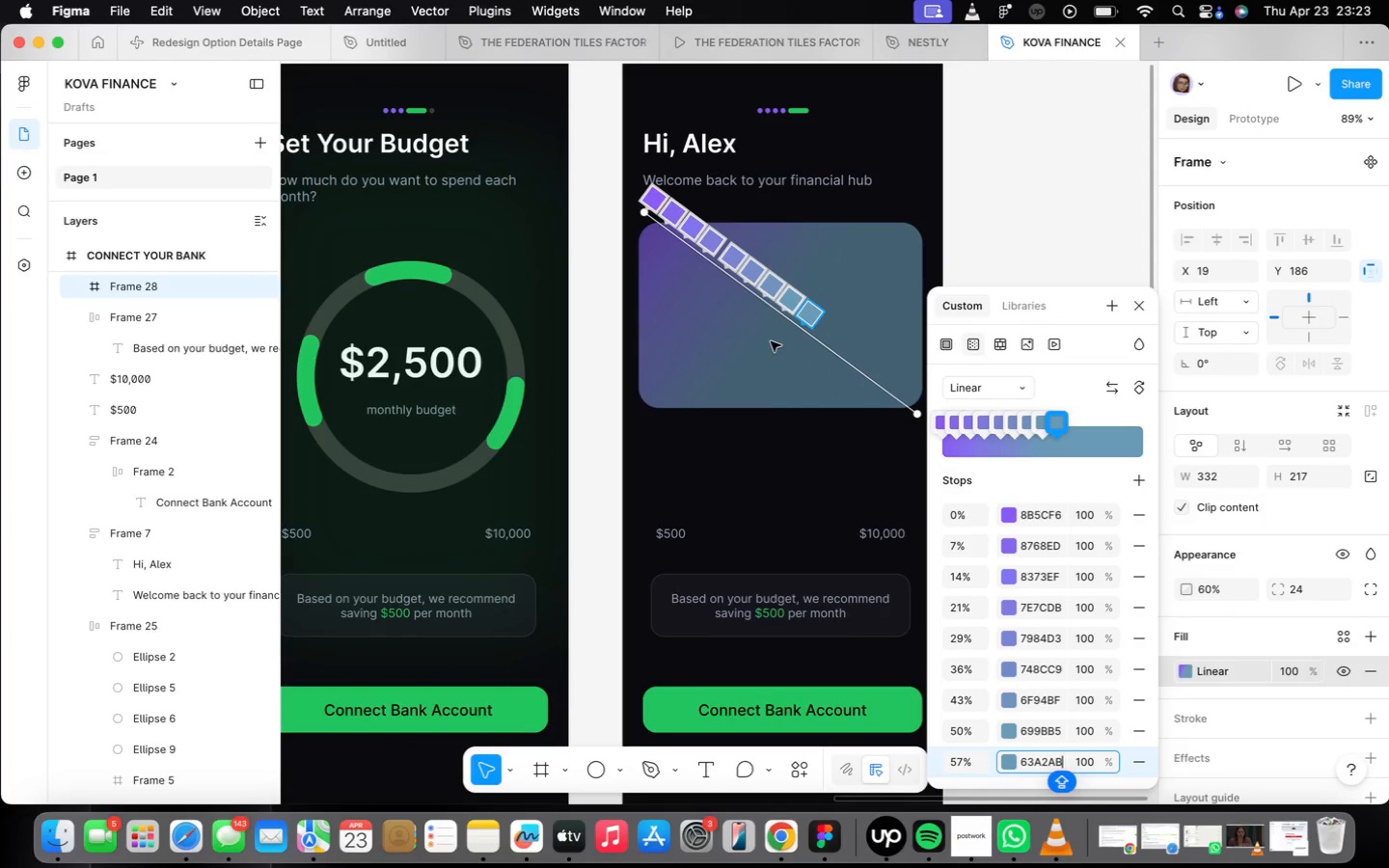 
left_click([818, 339])
 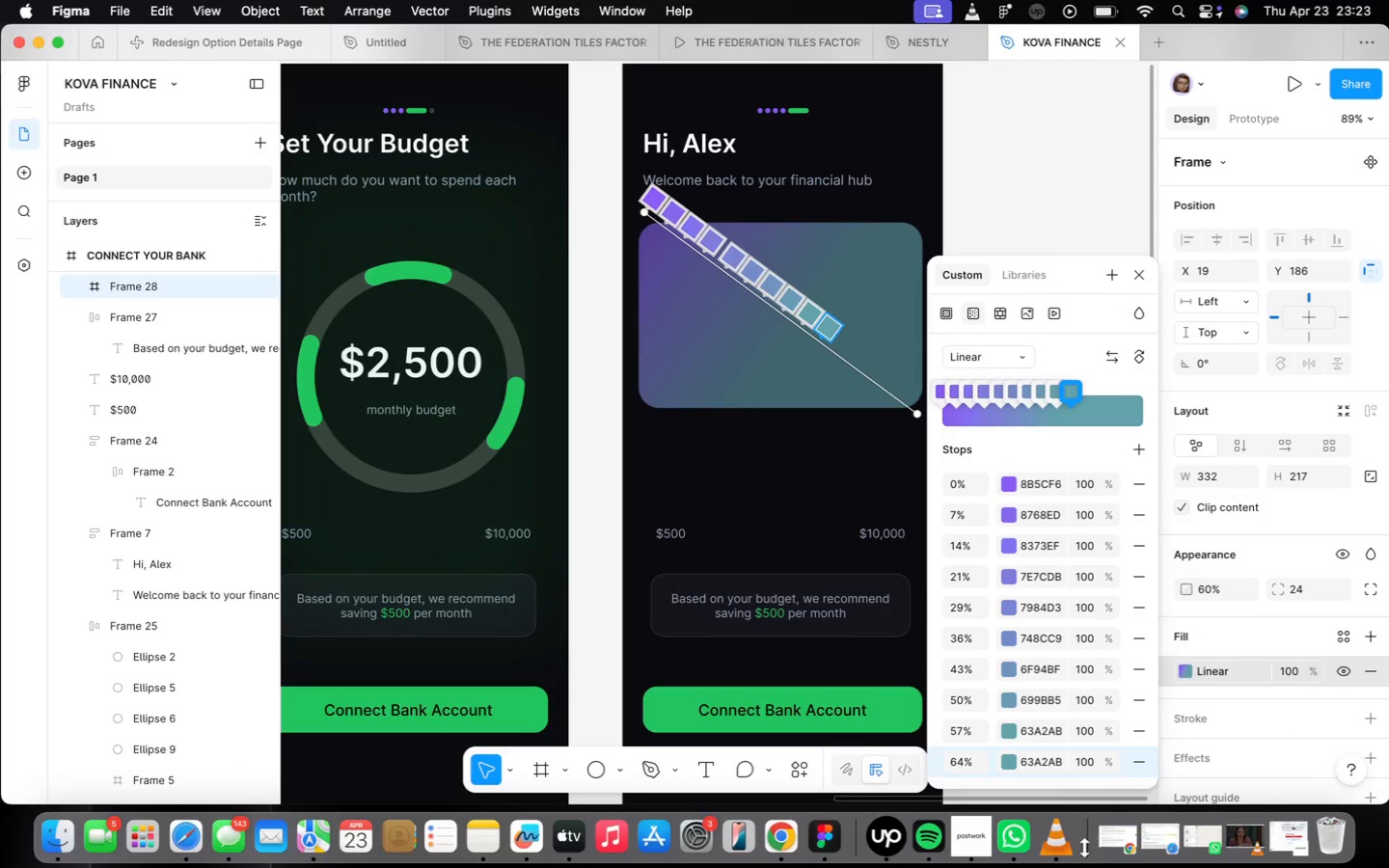 
mouse_move([1011, 766])
 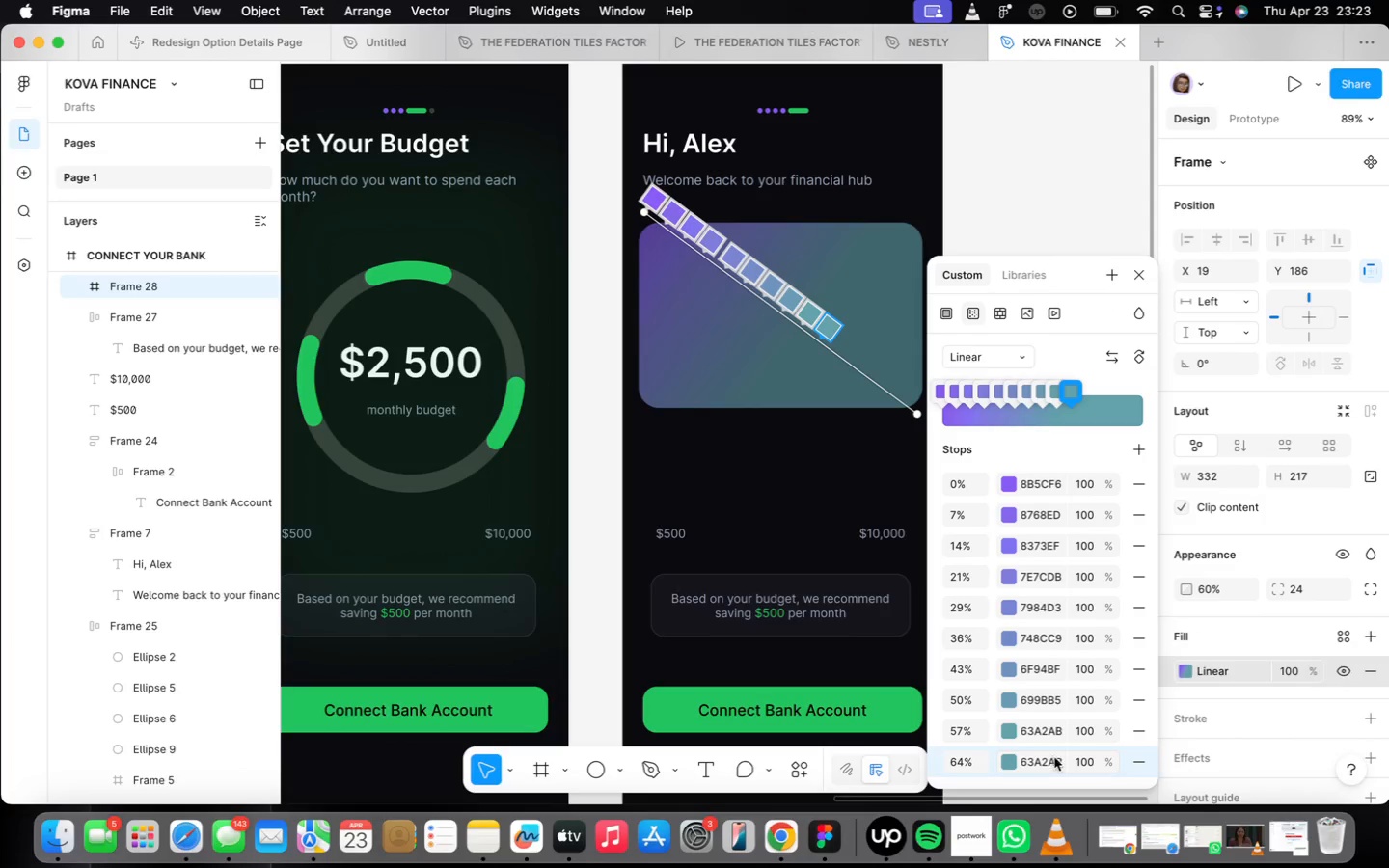 
left_click([1060, 755])
 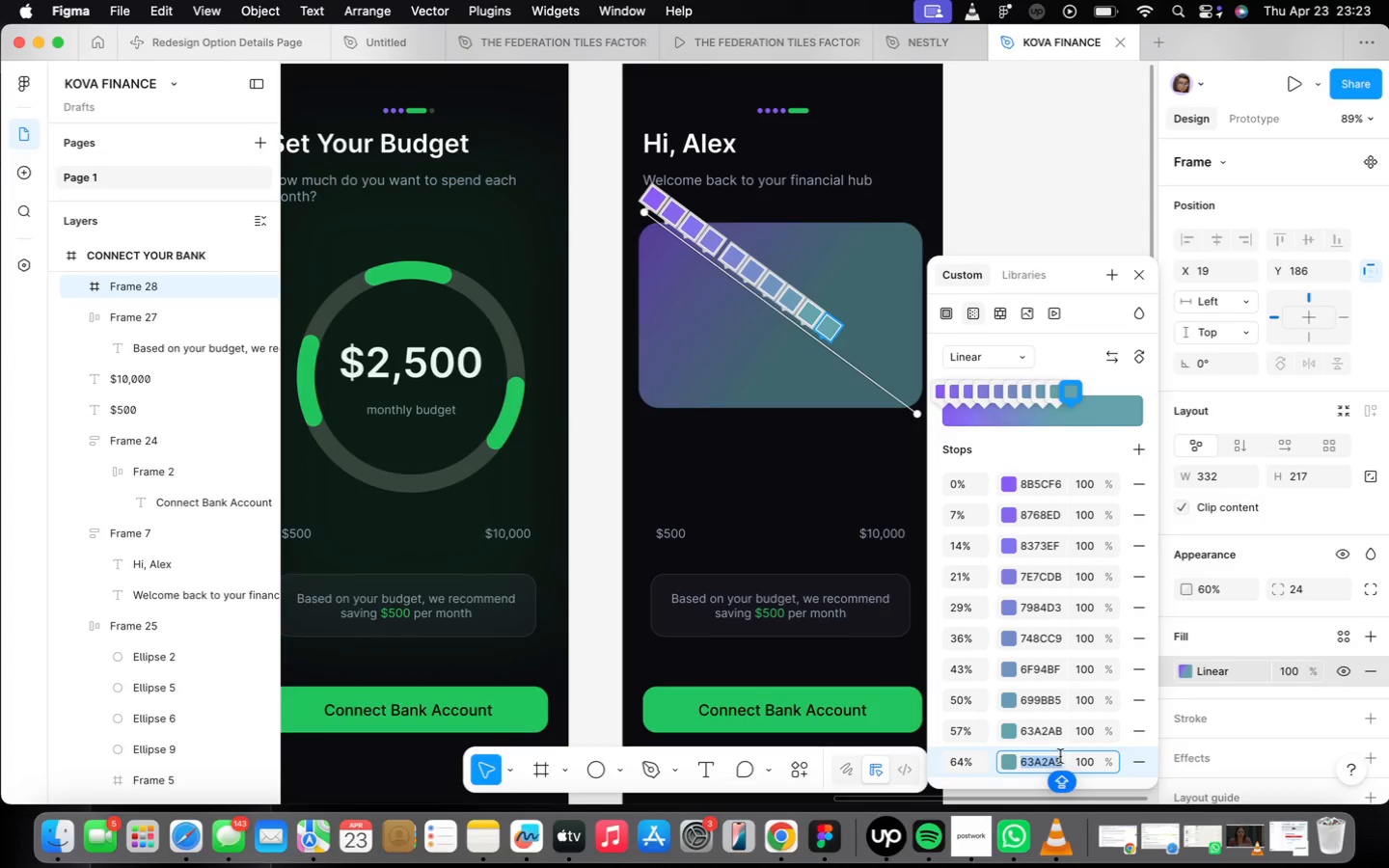 
wait(5.49)
 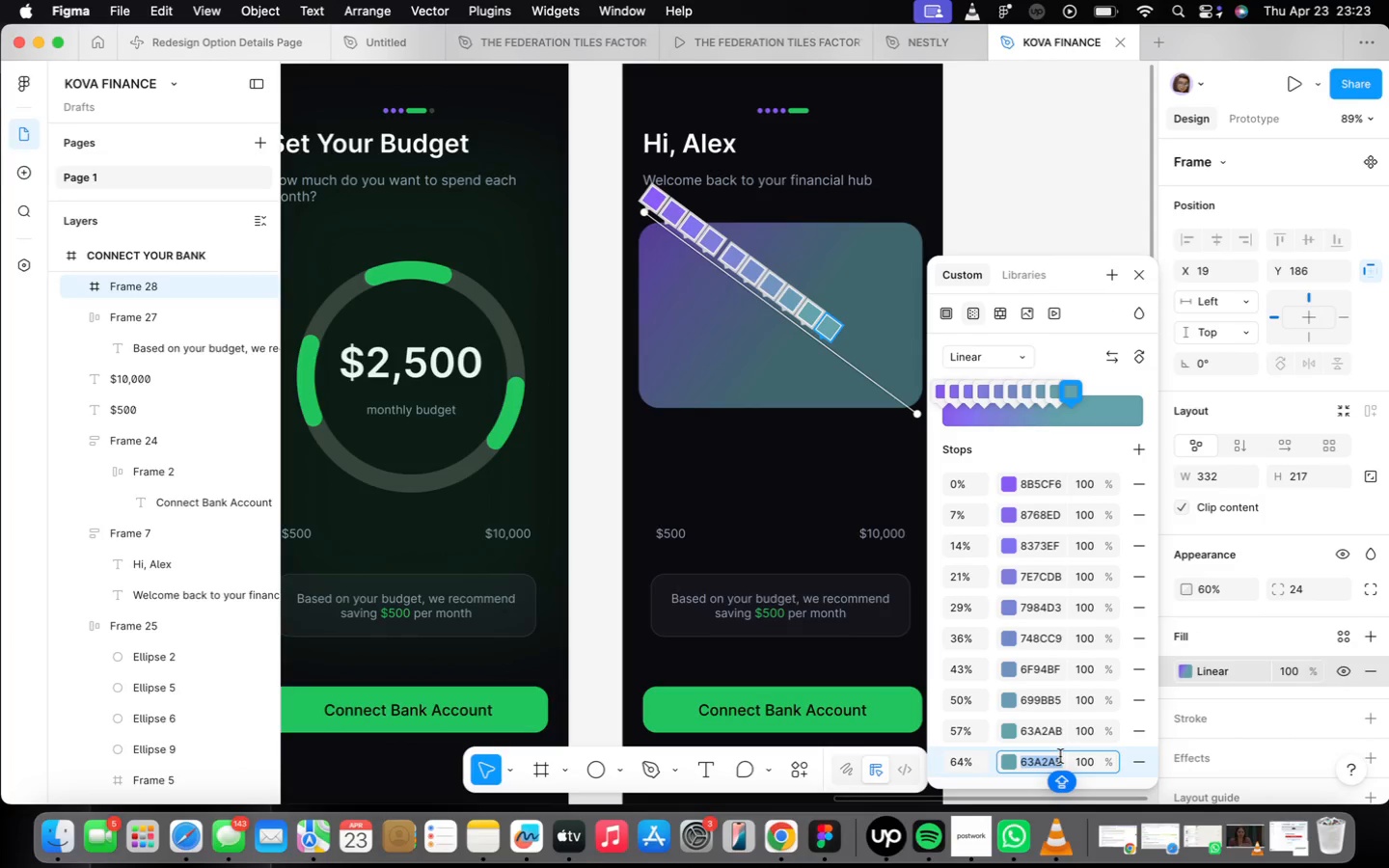 
type(5CA)
 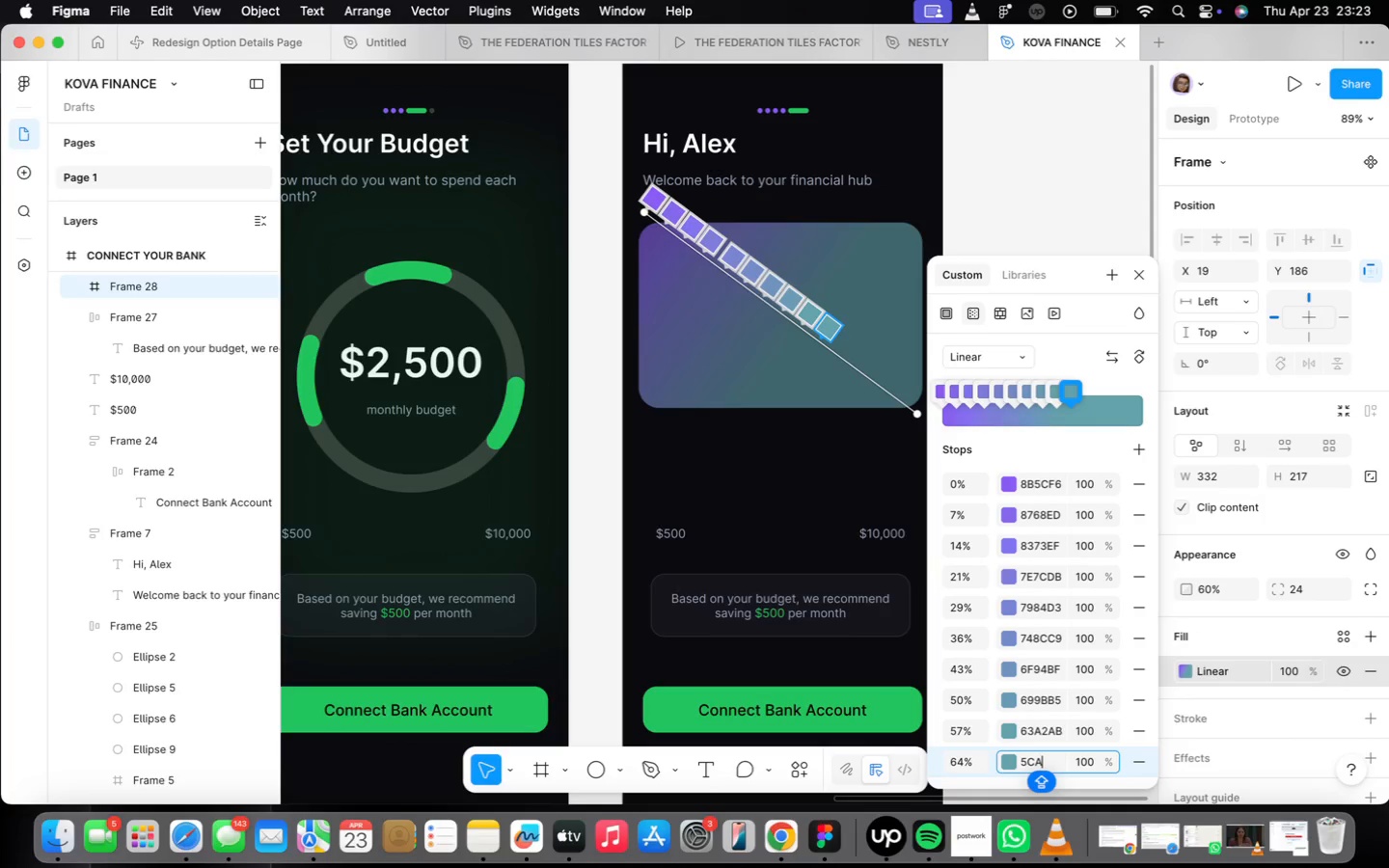 
wait(5.33)
 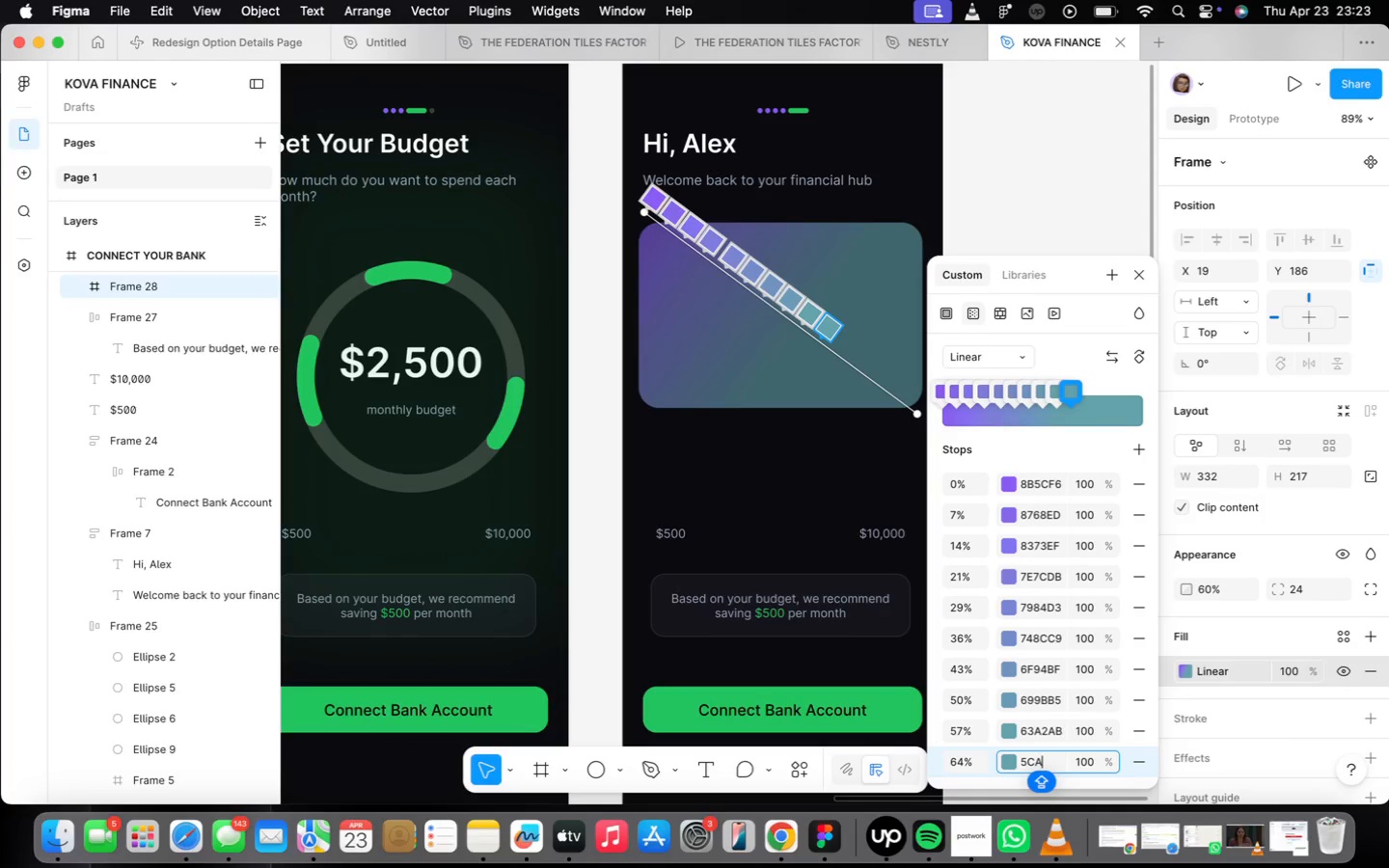 
type(8A1)
 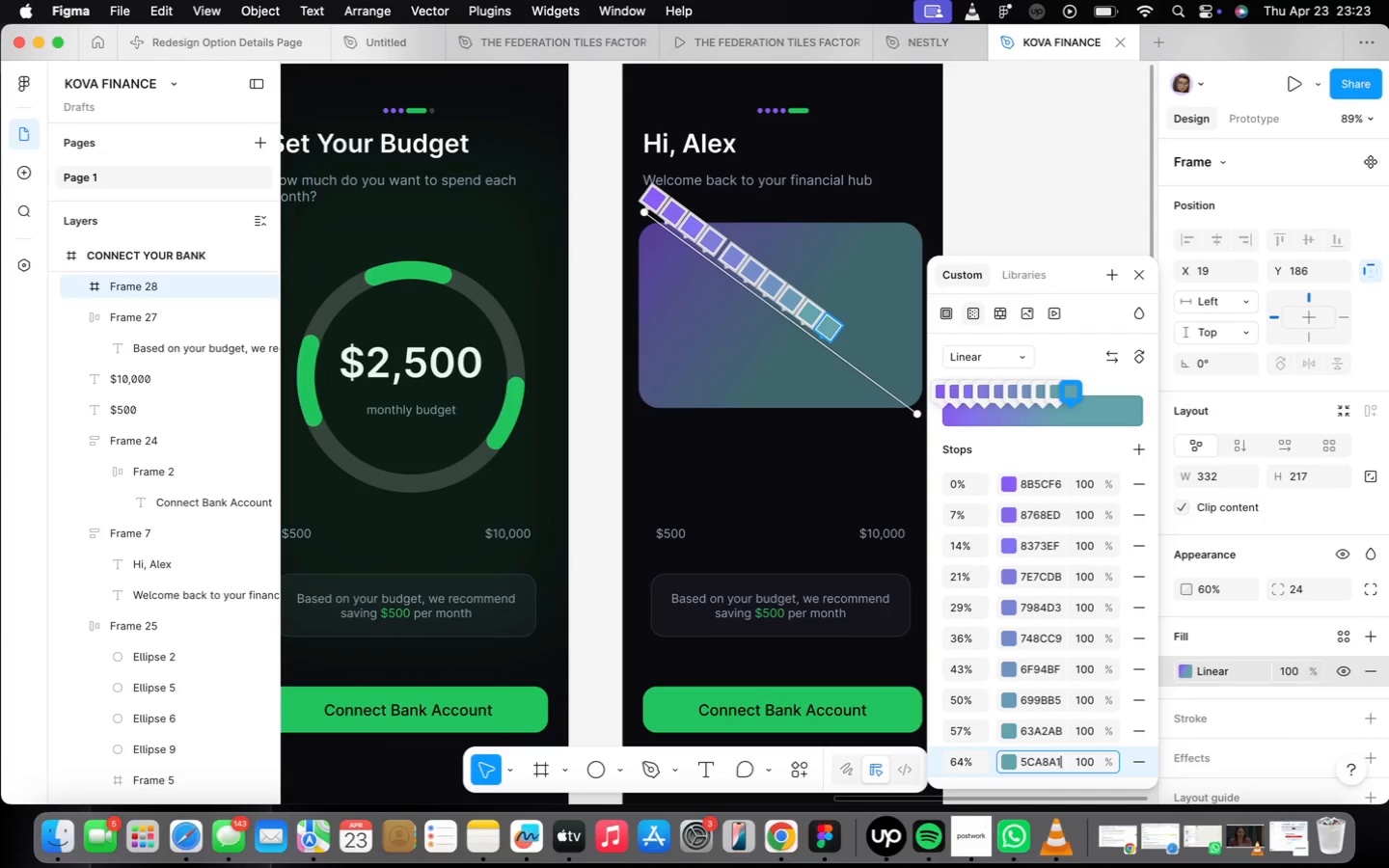 
key(Enter)
 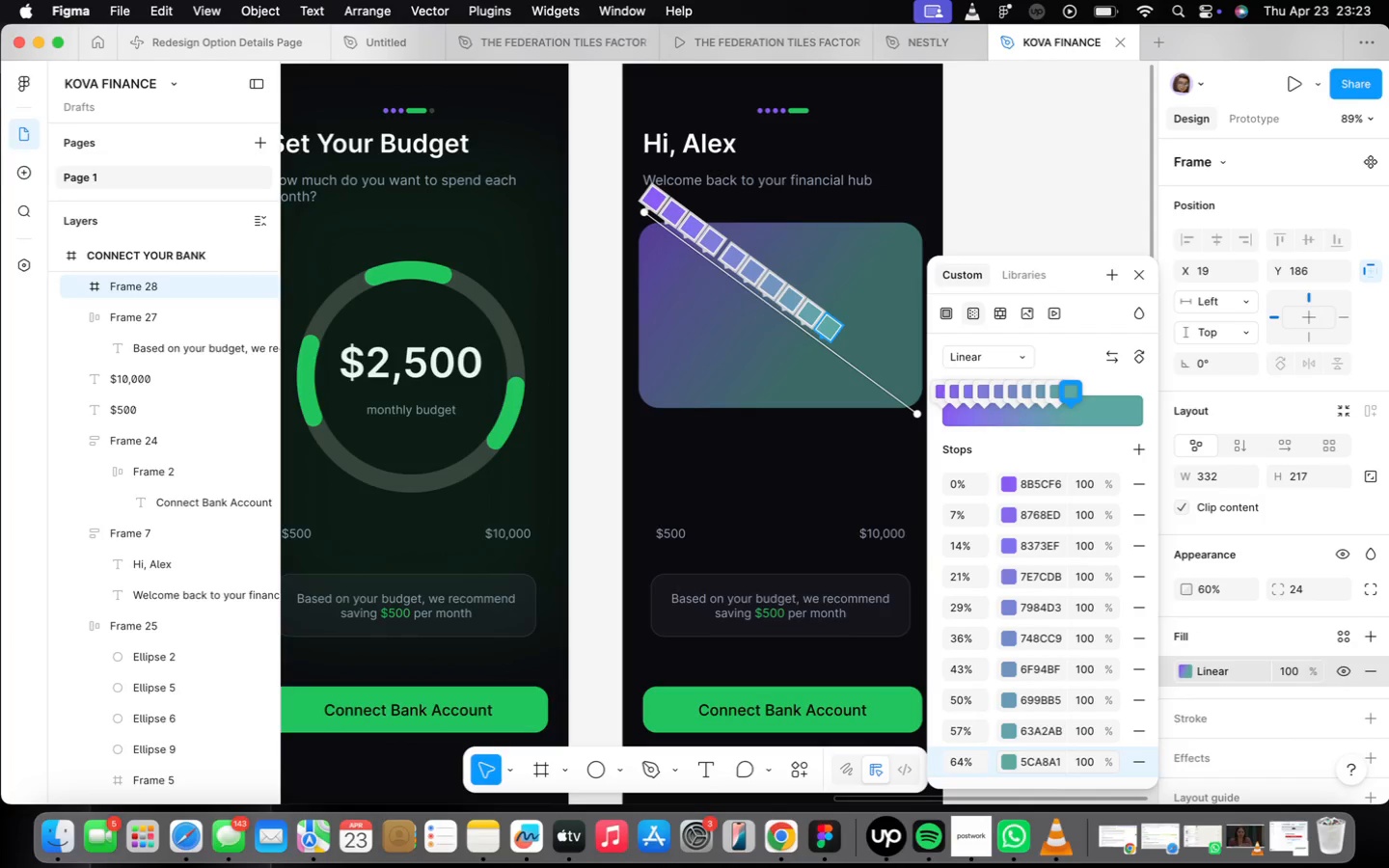 
scroll: coordinate [1106, 699], scroll_direction: down, amount: 12.0
 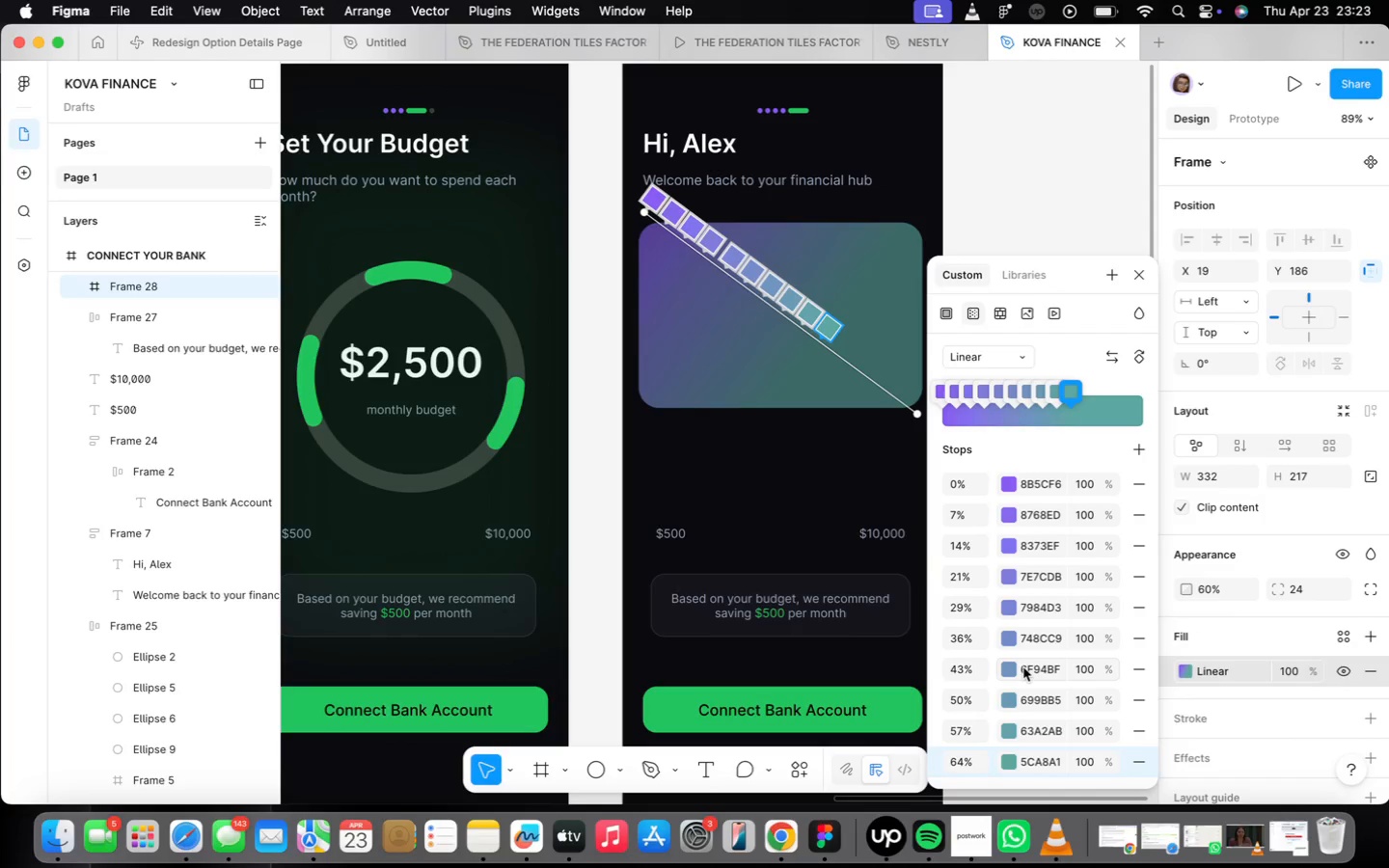 
wait(15.94)
 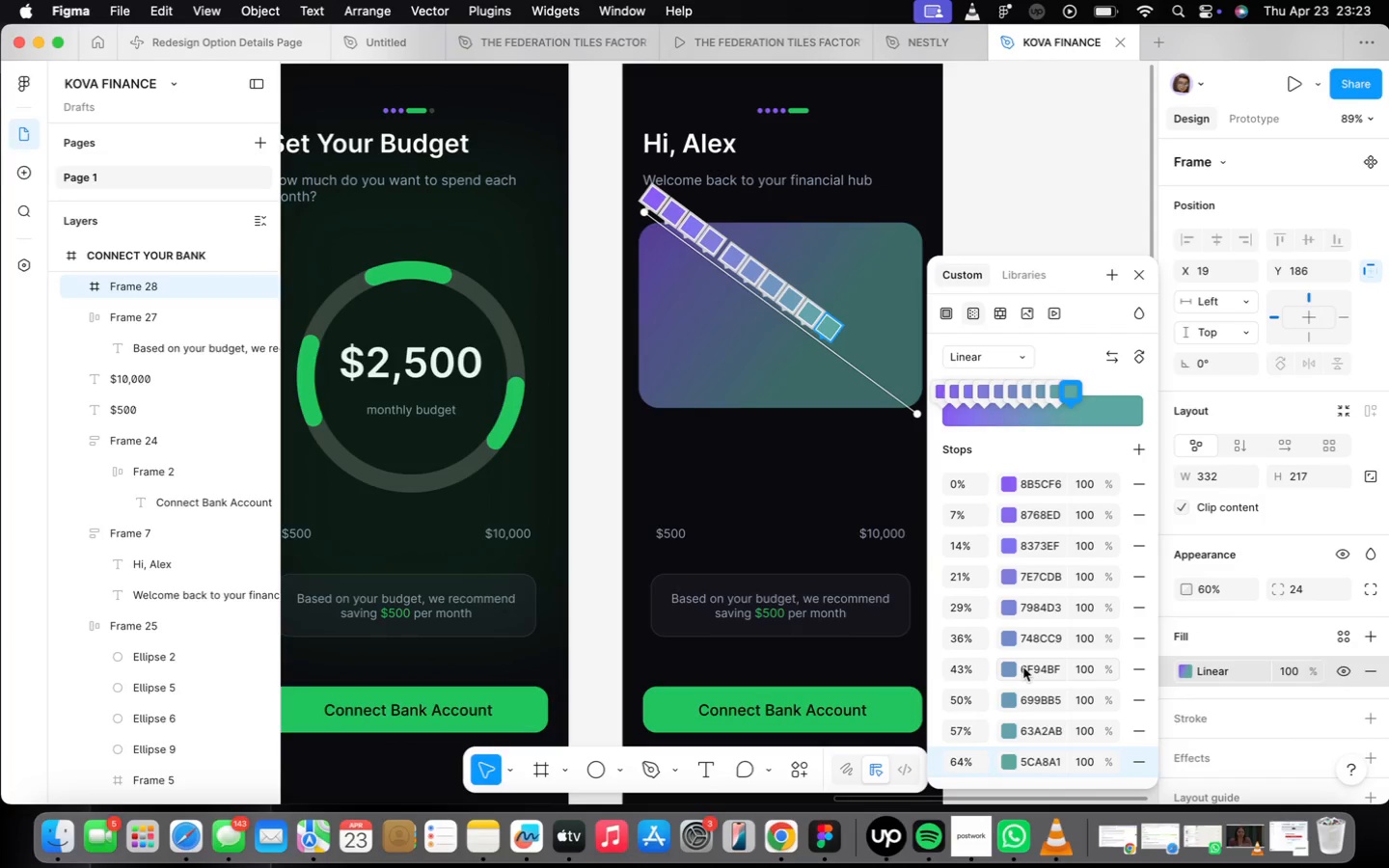 
left_click([841, 359])
 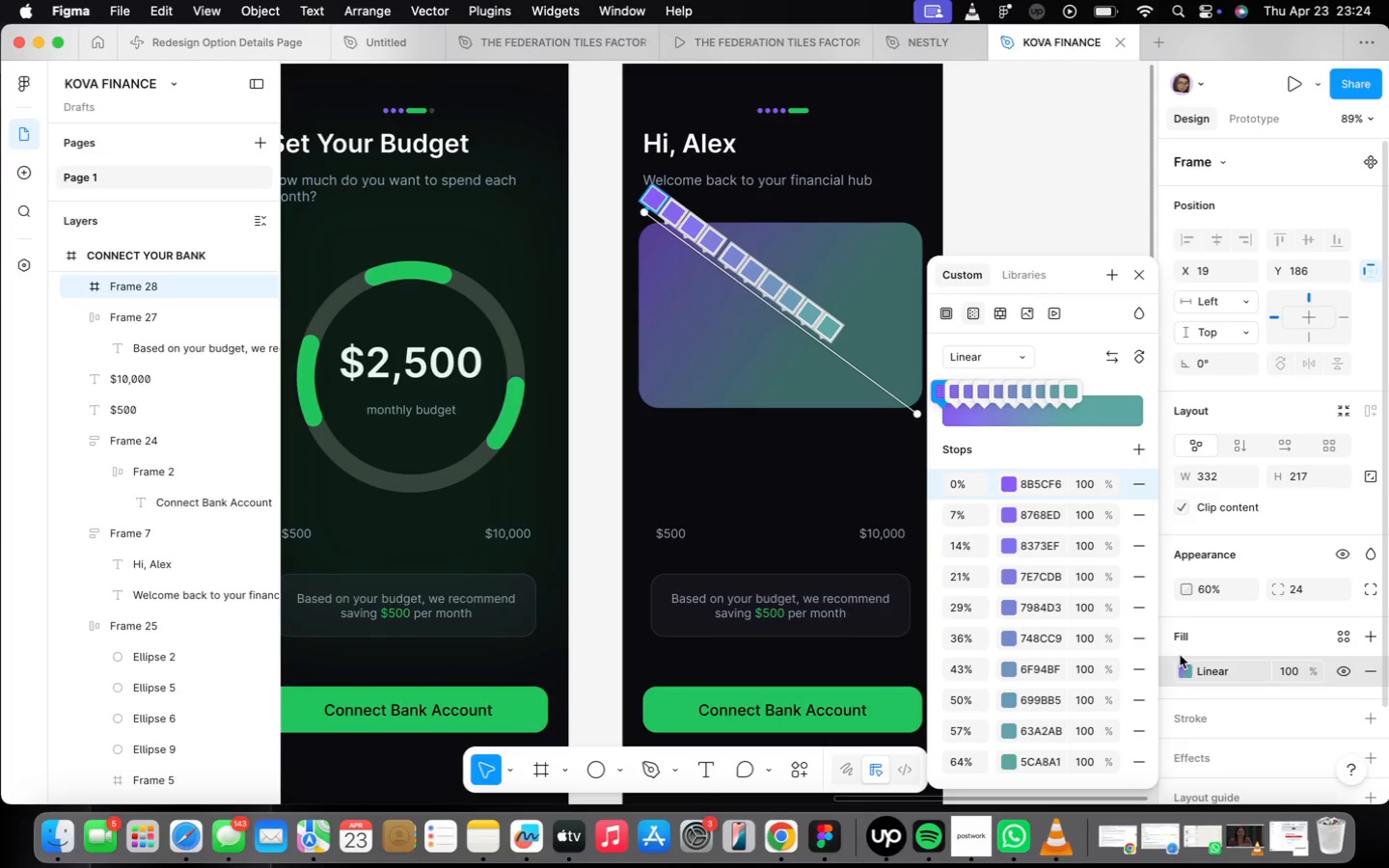 
wait(17.42)
 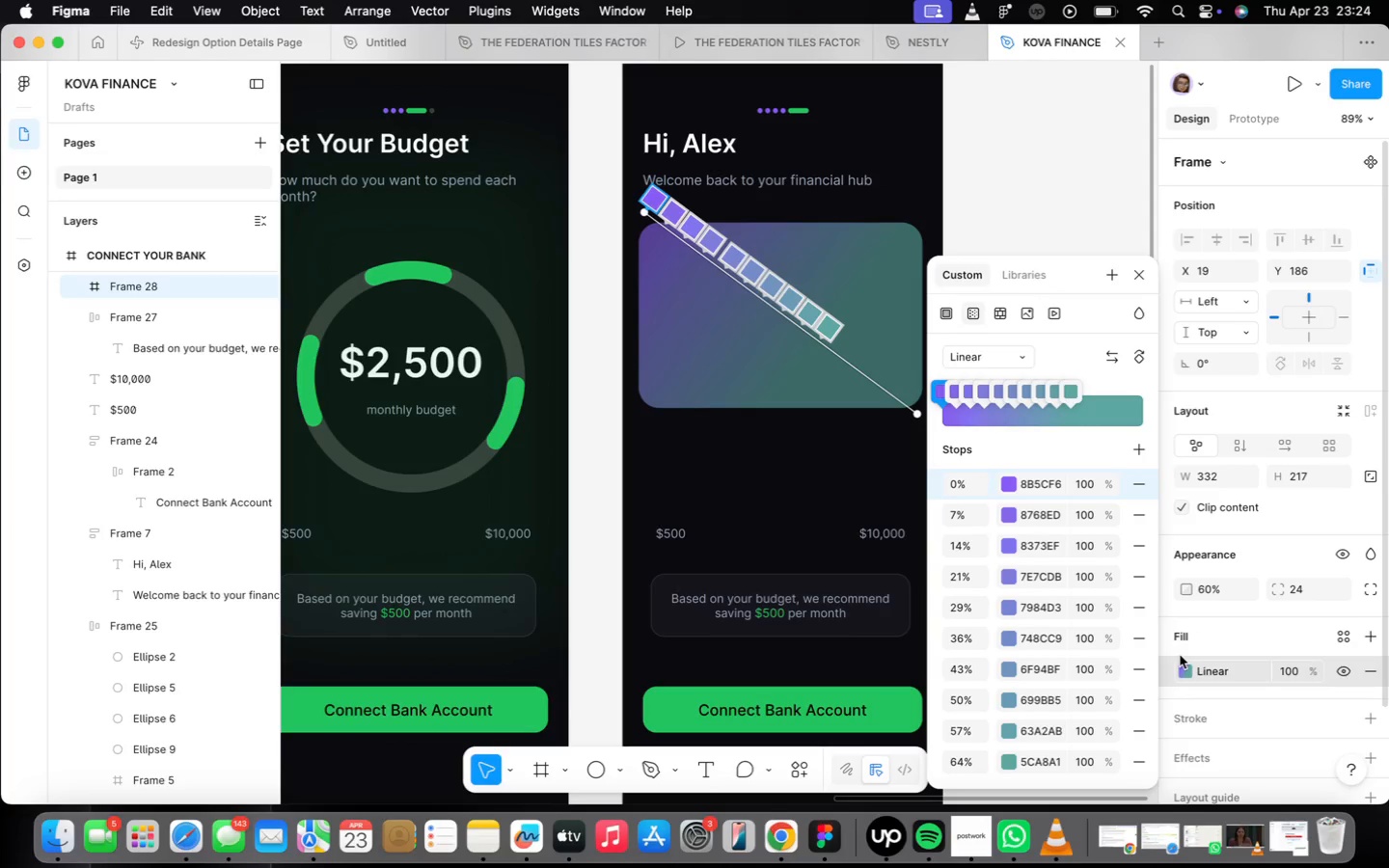 
left_click([843, 349])
 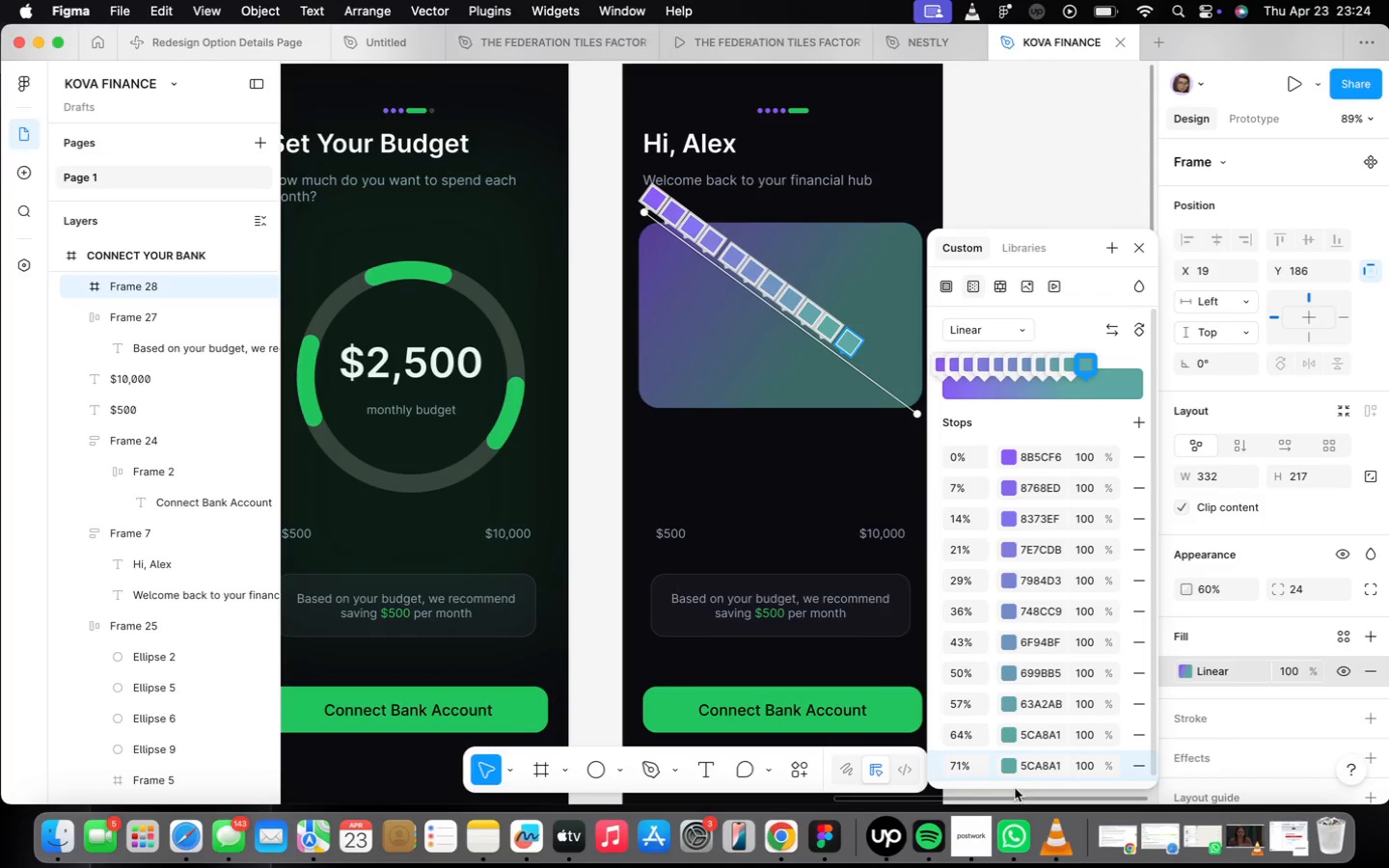 
left_click([1030, 767])
 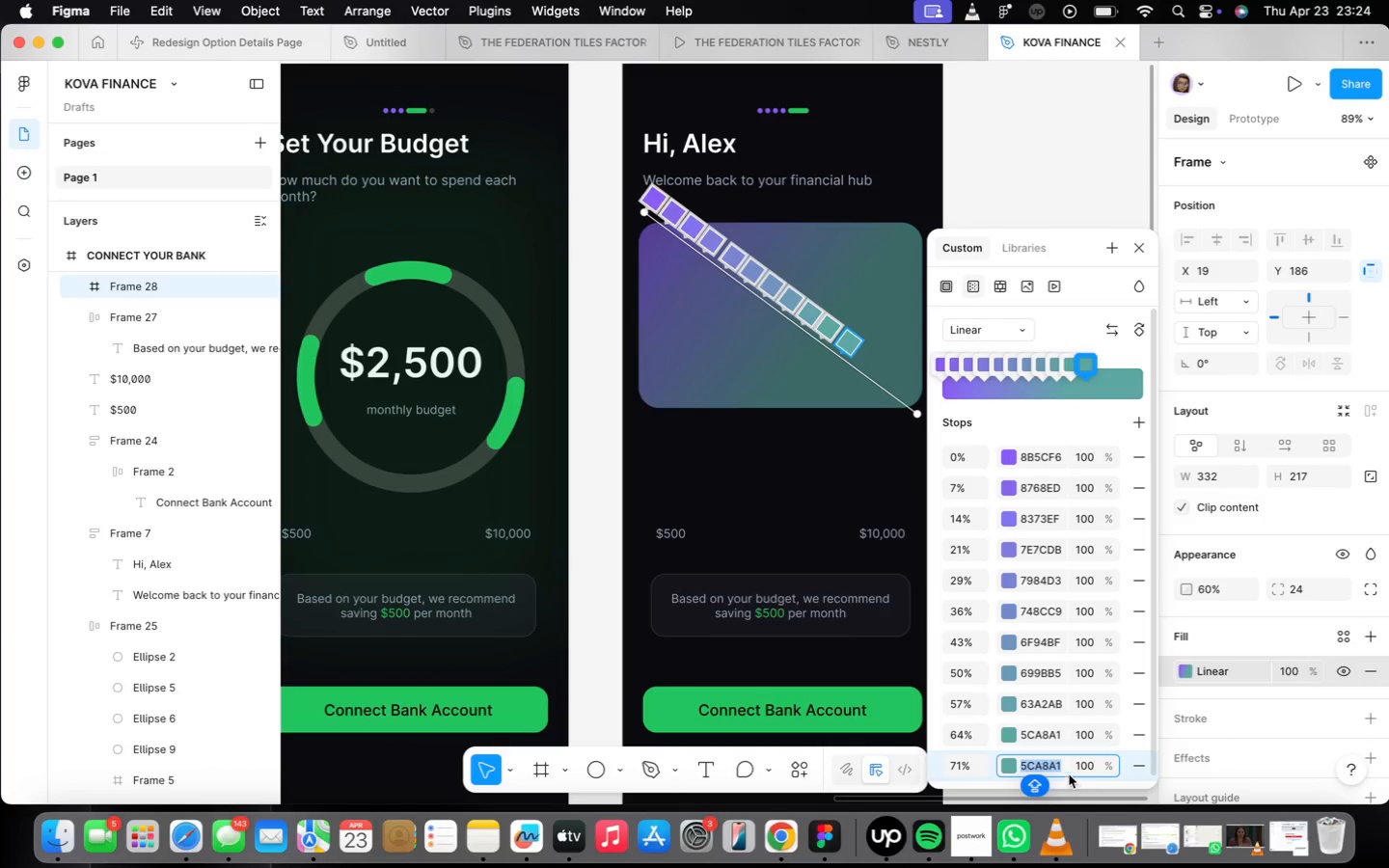 
type(54)
 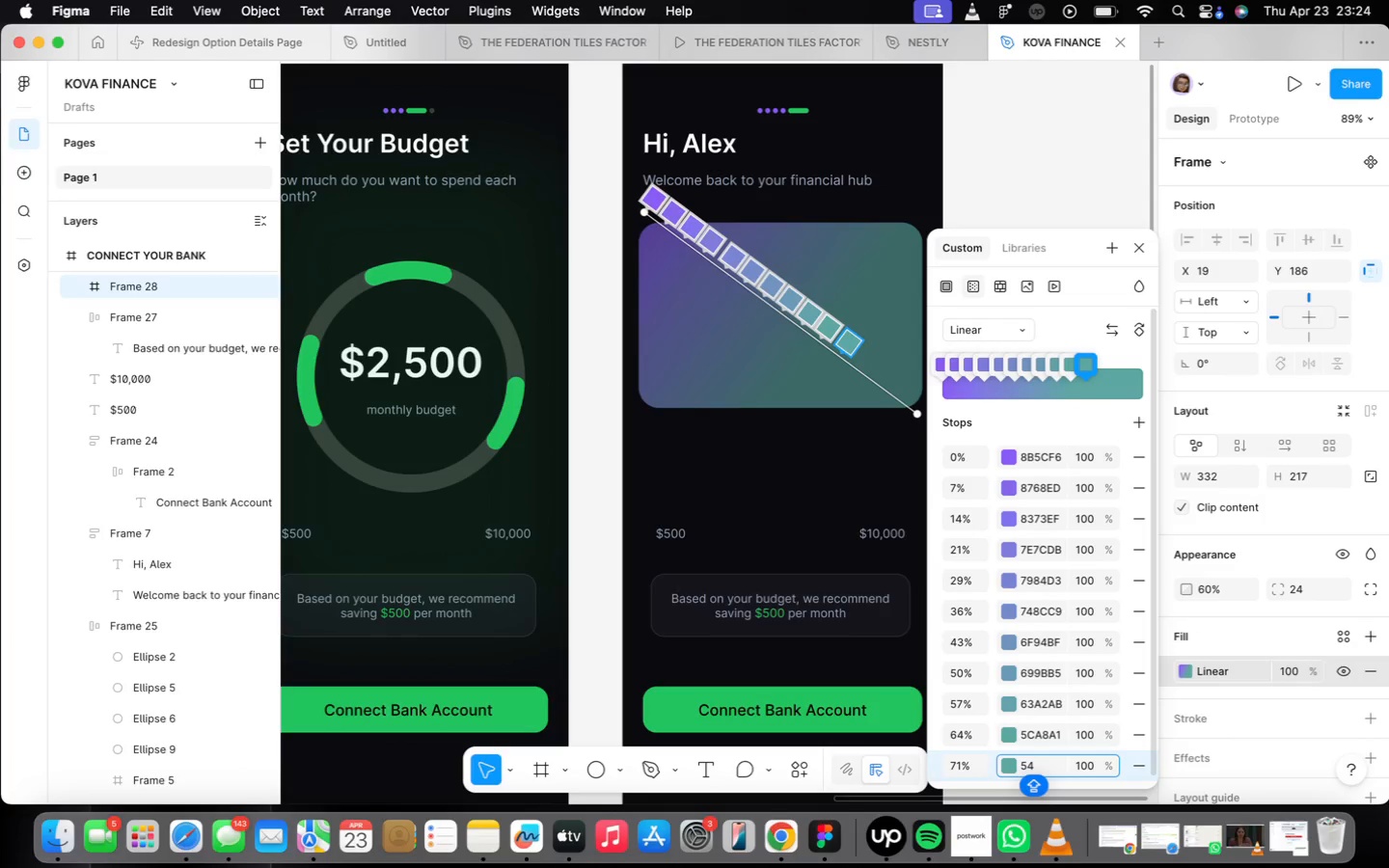 
type(AE95)
 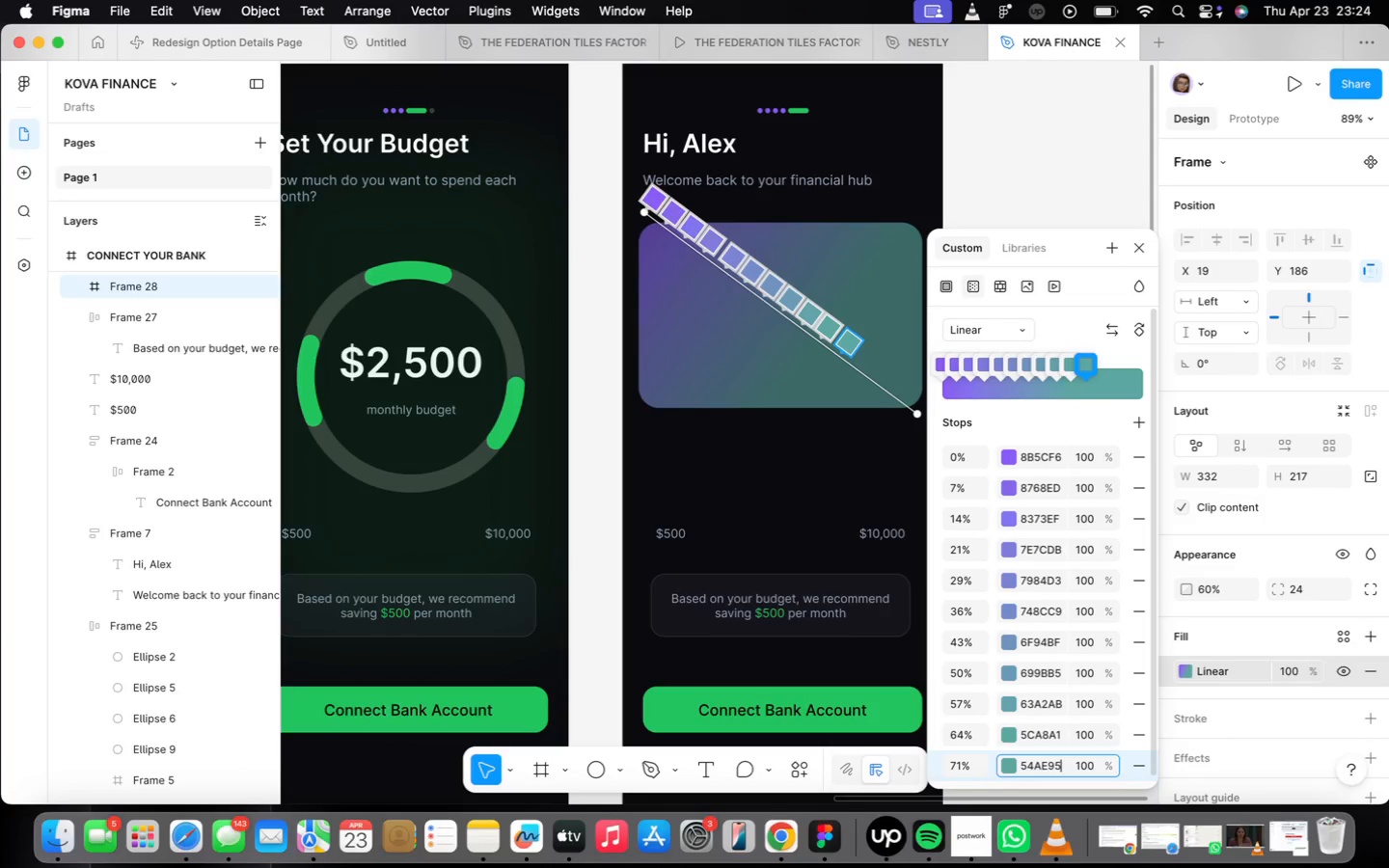 
key(Enter)
 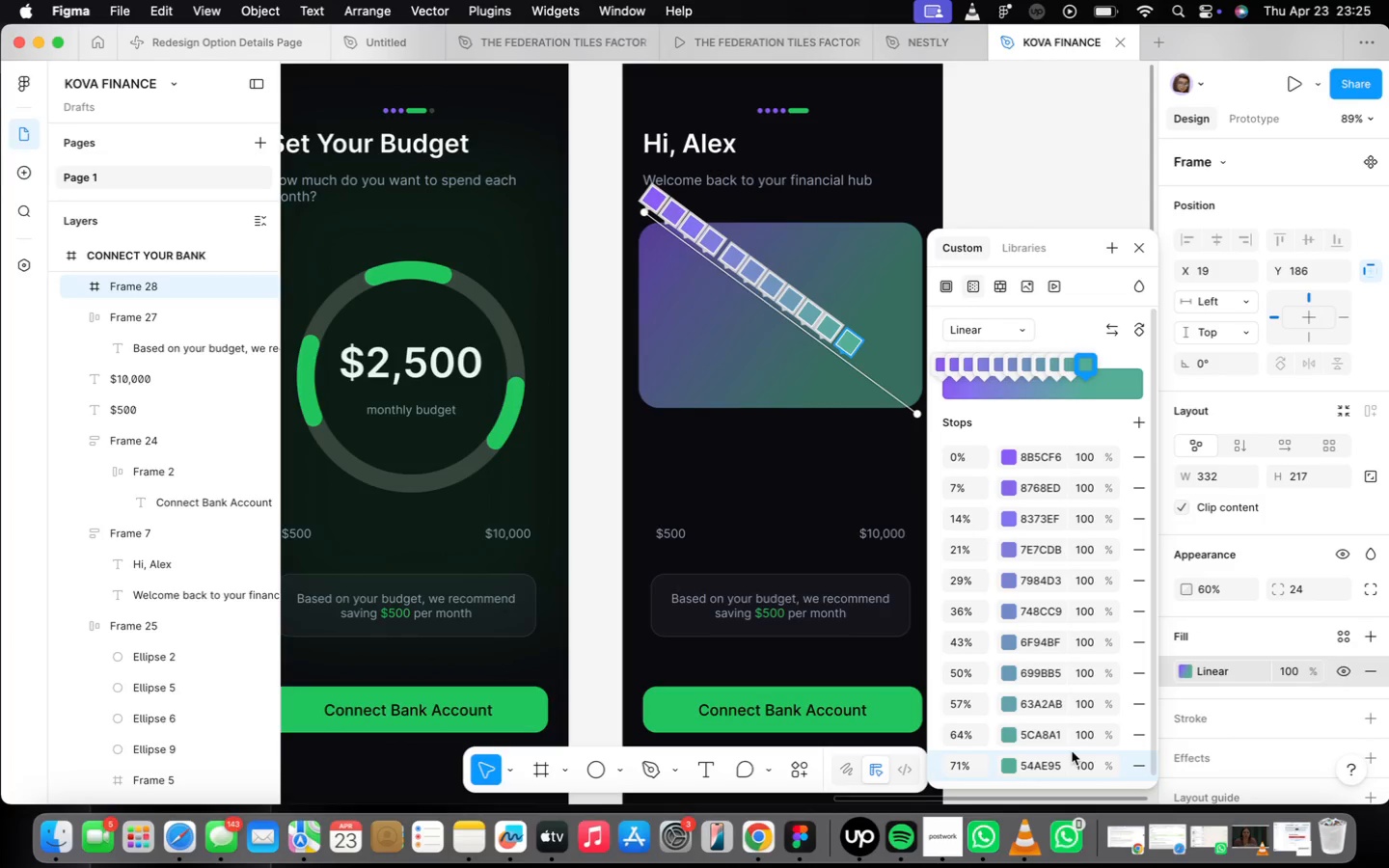 
wait(53.62)
 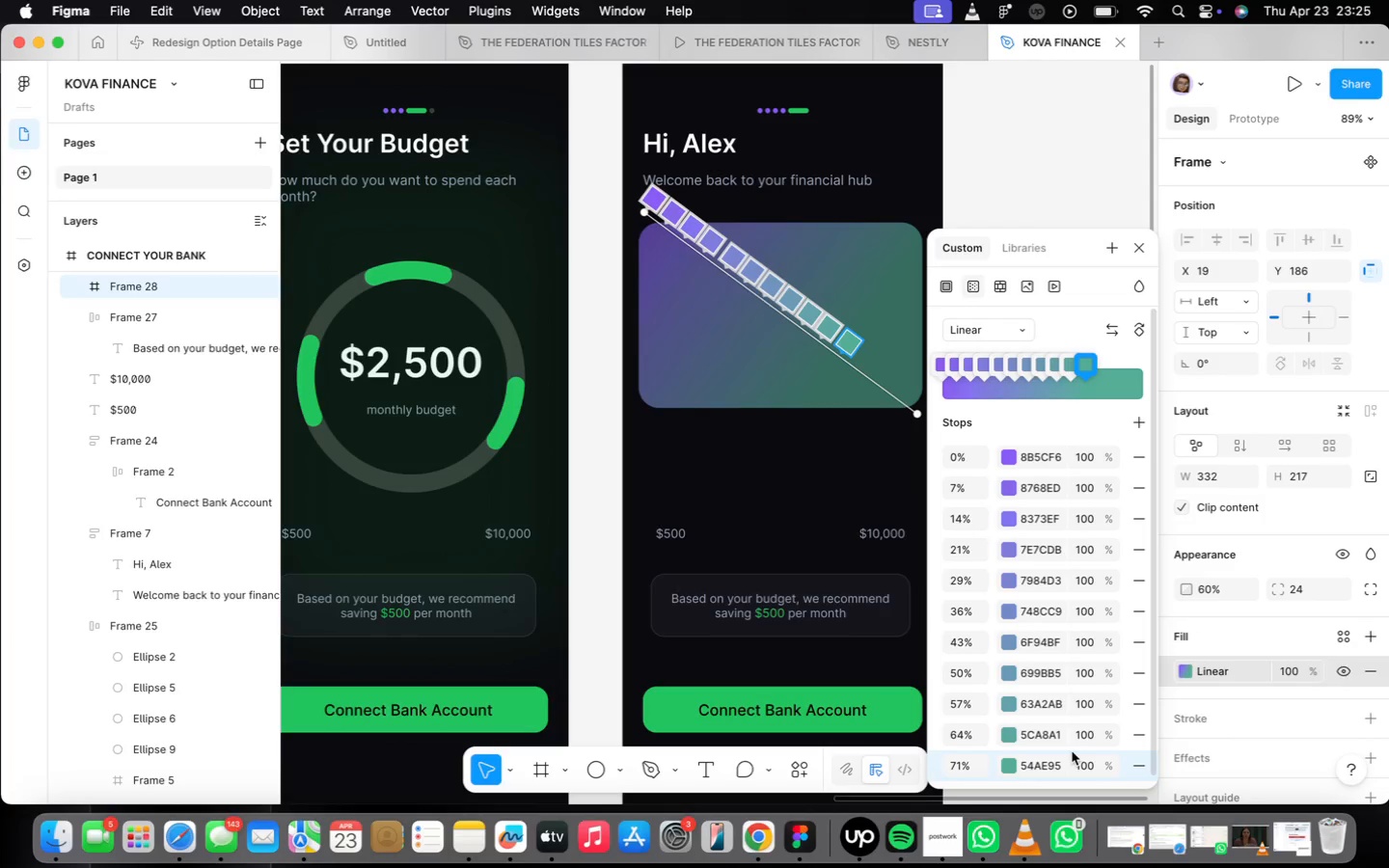 
left_click([871, 367])
 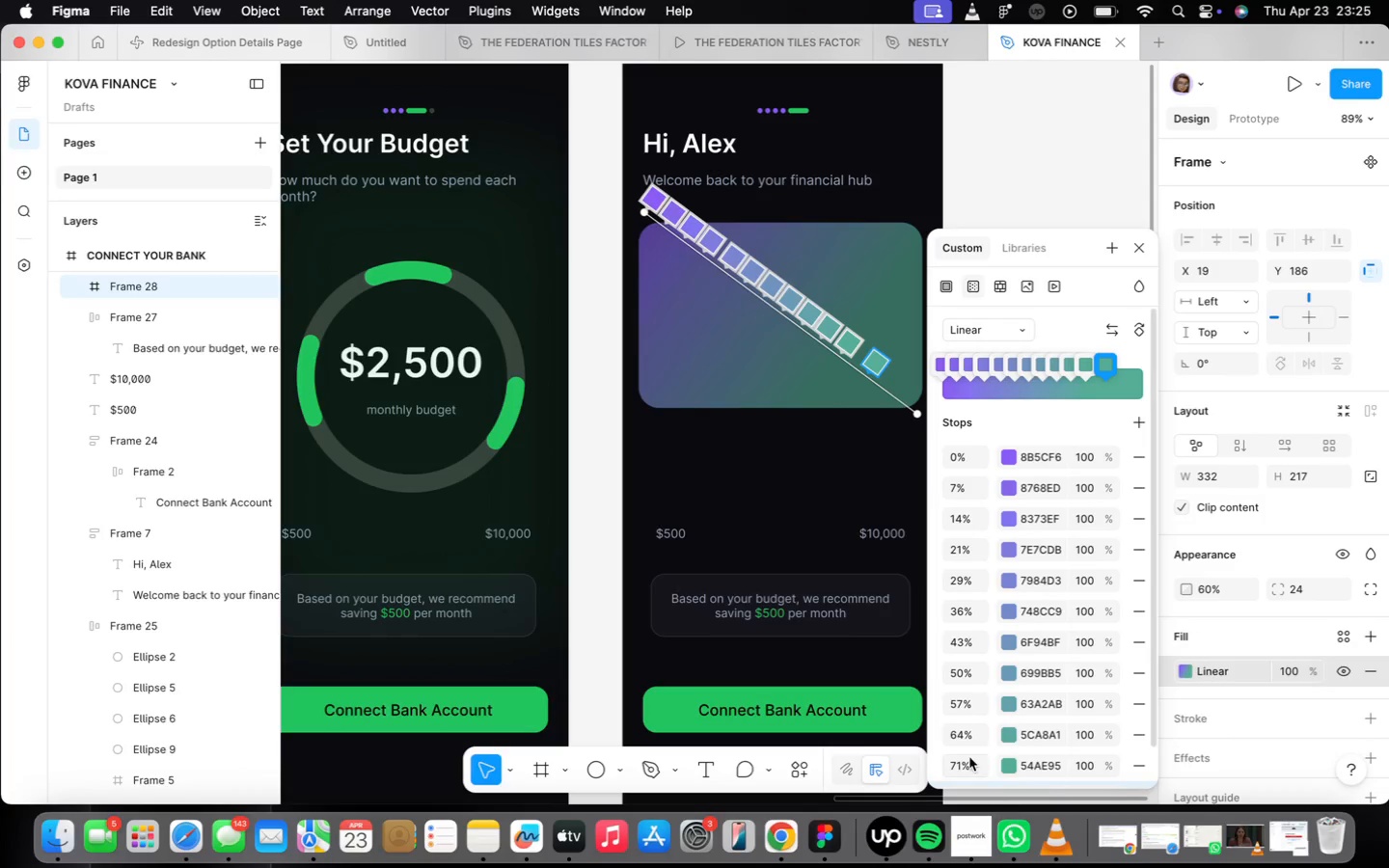 
scroll: coordinate [1048, 677], scroll_direction: down, amount: 17.0
 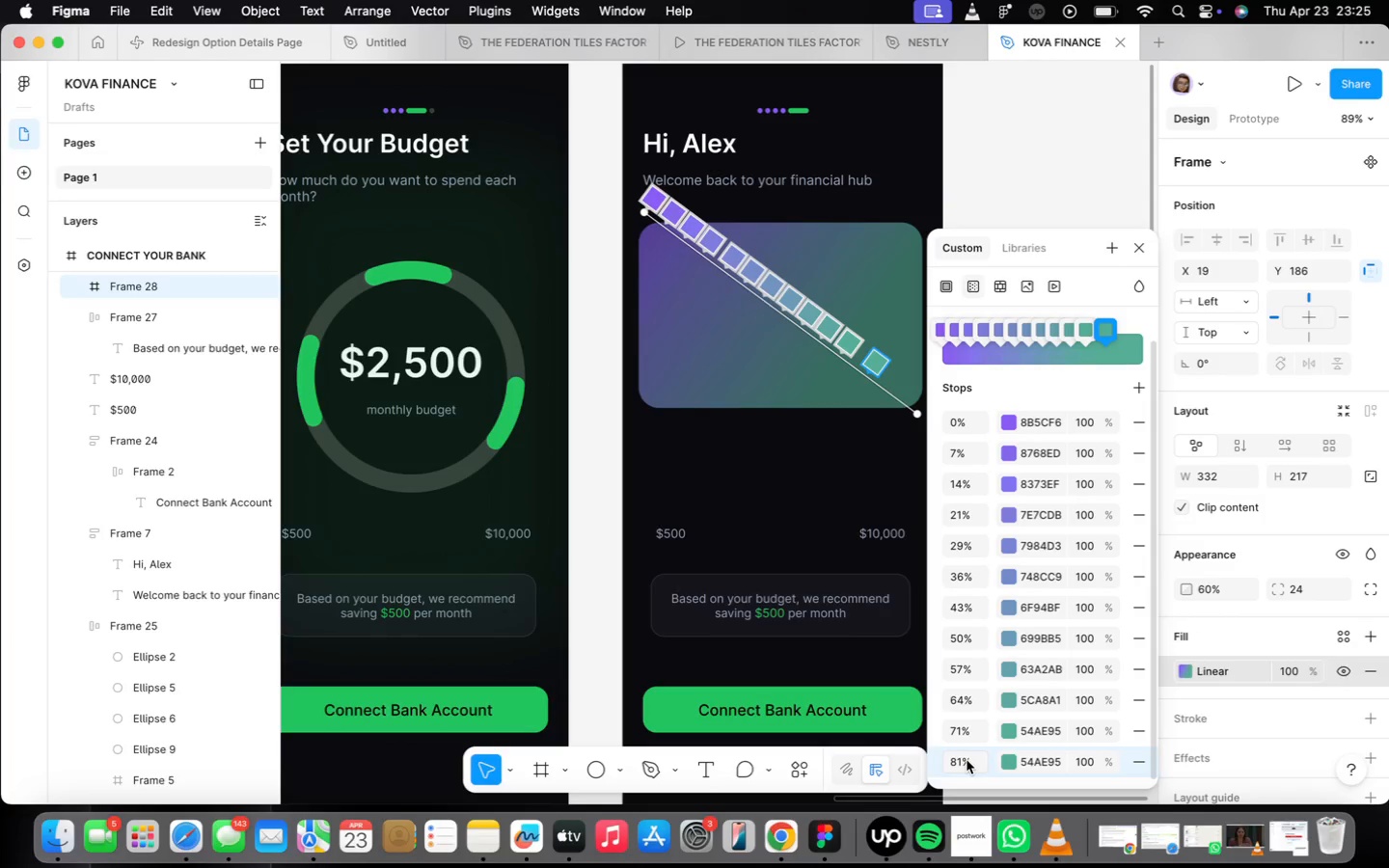 
left_click([967, 760])
 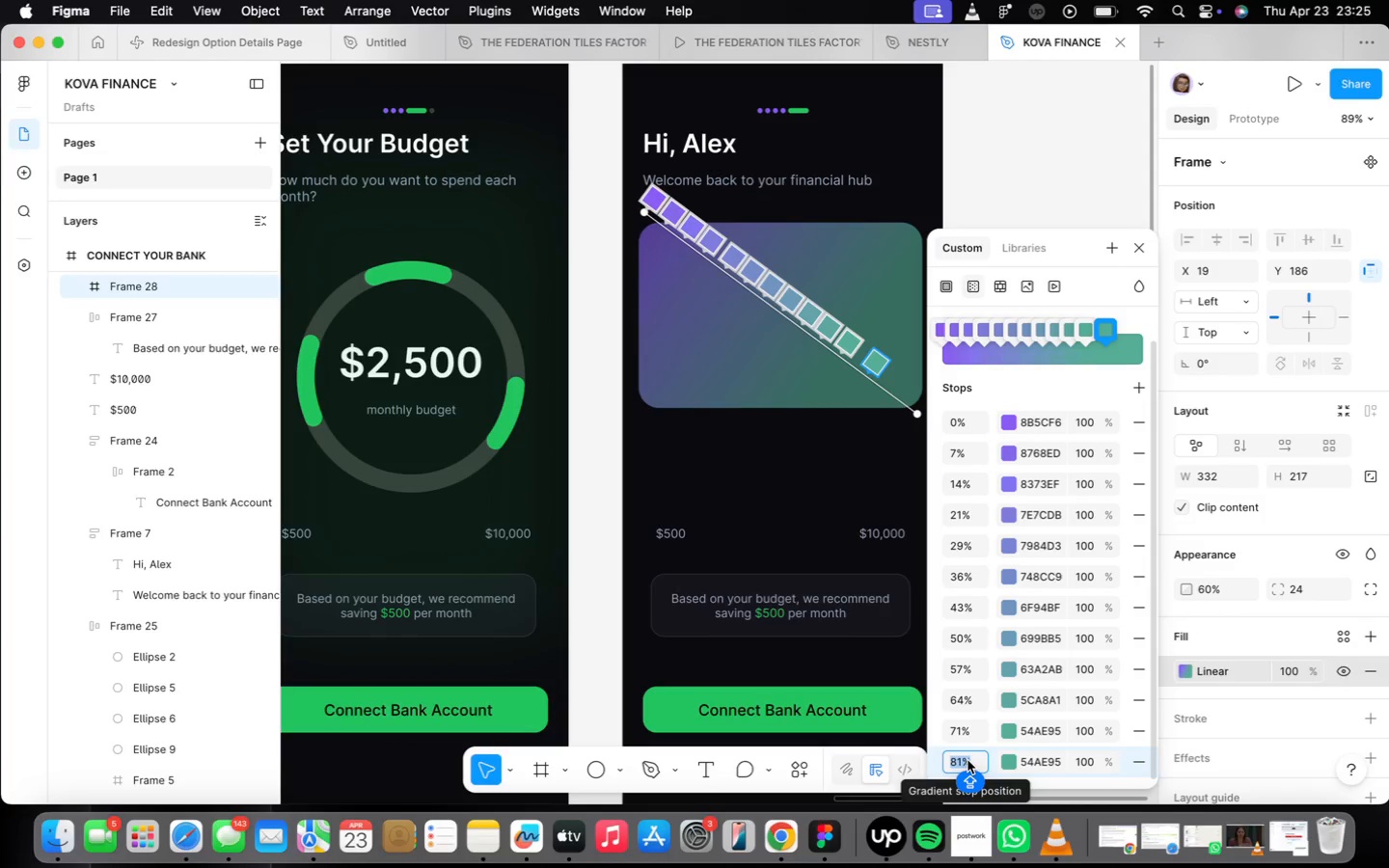 
type(79)
 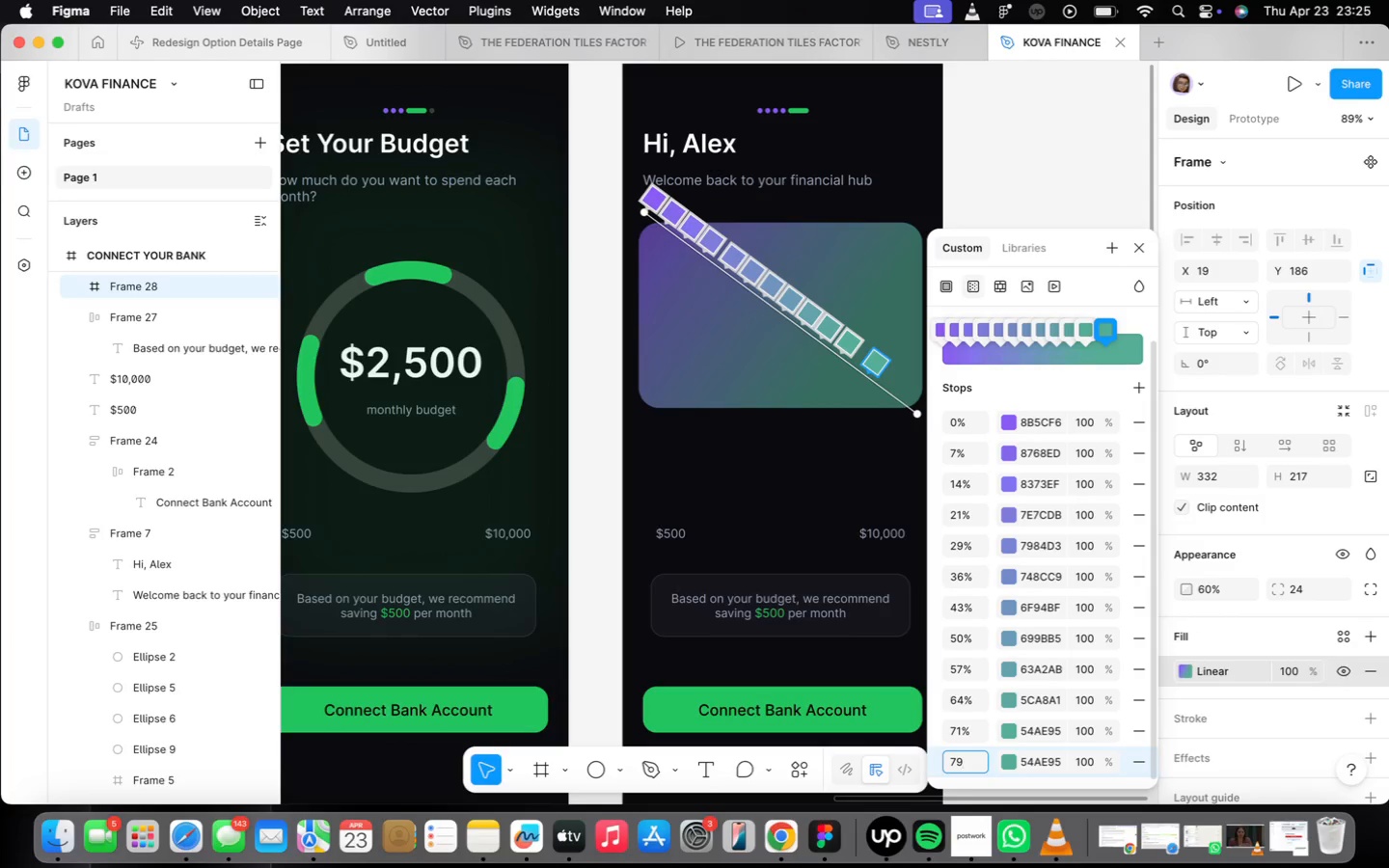 
key(Enter)
 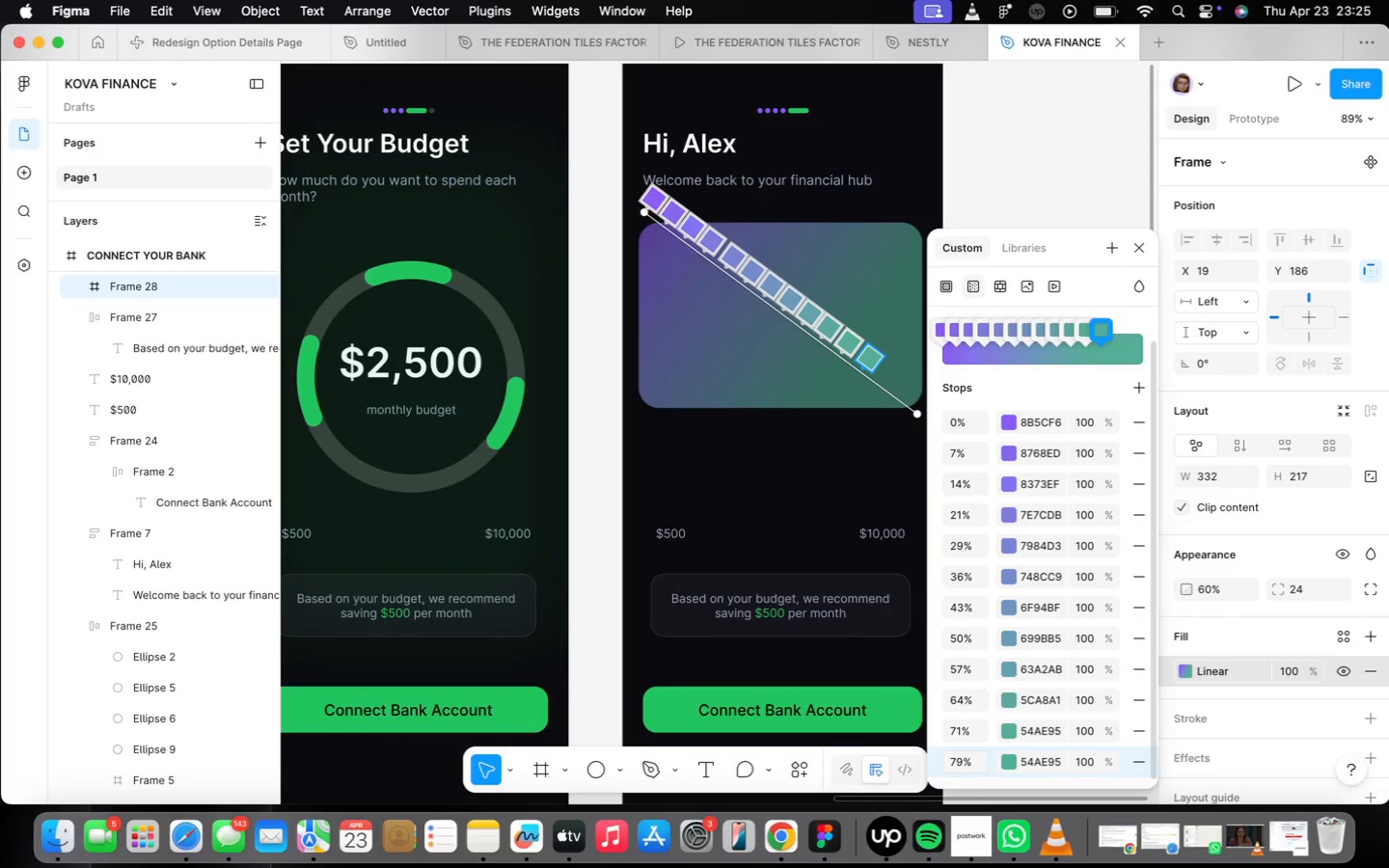 
mouse_move([1060, 765])
 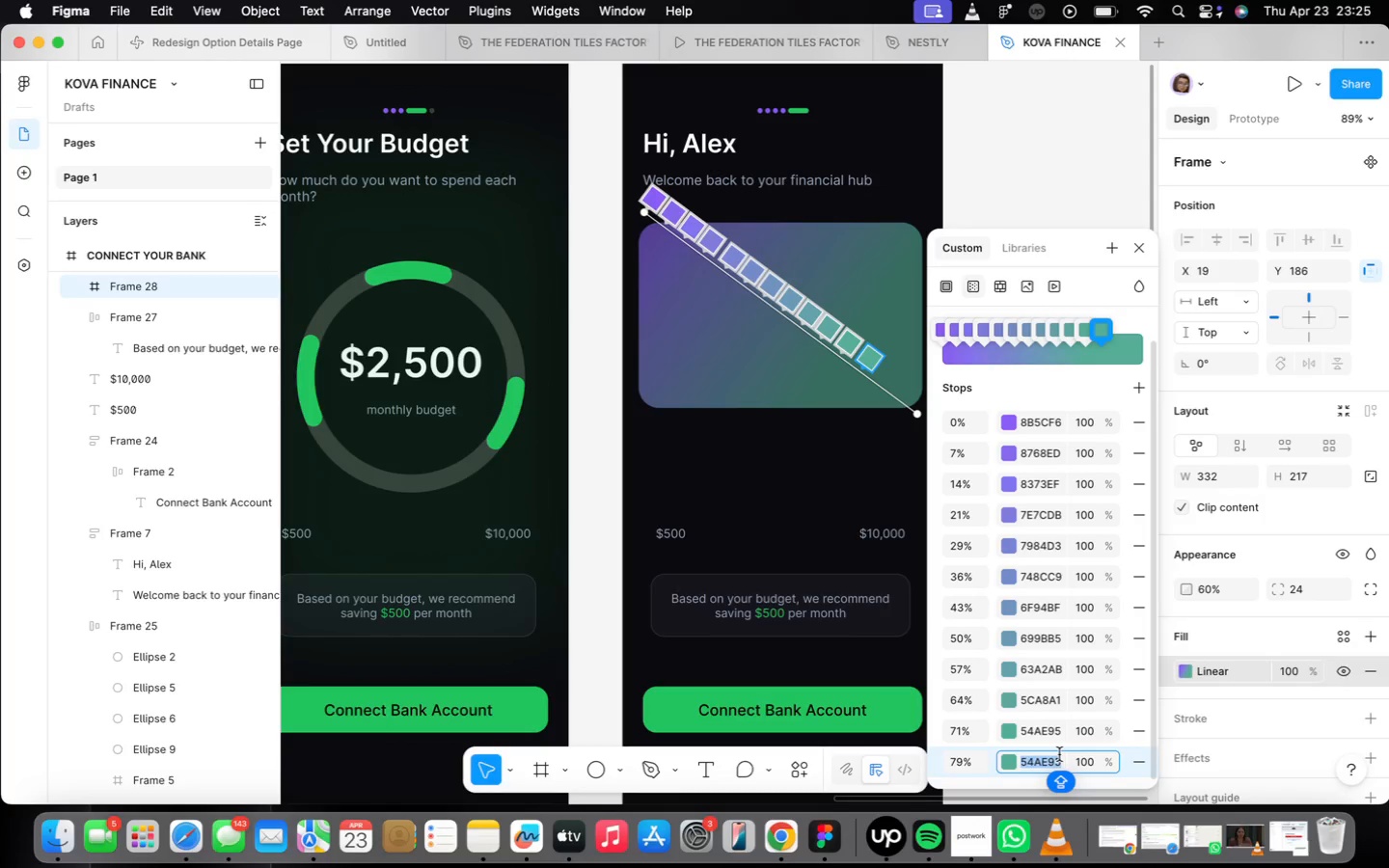 
type(4CB)
 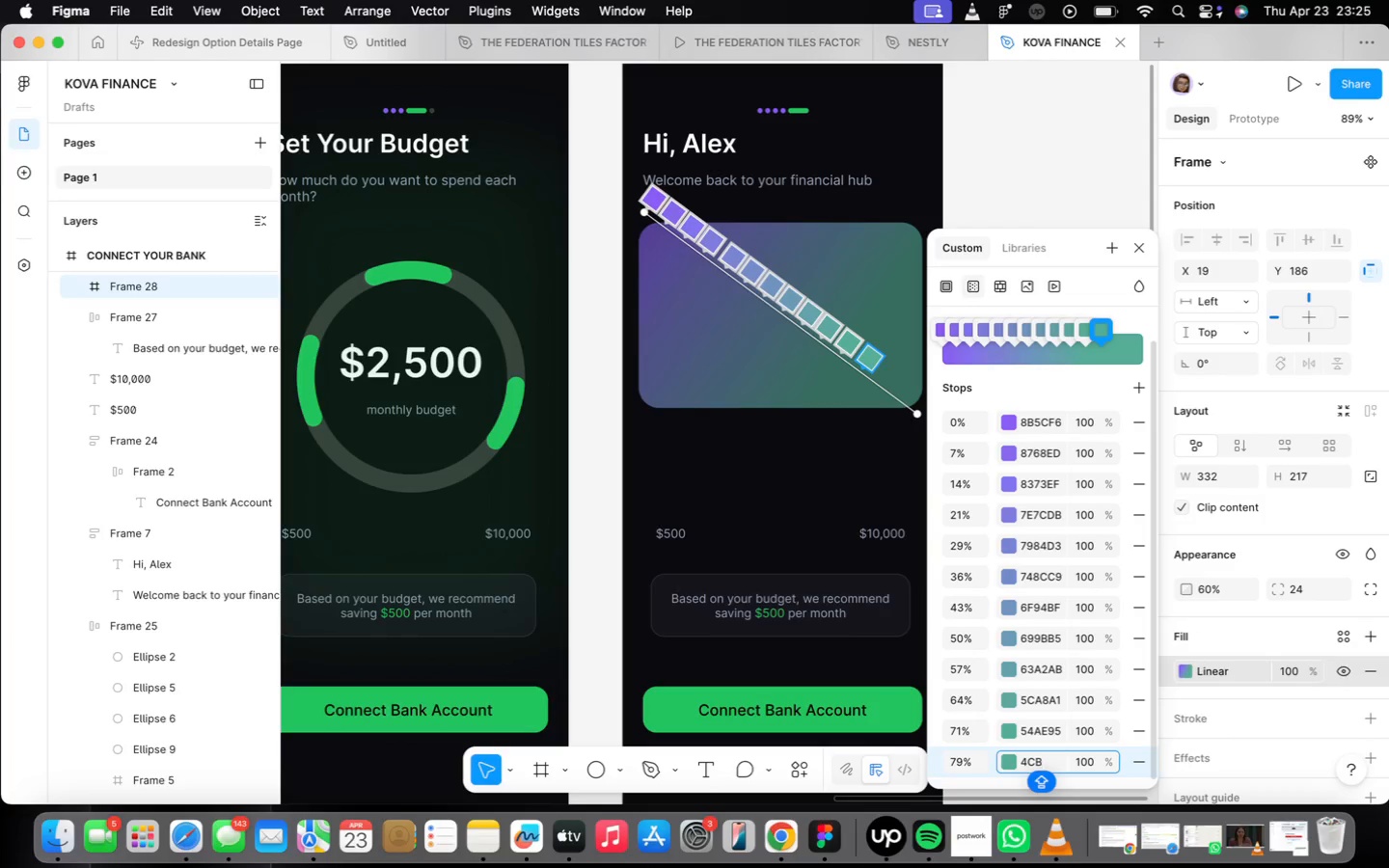 
type(489)
 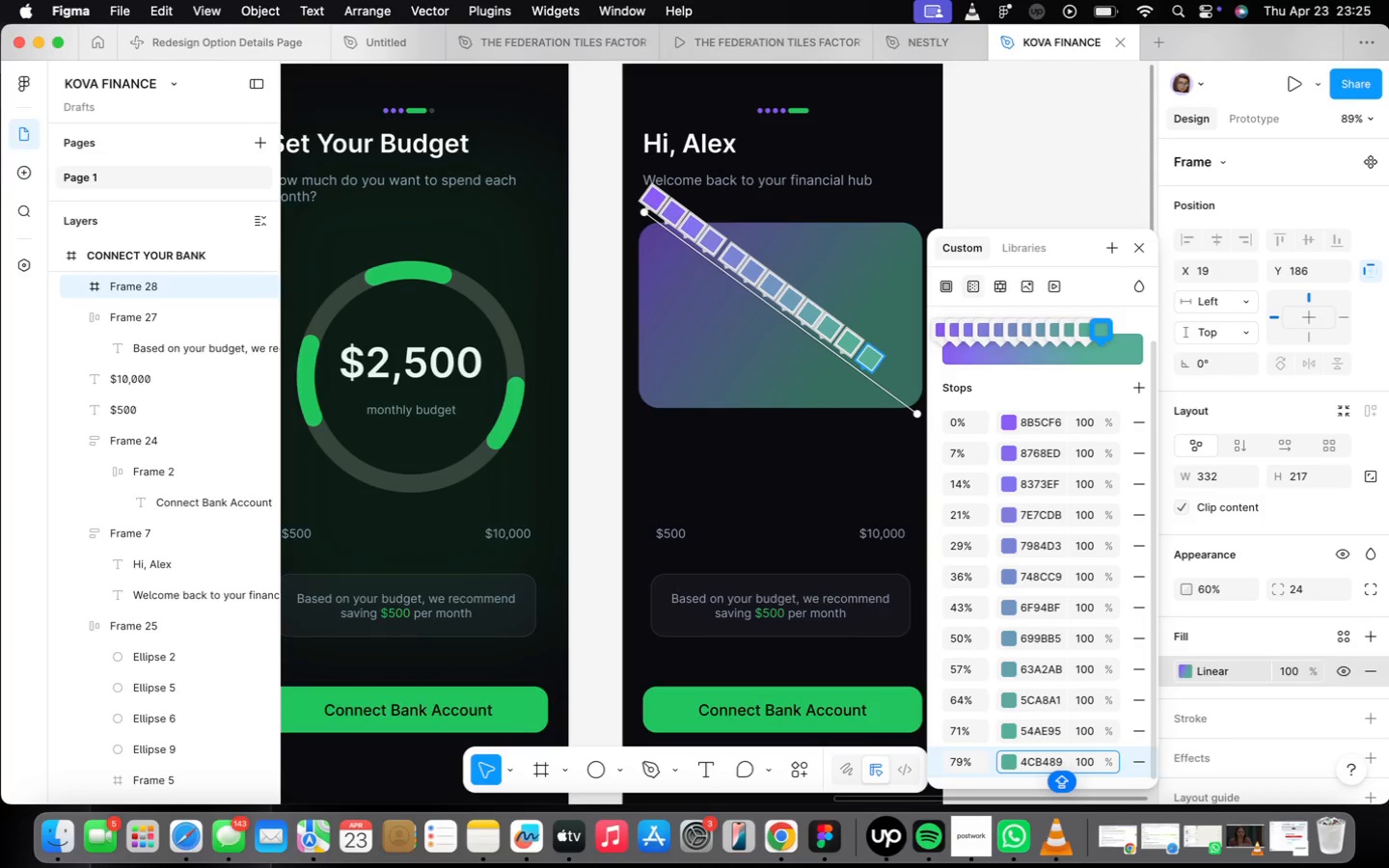 
key(Enter)
 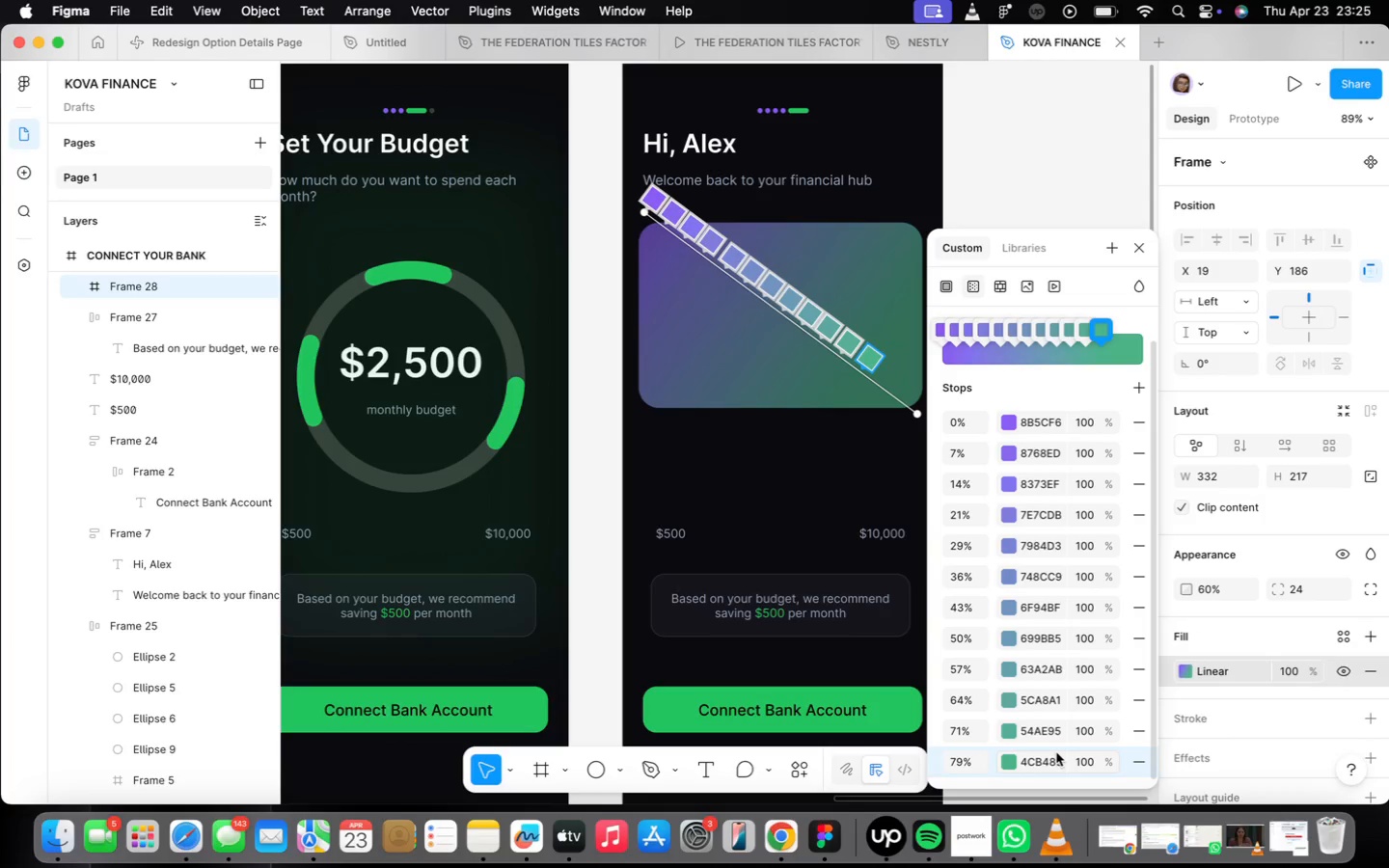 
scroll: coordinate [1067, 742], scroll_direction: down, amount: 7.0
 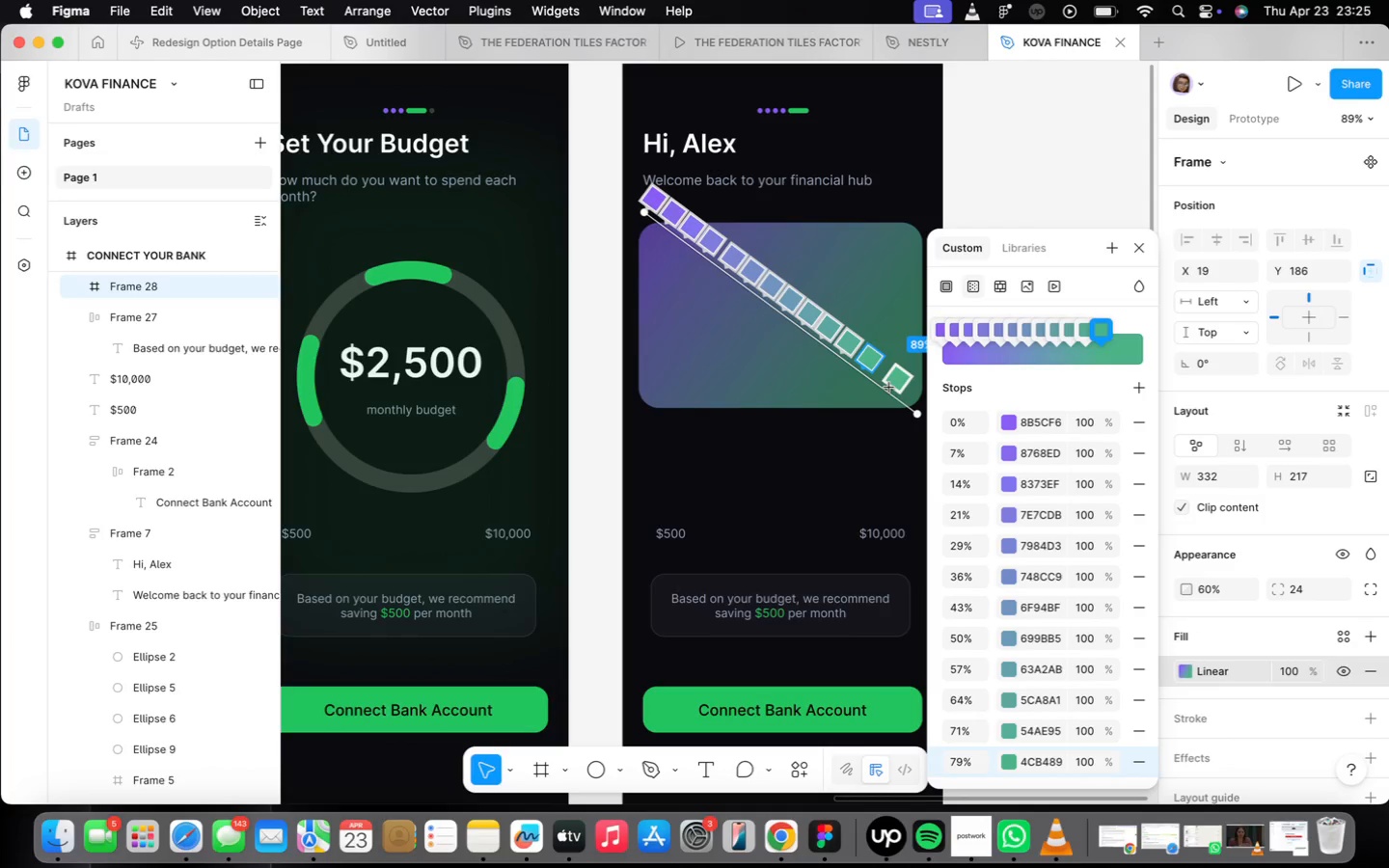 
left_click([889, 388])
 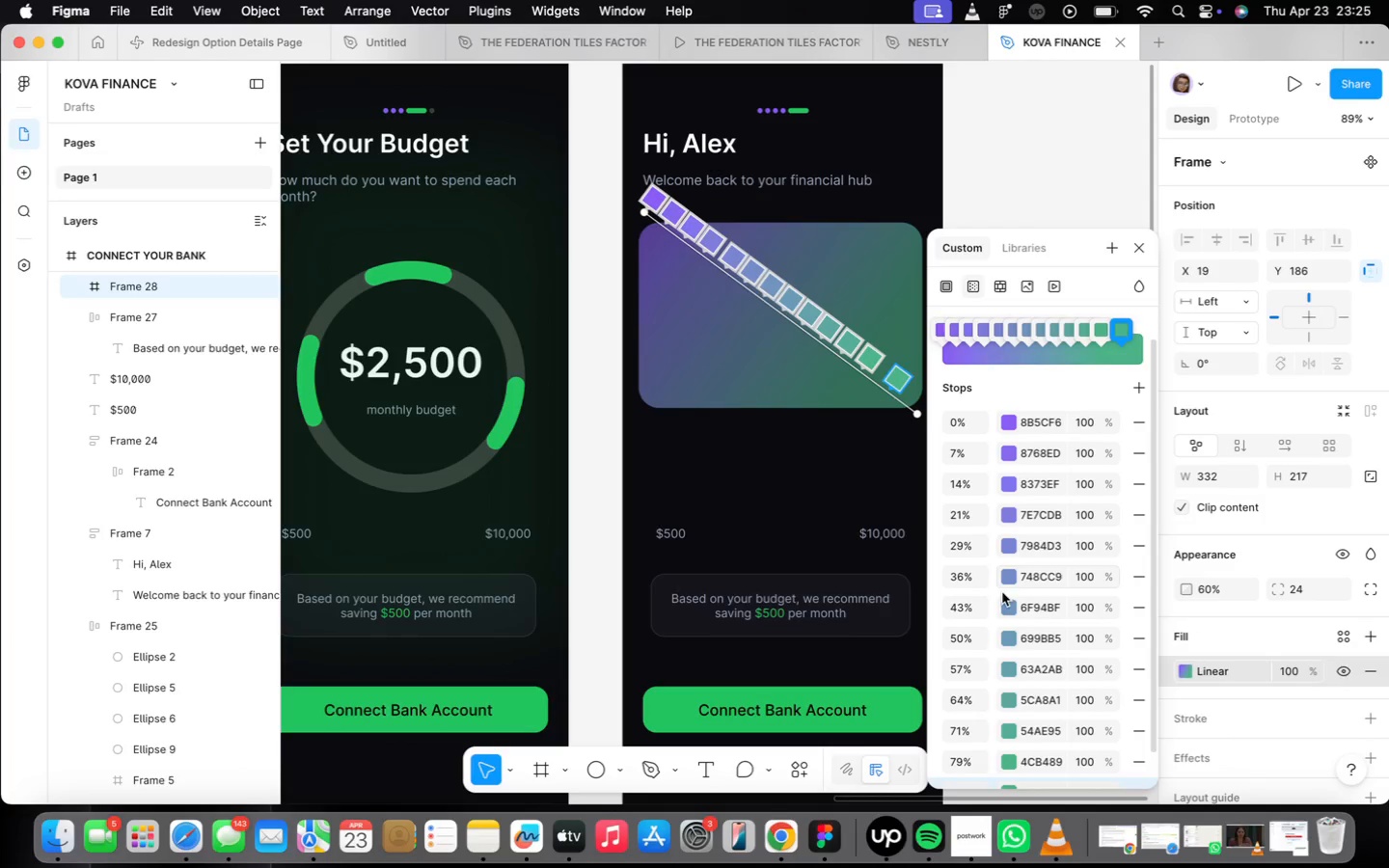 
scroll: coordinate [1061, 704], scroll_direction: down, amount: 25.0
 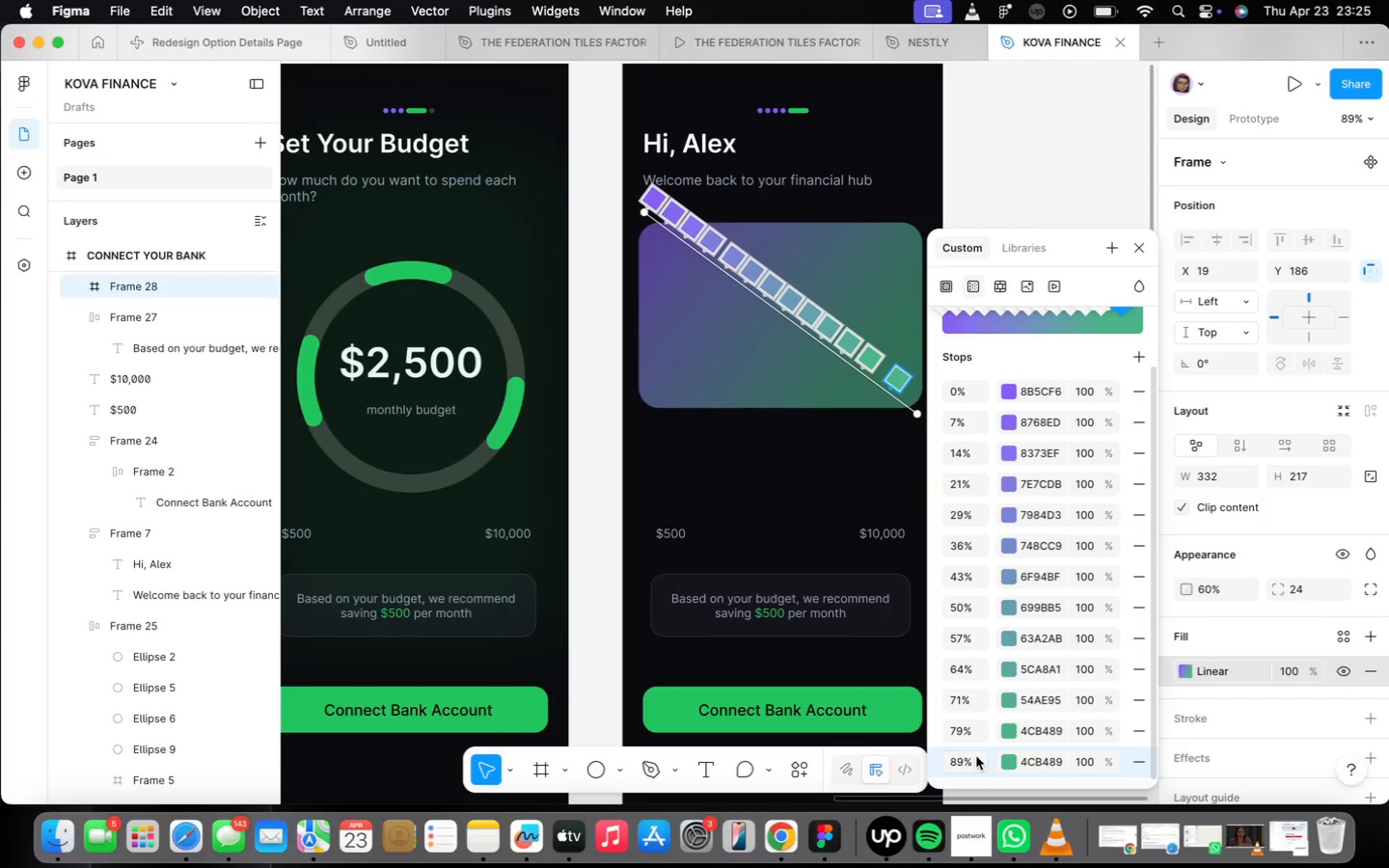 
left_click([978, 757])
 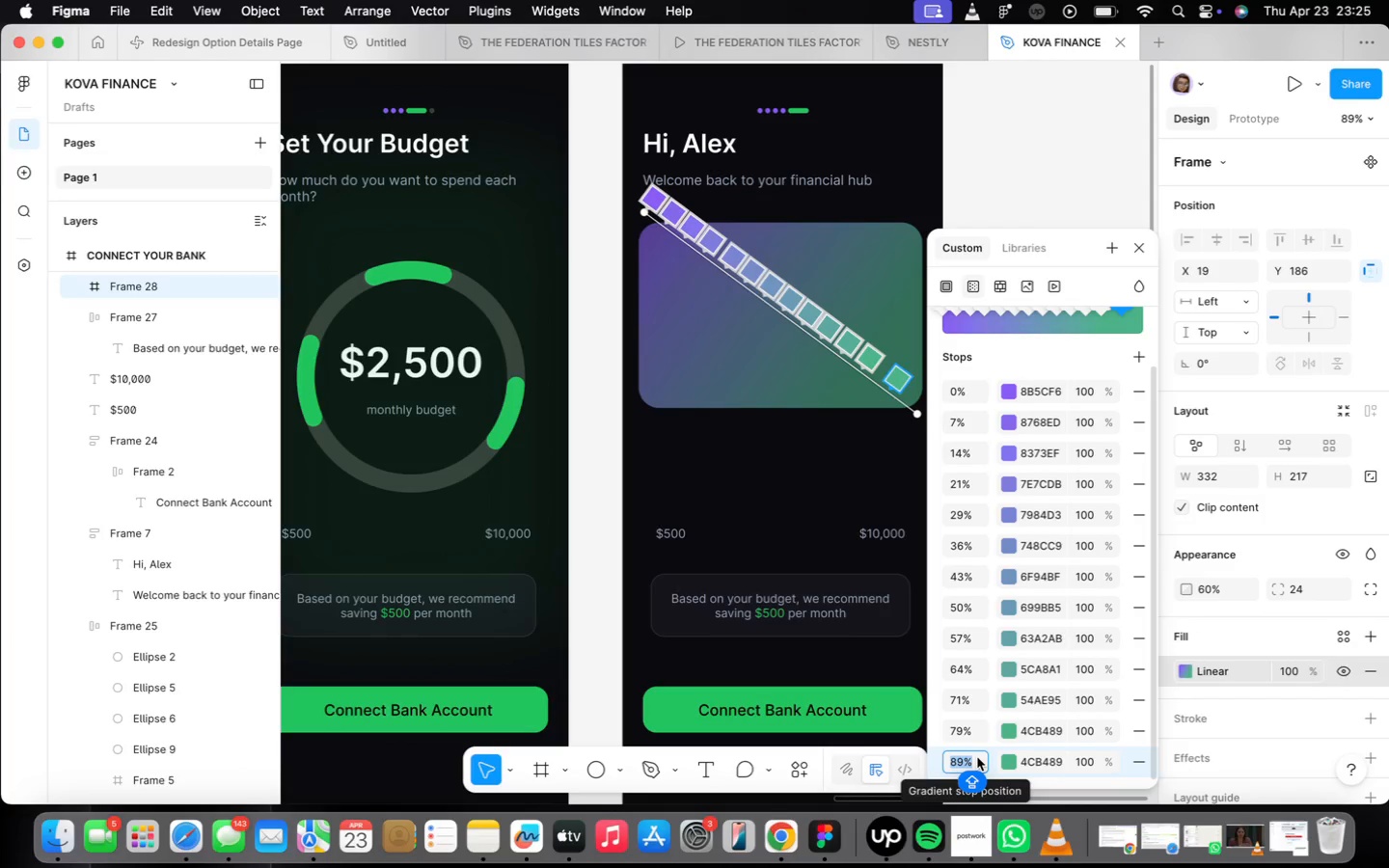 
type(86)
 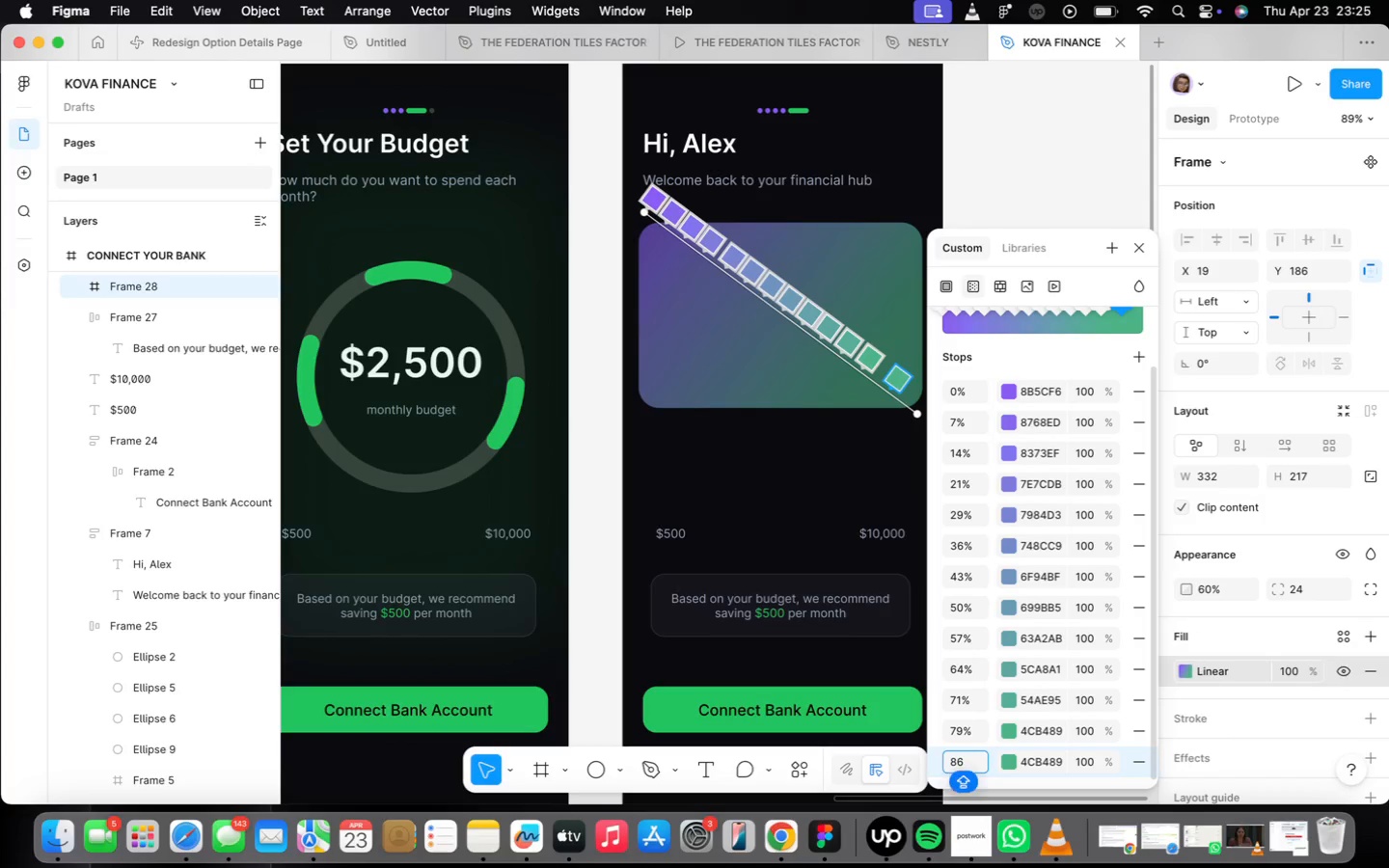 
key(Enter)
 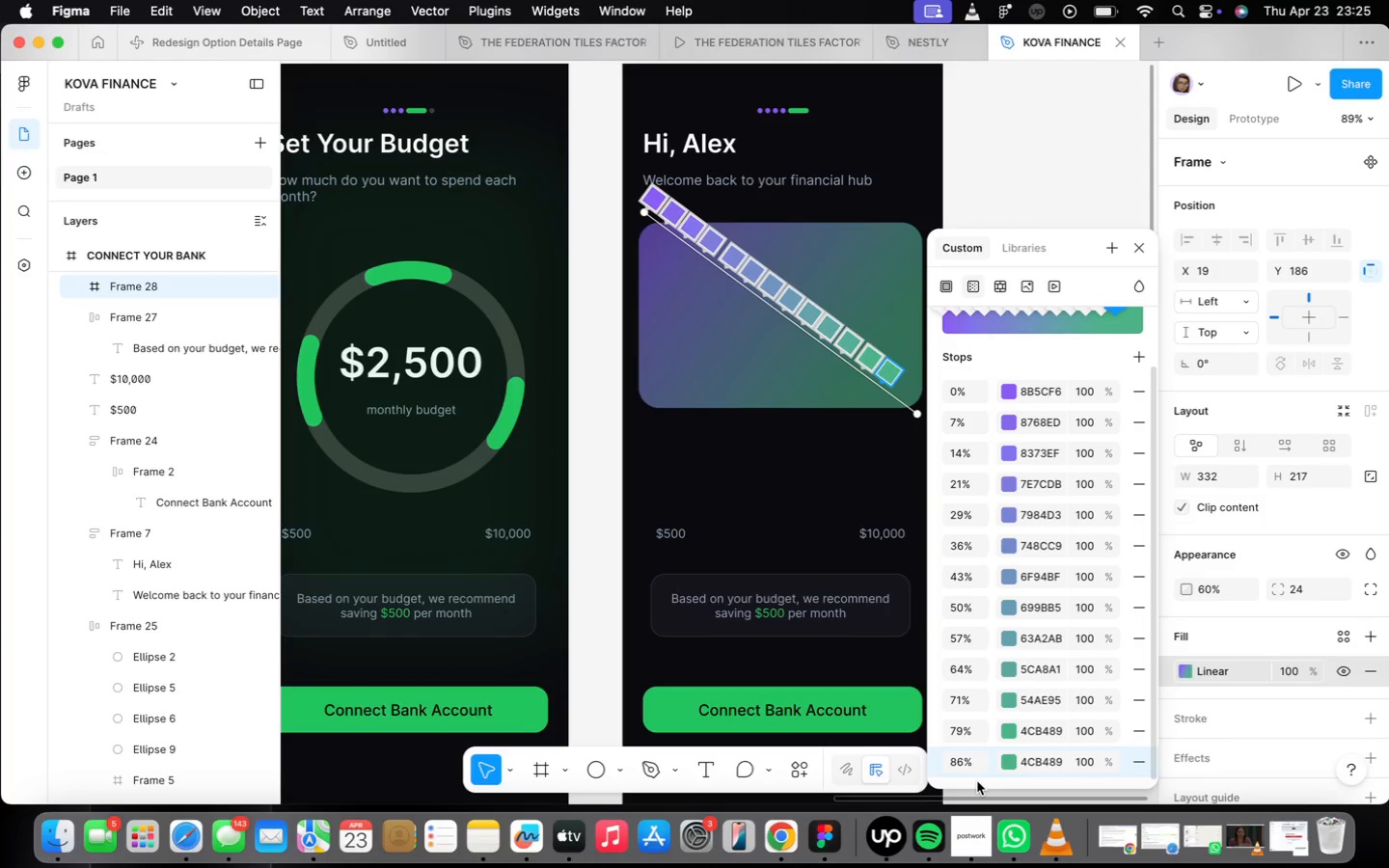 
wait(7.32)
 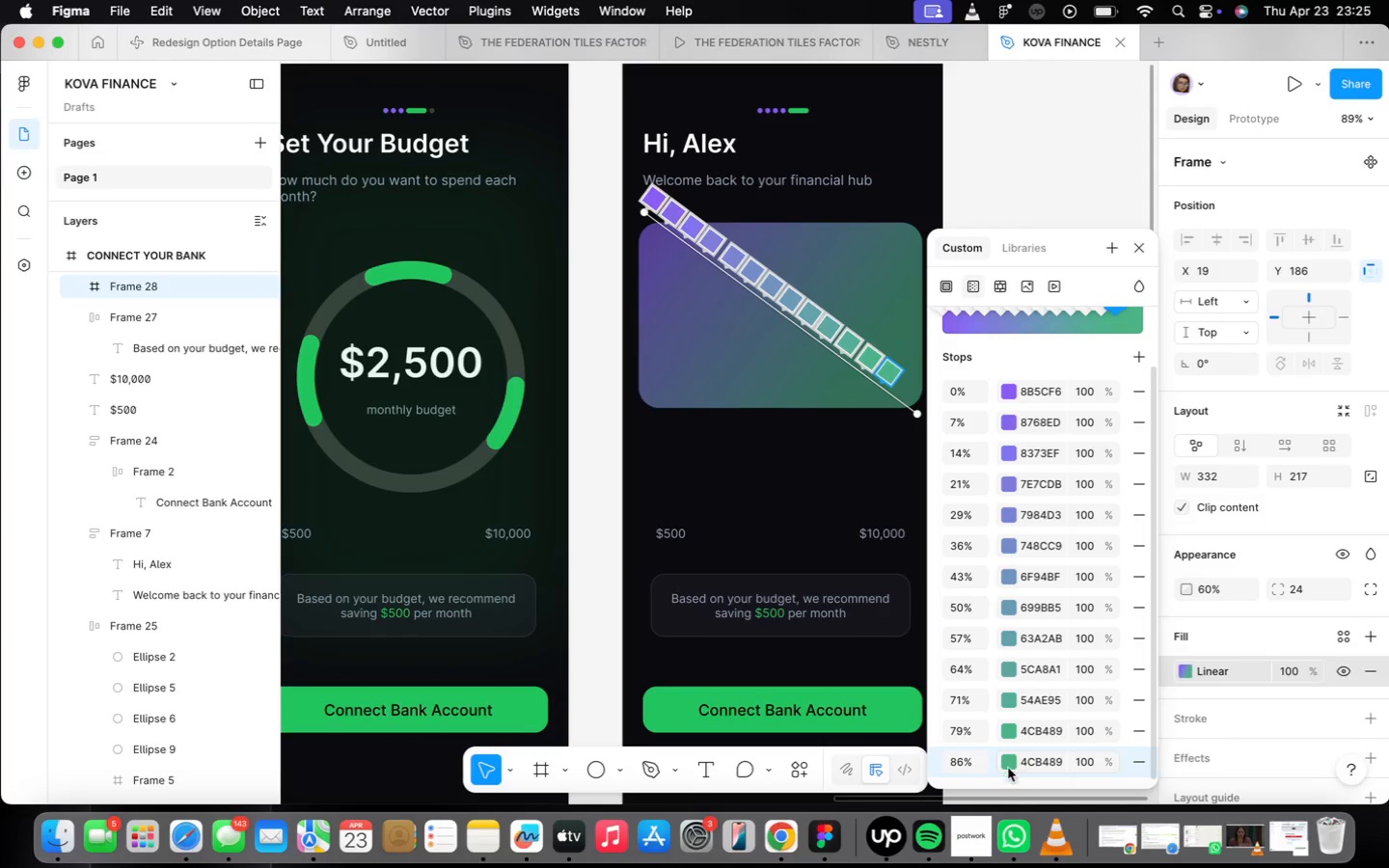 
left_click([1073, 758])
 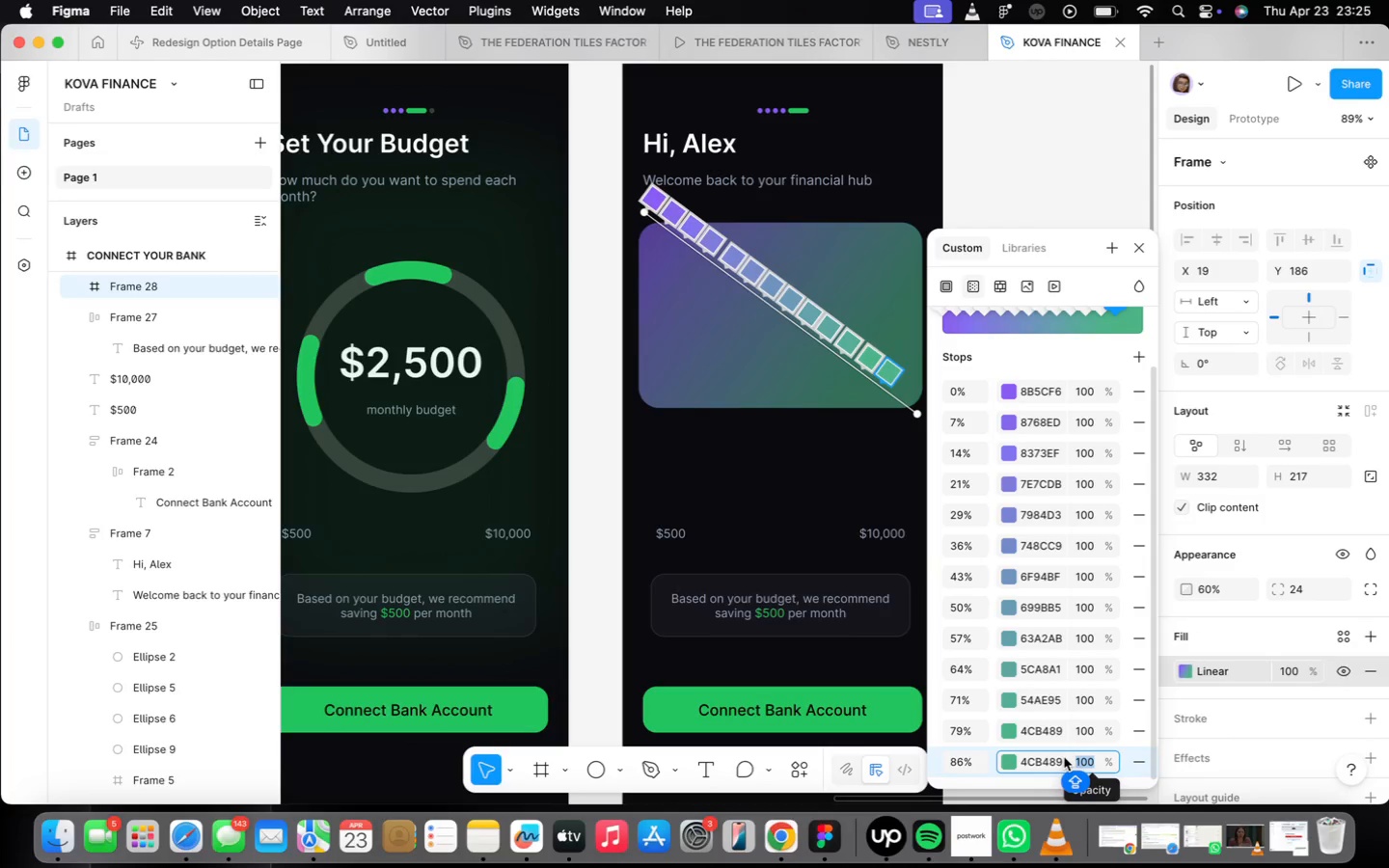 
left_click([1060, 761])
 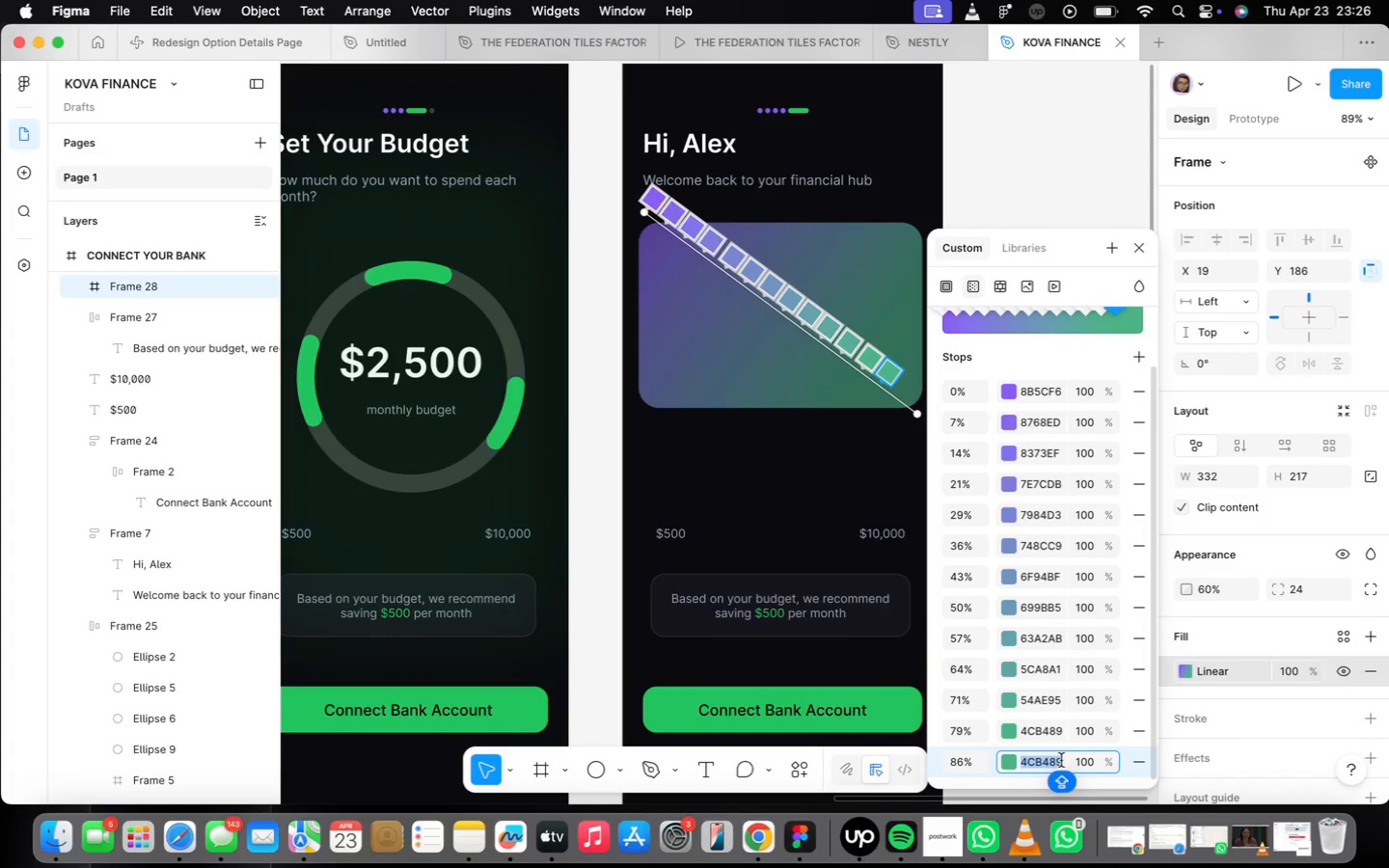 
wait(16.06)
 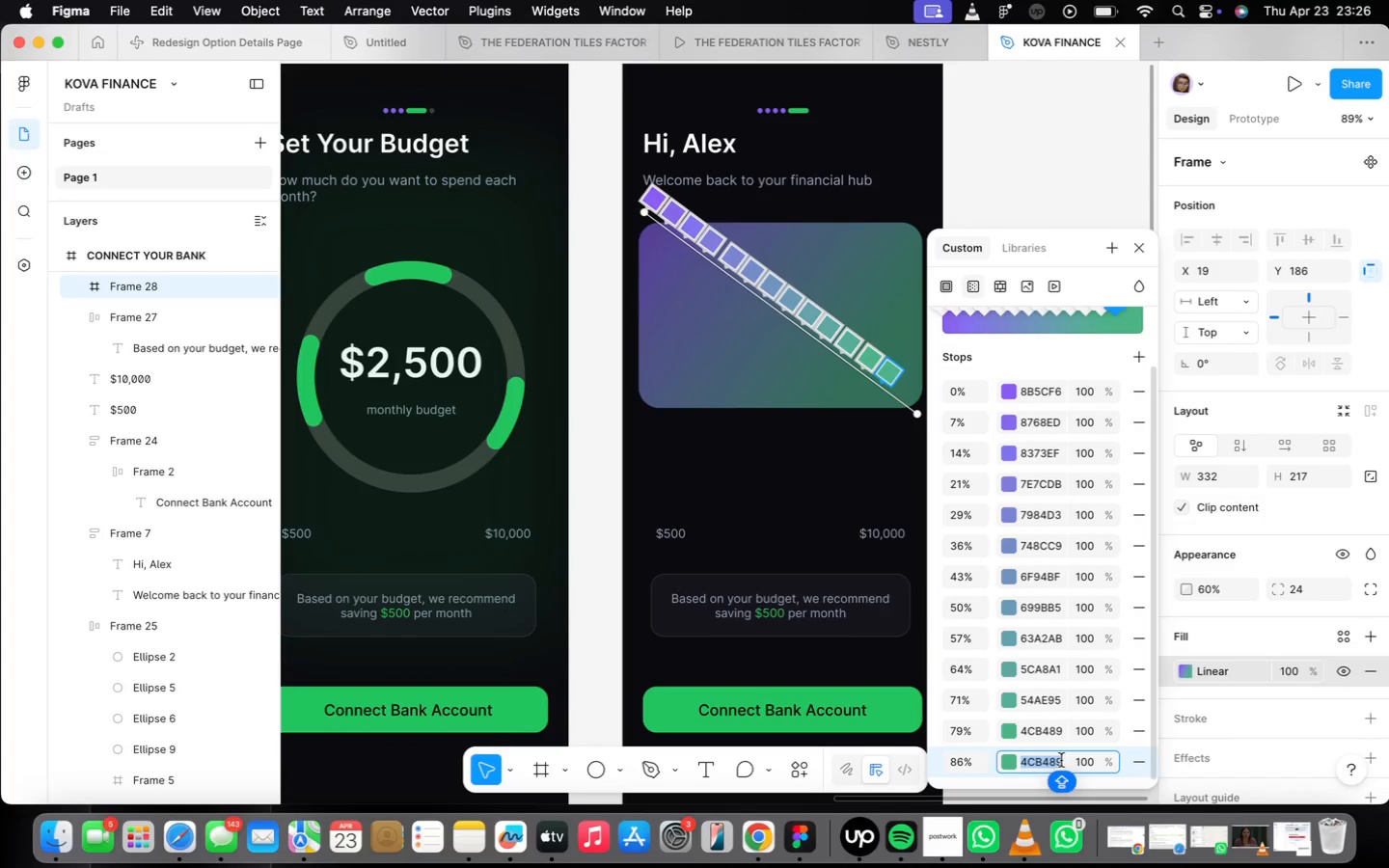 
type(41BA7D)
 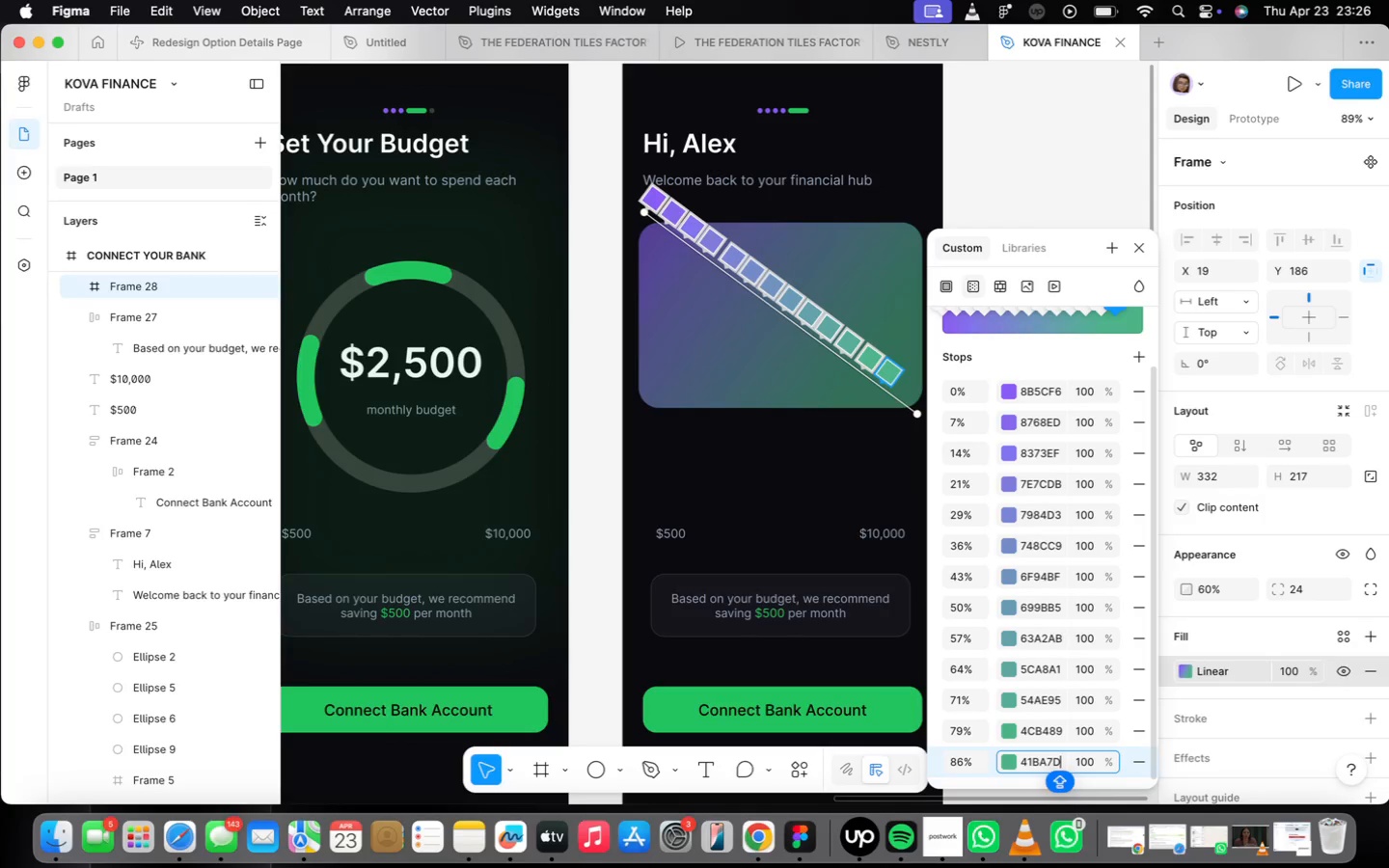 
key(Enter)
 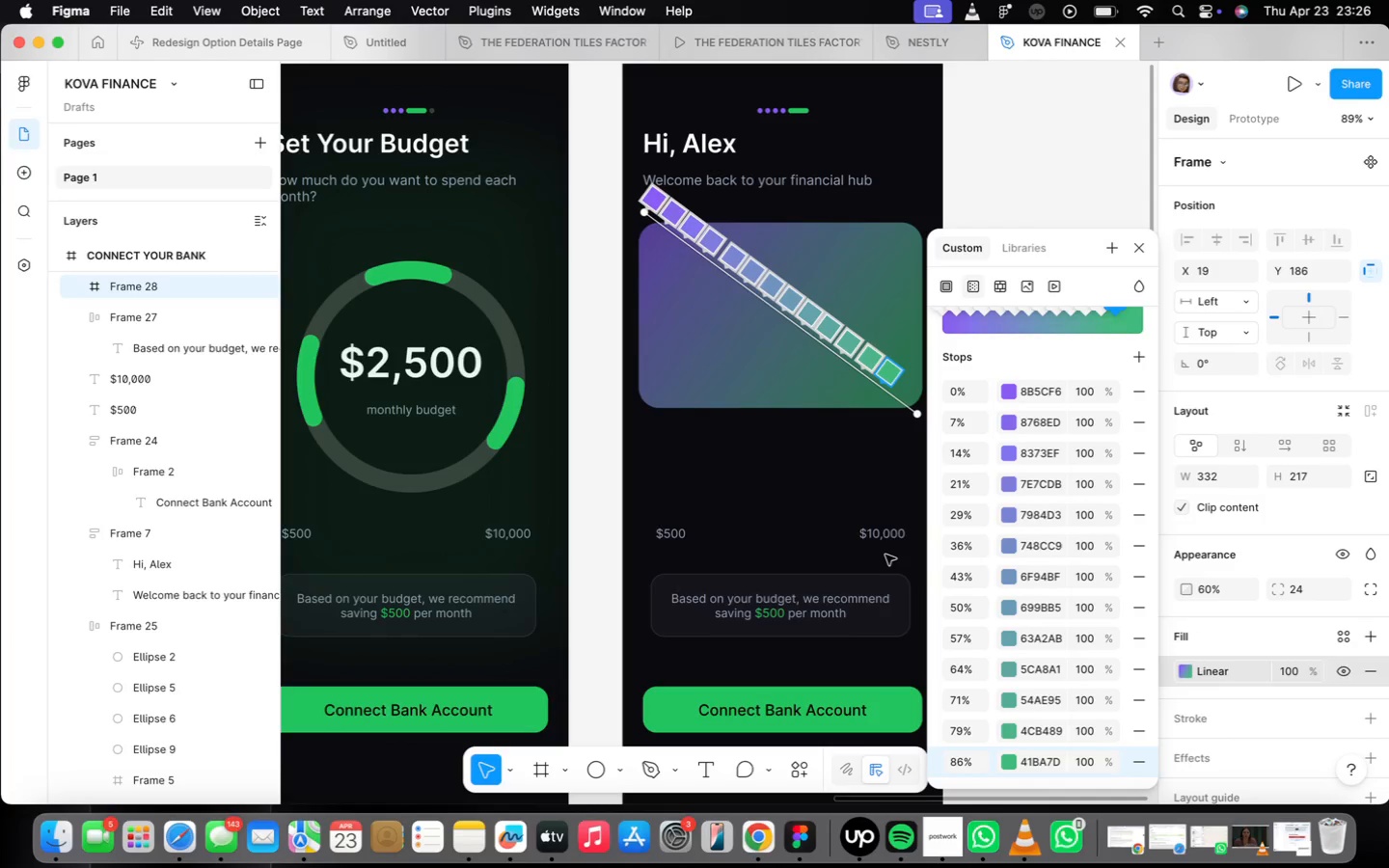 
left_click([884, 467])
 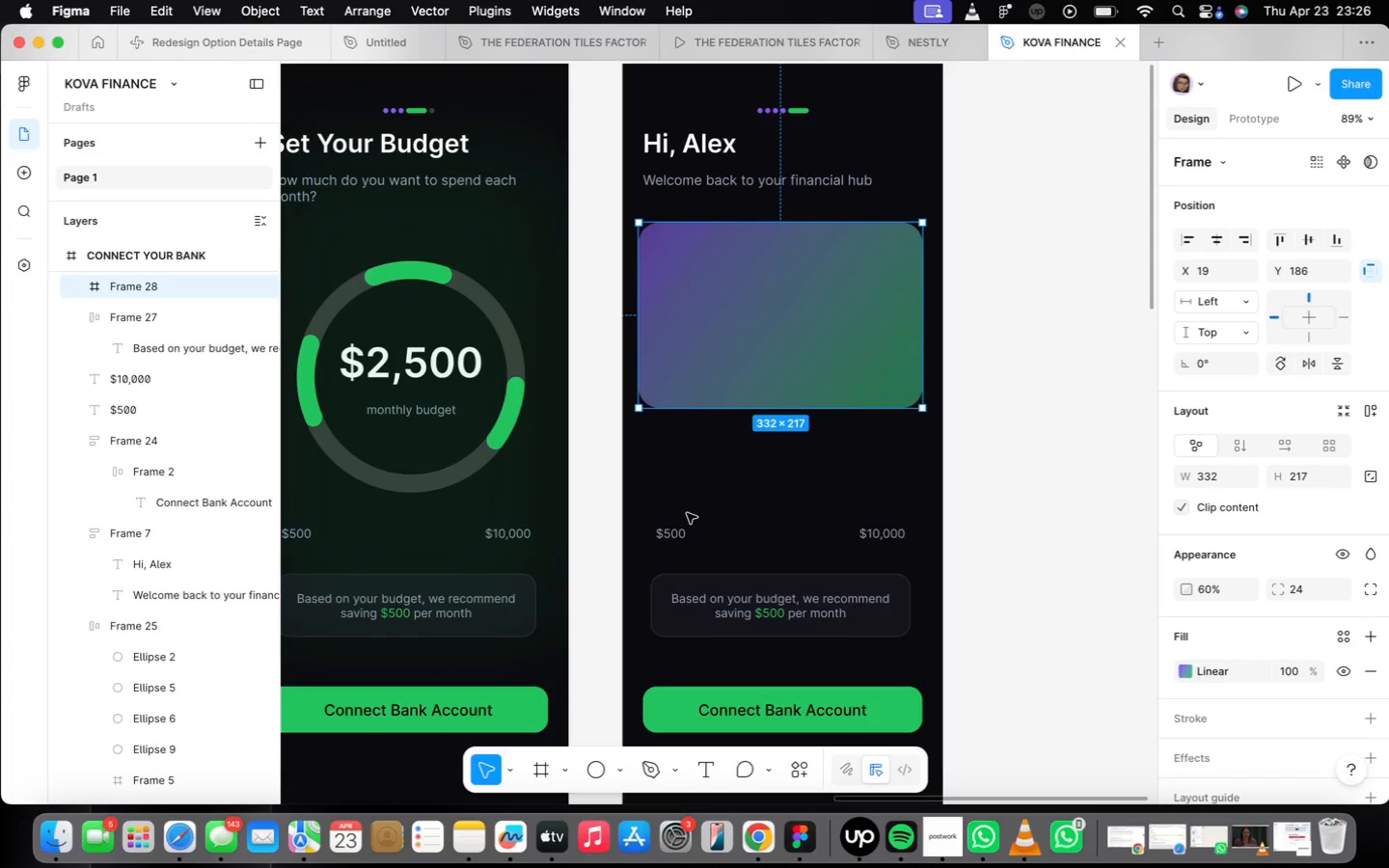 
left_click([961, 438])
 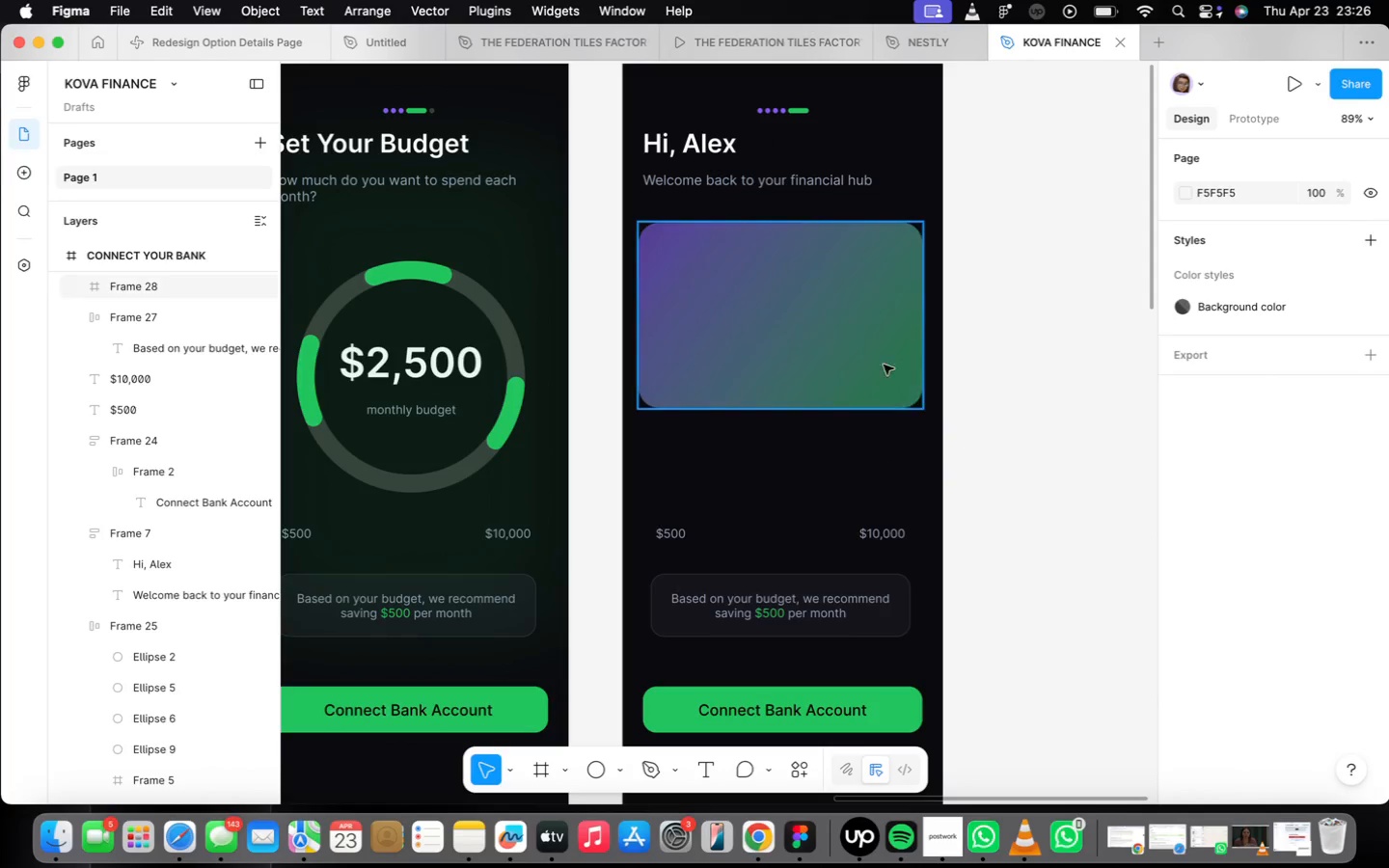 
left_click([866, 339])
 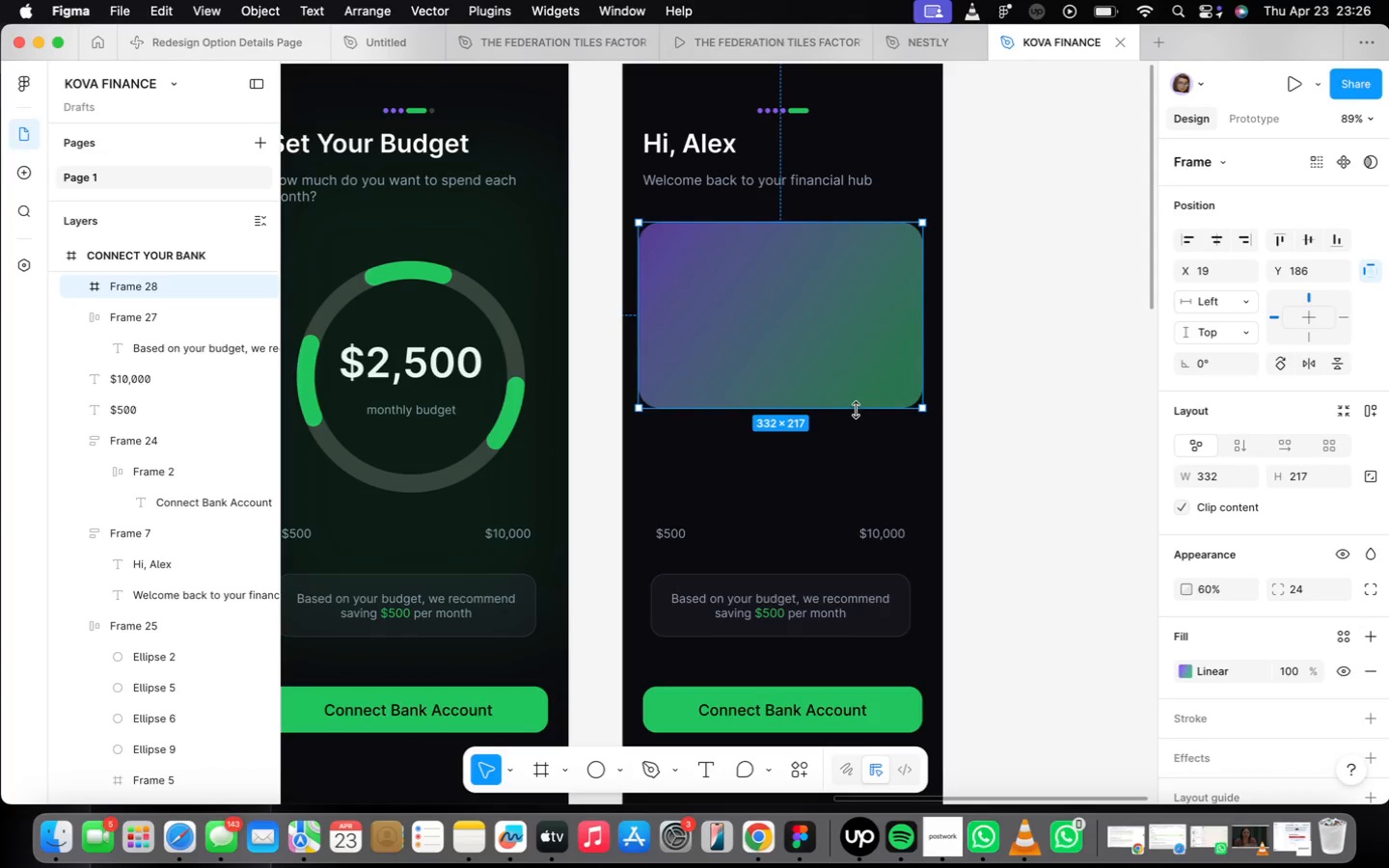 
wait(5.51)
 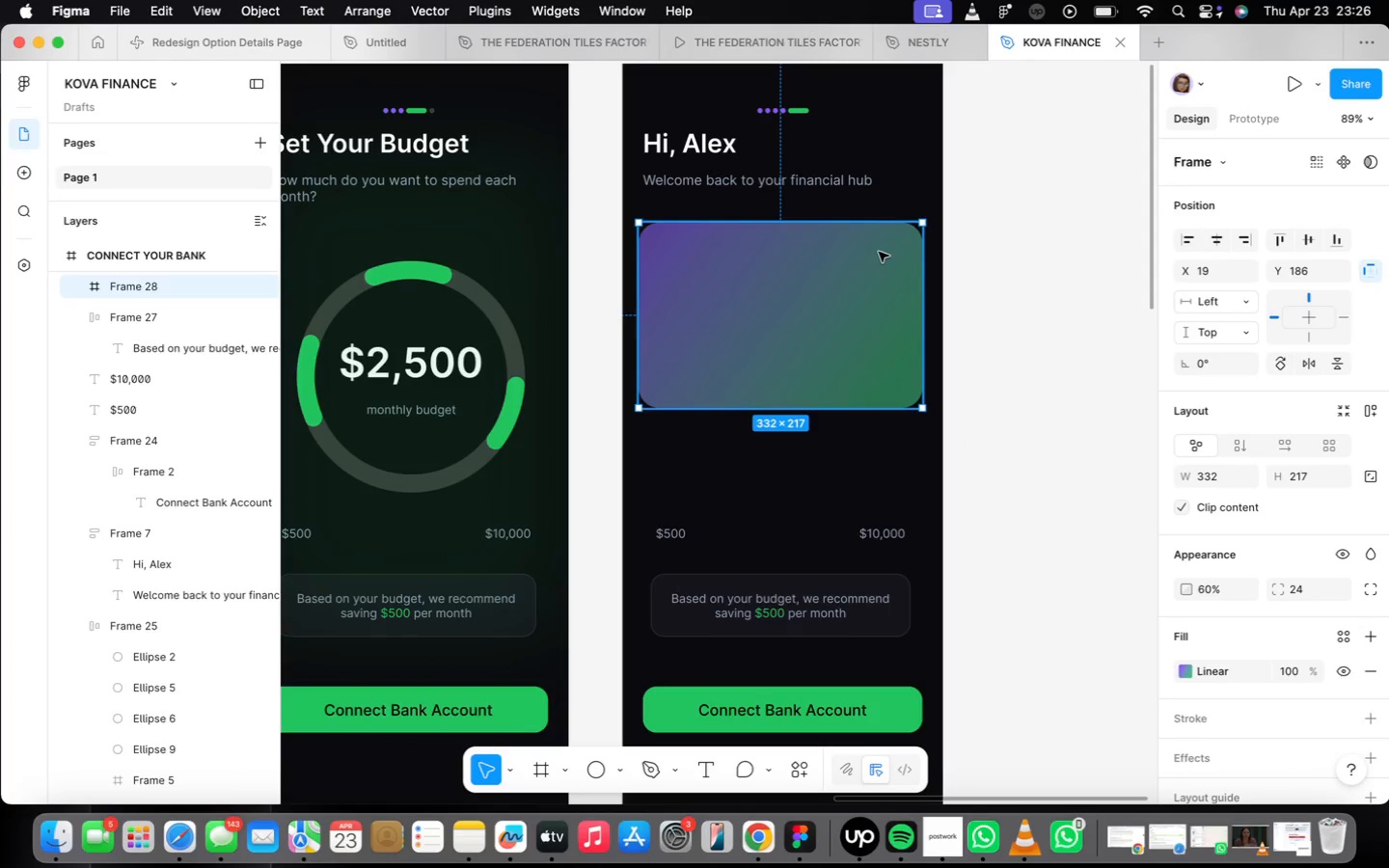 
left_click_drag(start_coordinate=[866, 425], to_coordinate=[870, 419])
 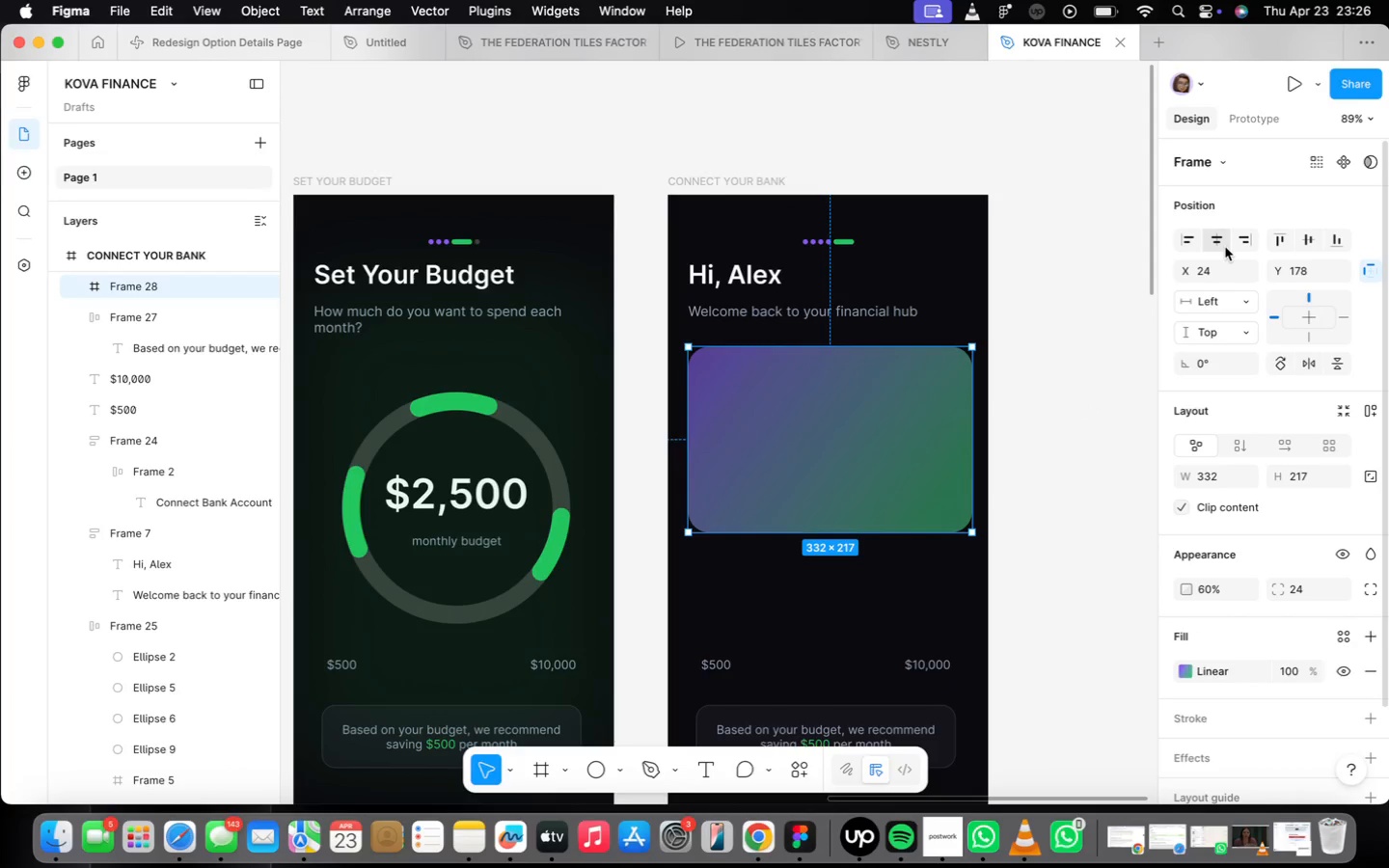 
left_click([1225, 244])
 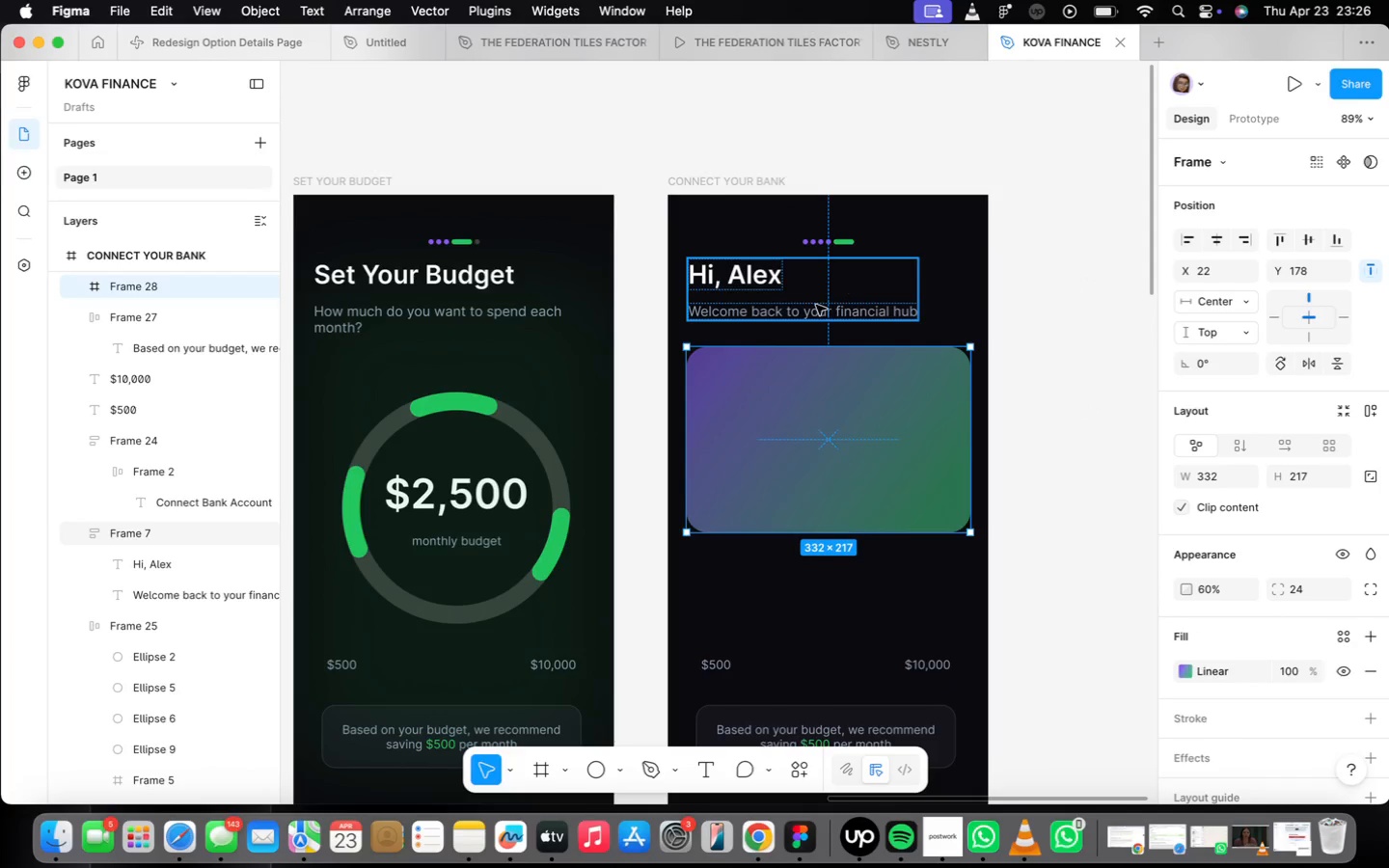 
double_click([749, 314])
 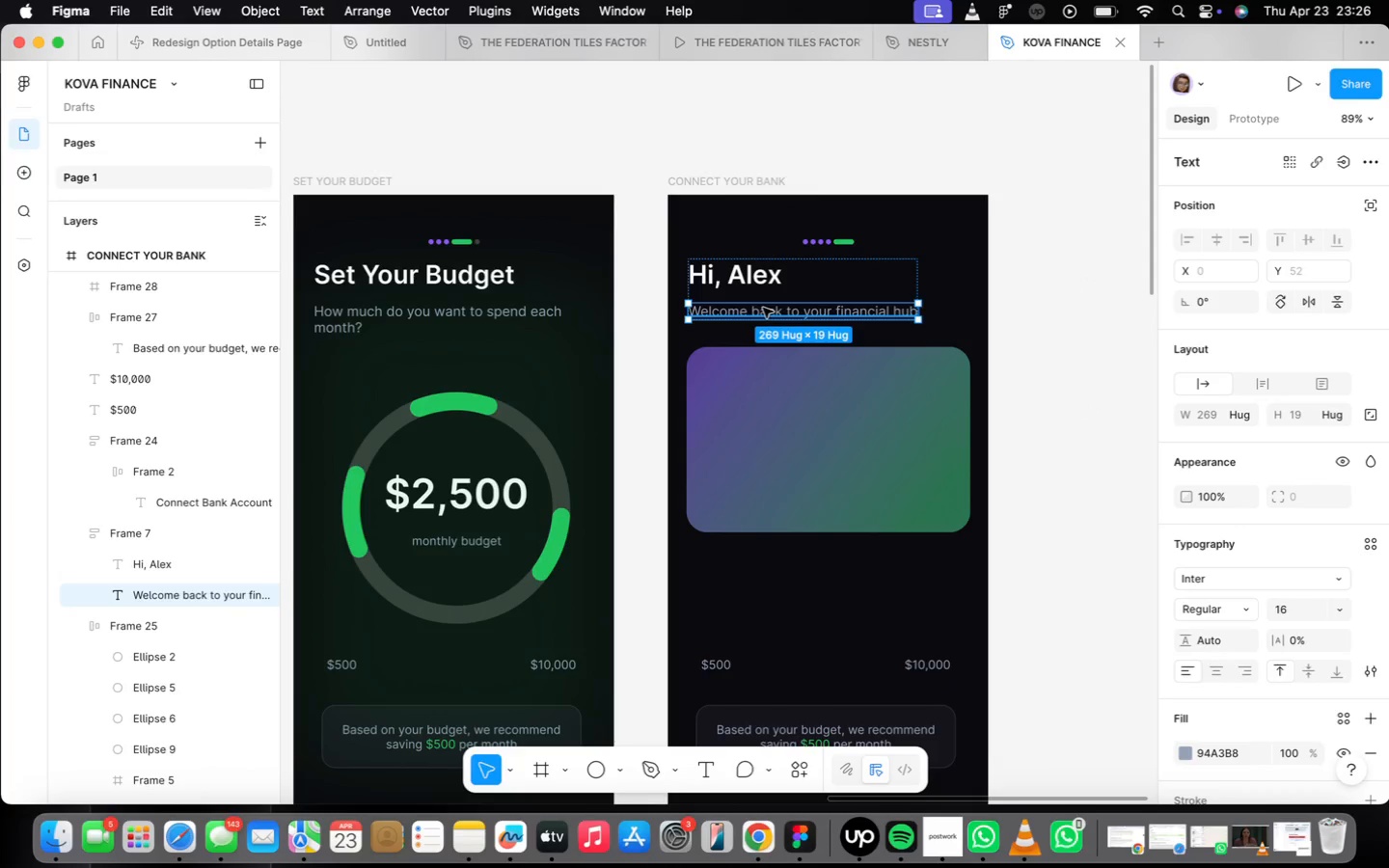 
left_click_drag(start_coordinate=[763, 308], to_coordinate=[777, 393])
 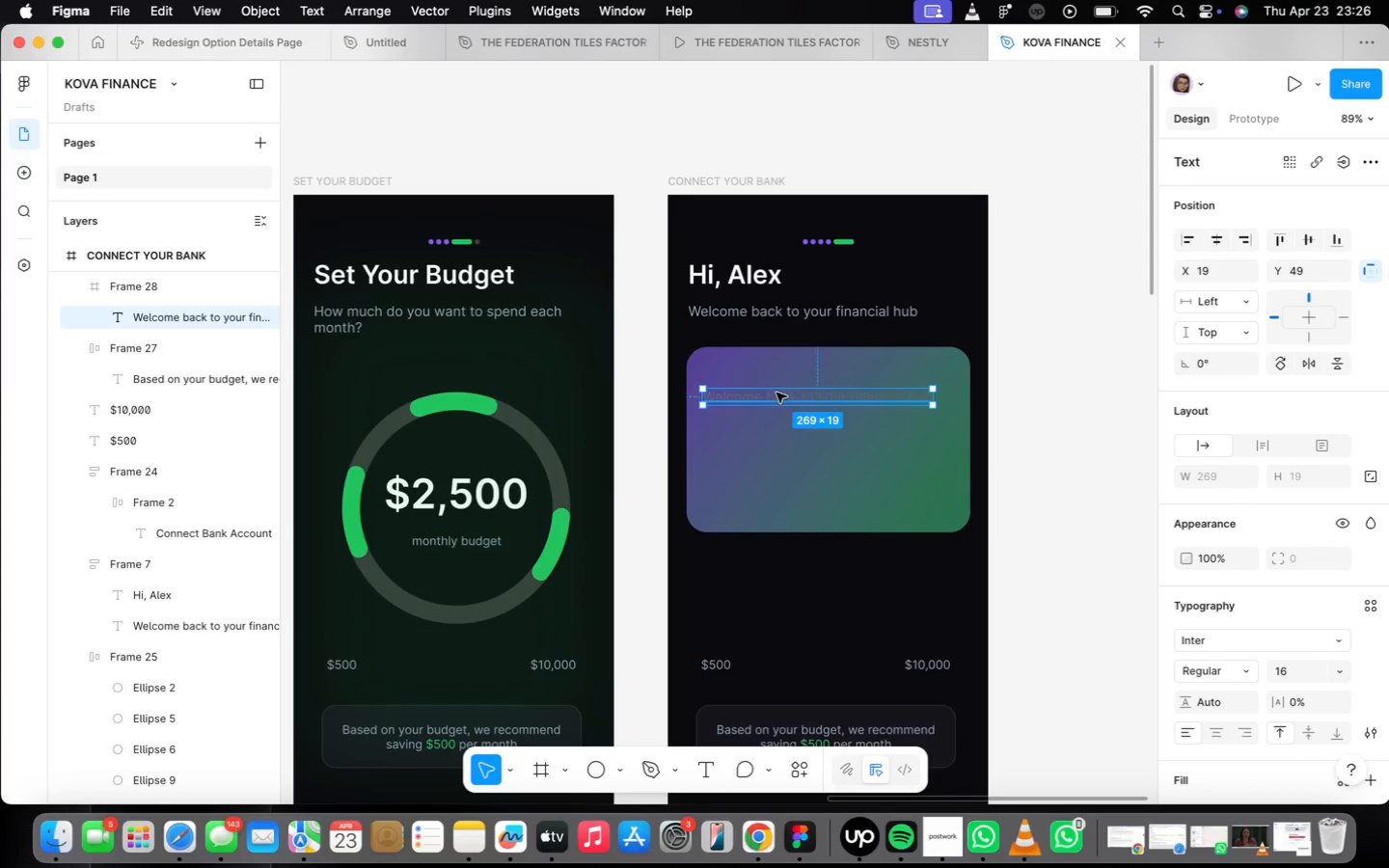 
hold_key(key=OptionLeft, duration=1.34)
 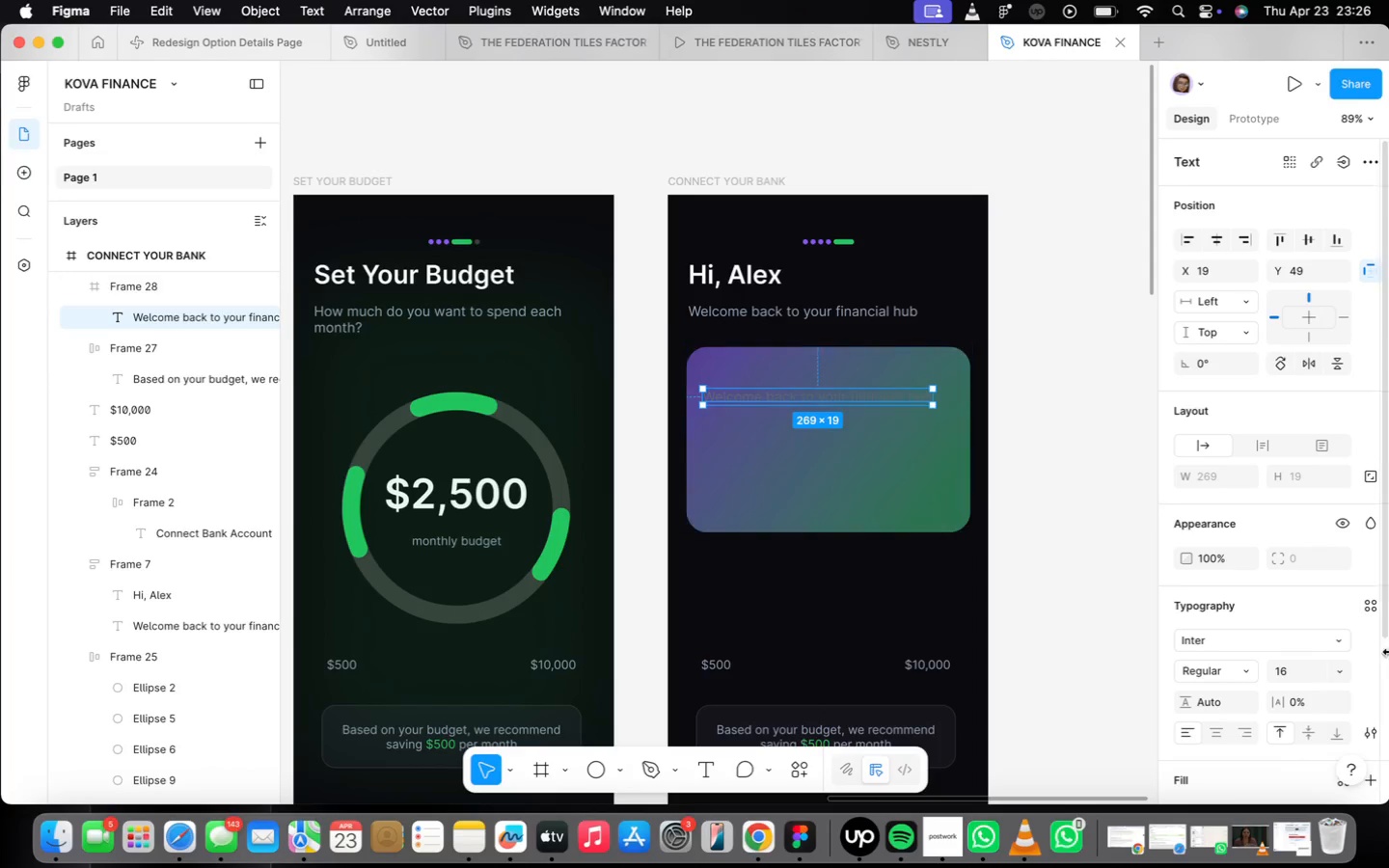 
scroll: coordinate [1256, 647], scroll_direction: down, amount: 13.0
 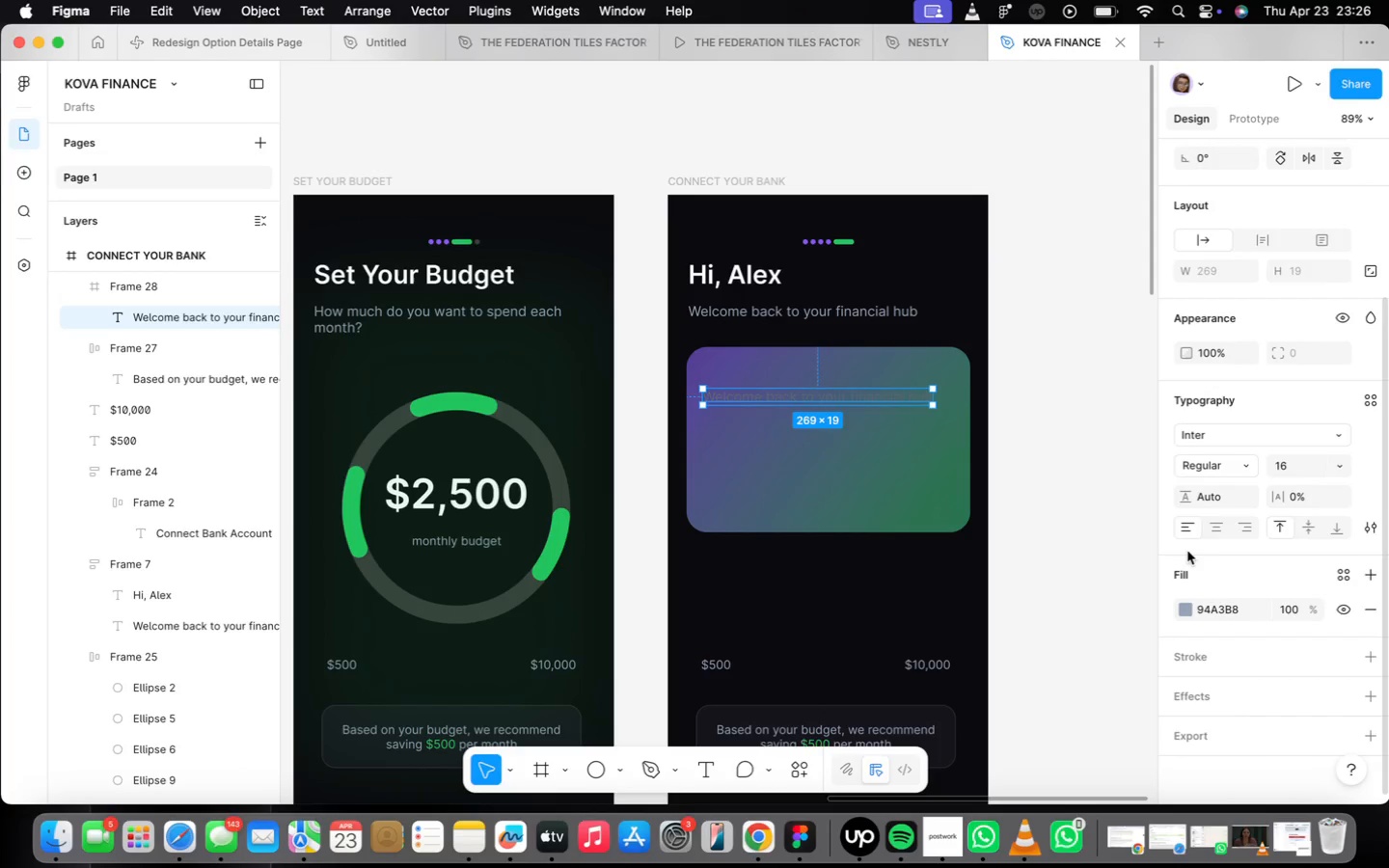 
wait(6.83)
 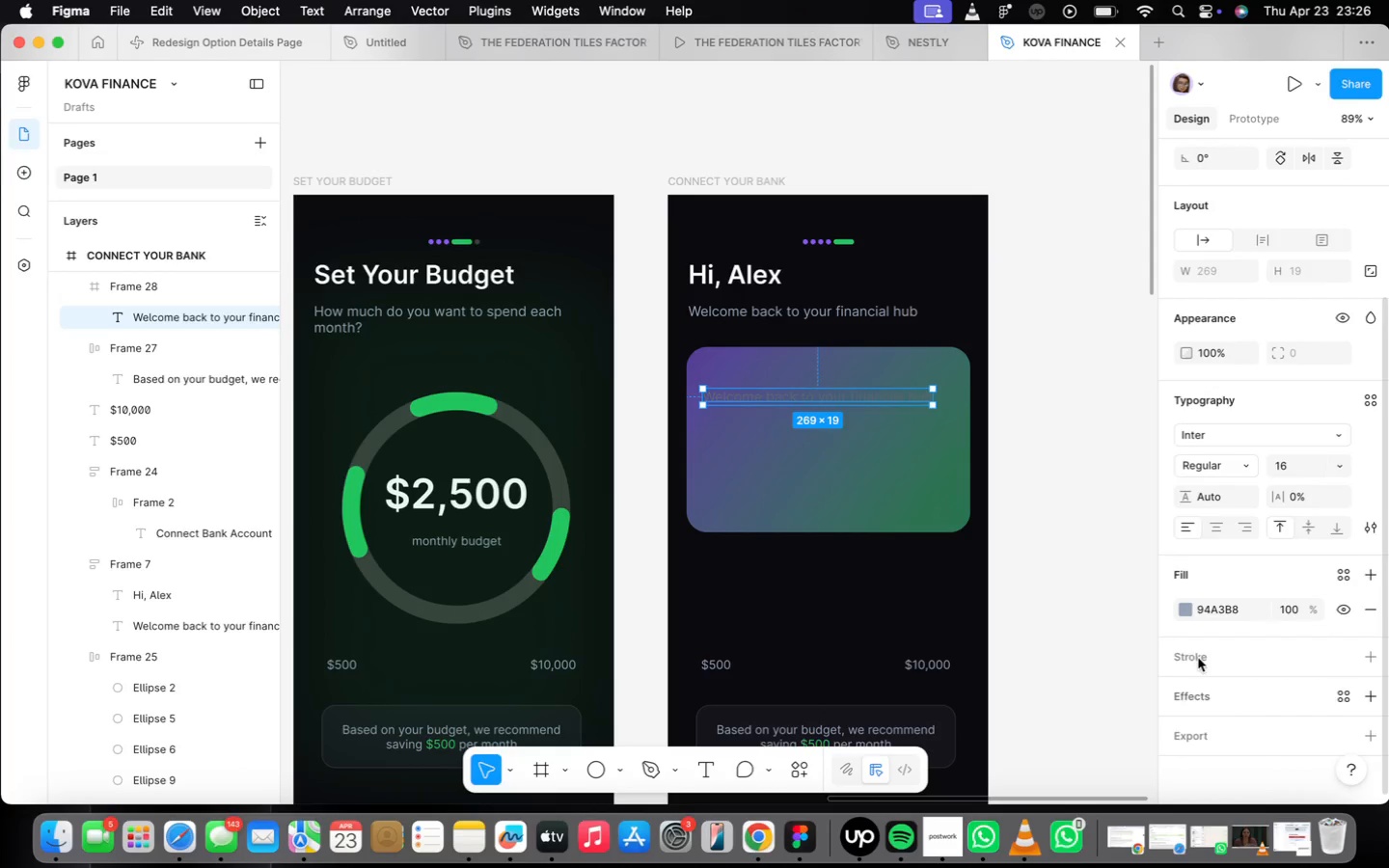 
left_click([1261, 606])
 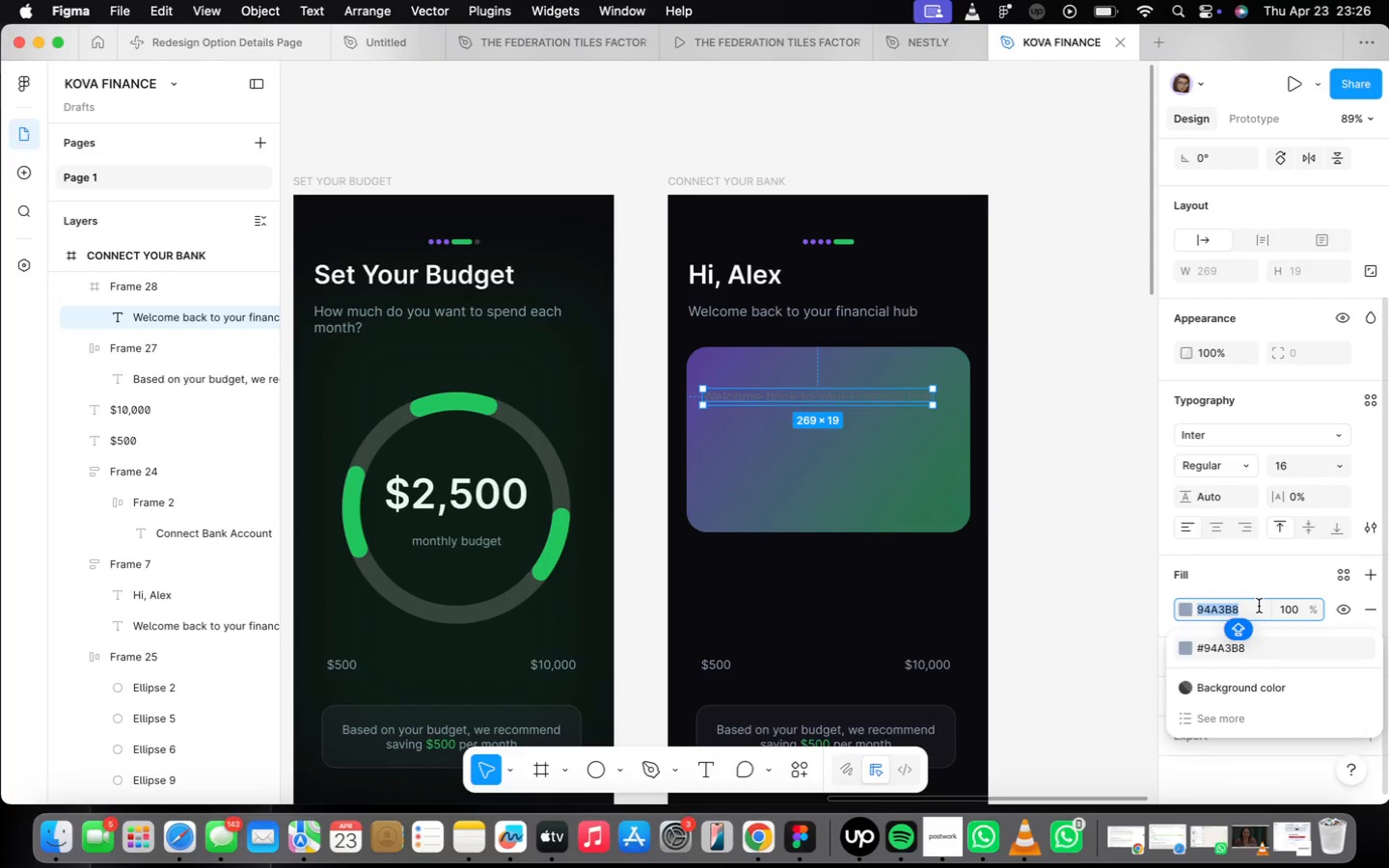 
type(FFFFFF)
 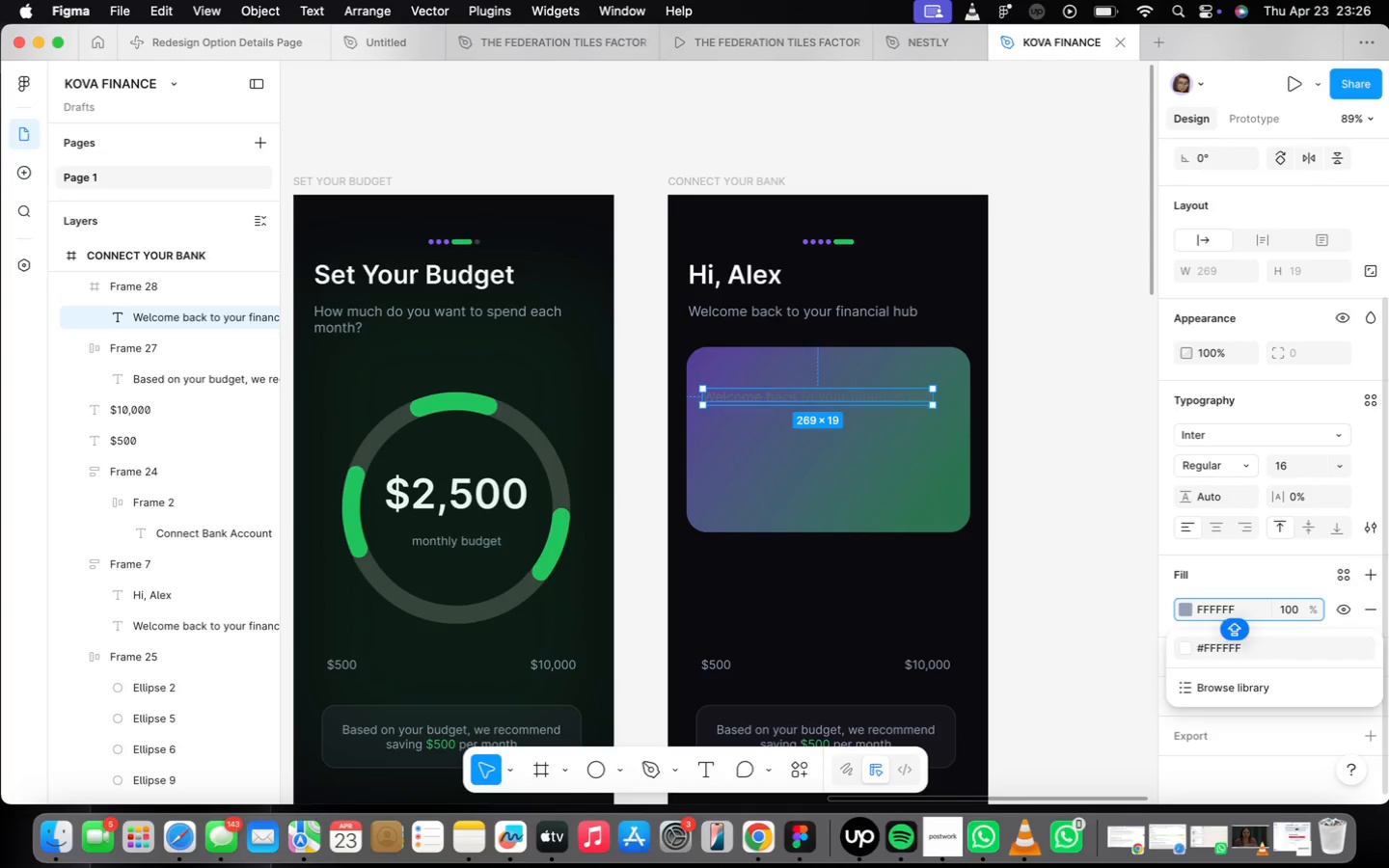 
key(Enter)
 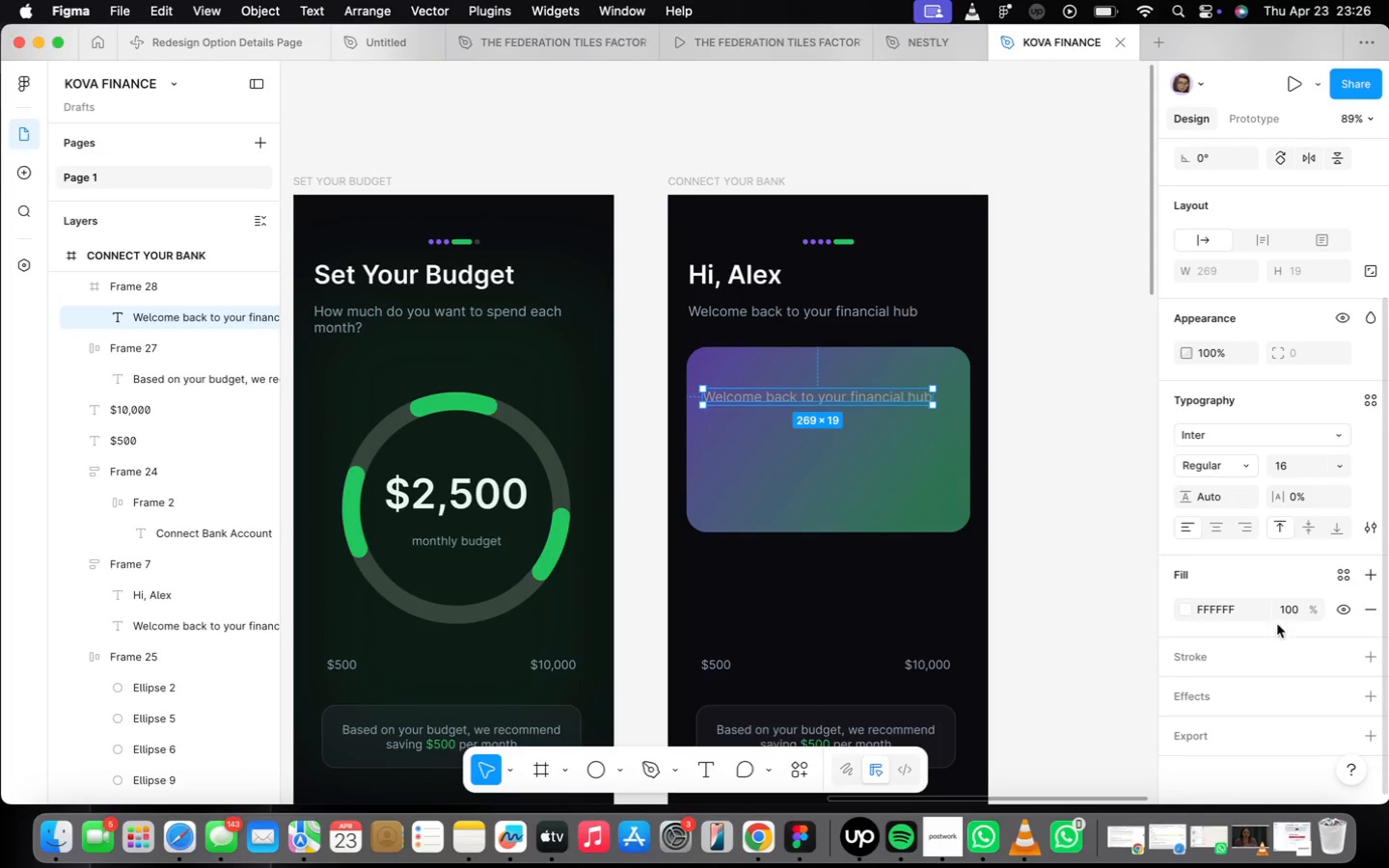 
wait(7.71)
 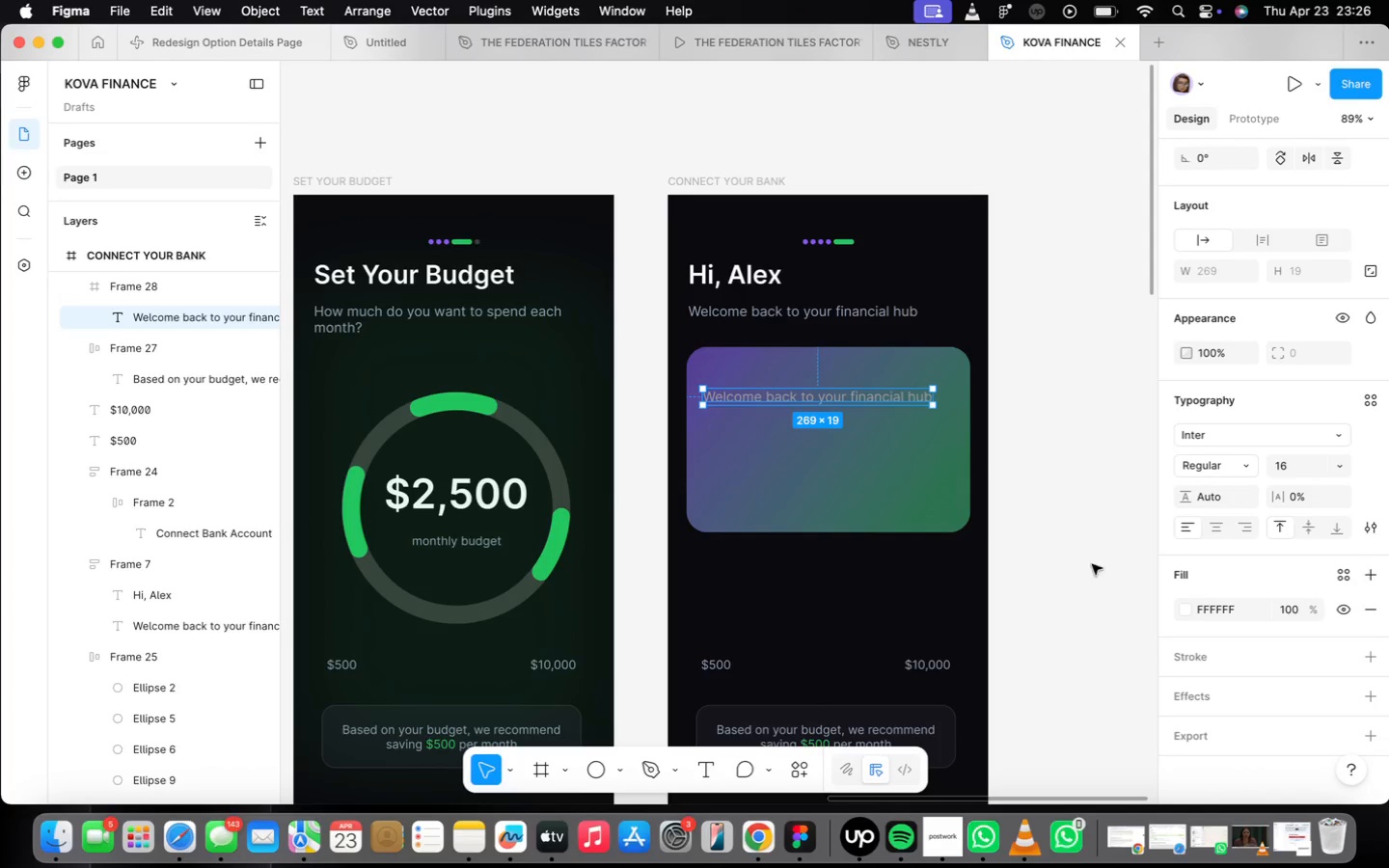 
type(80)
 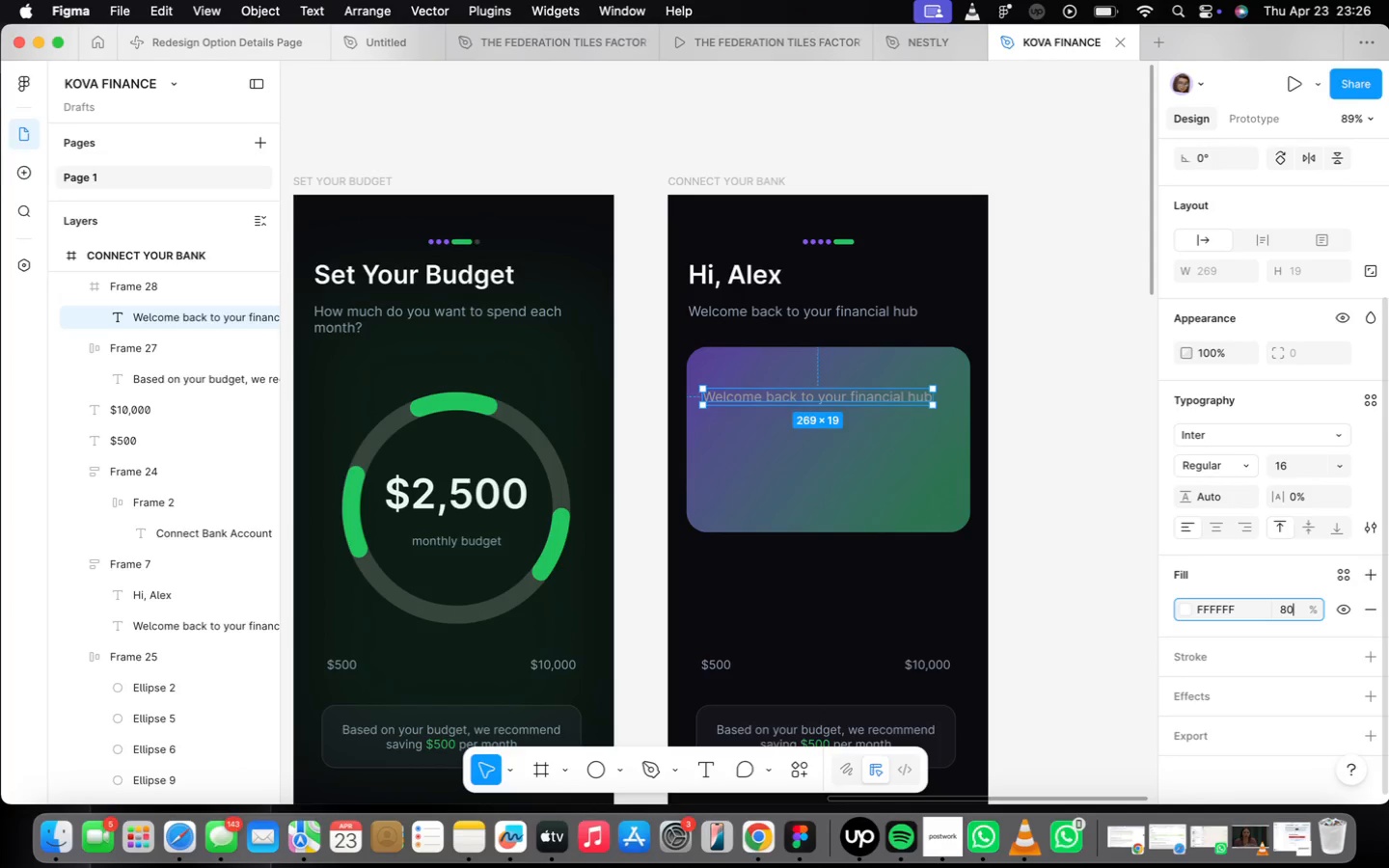 
key(Enter)
 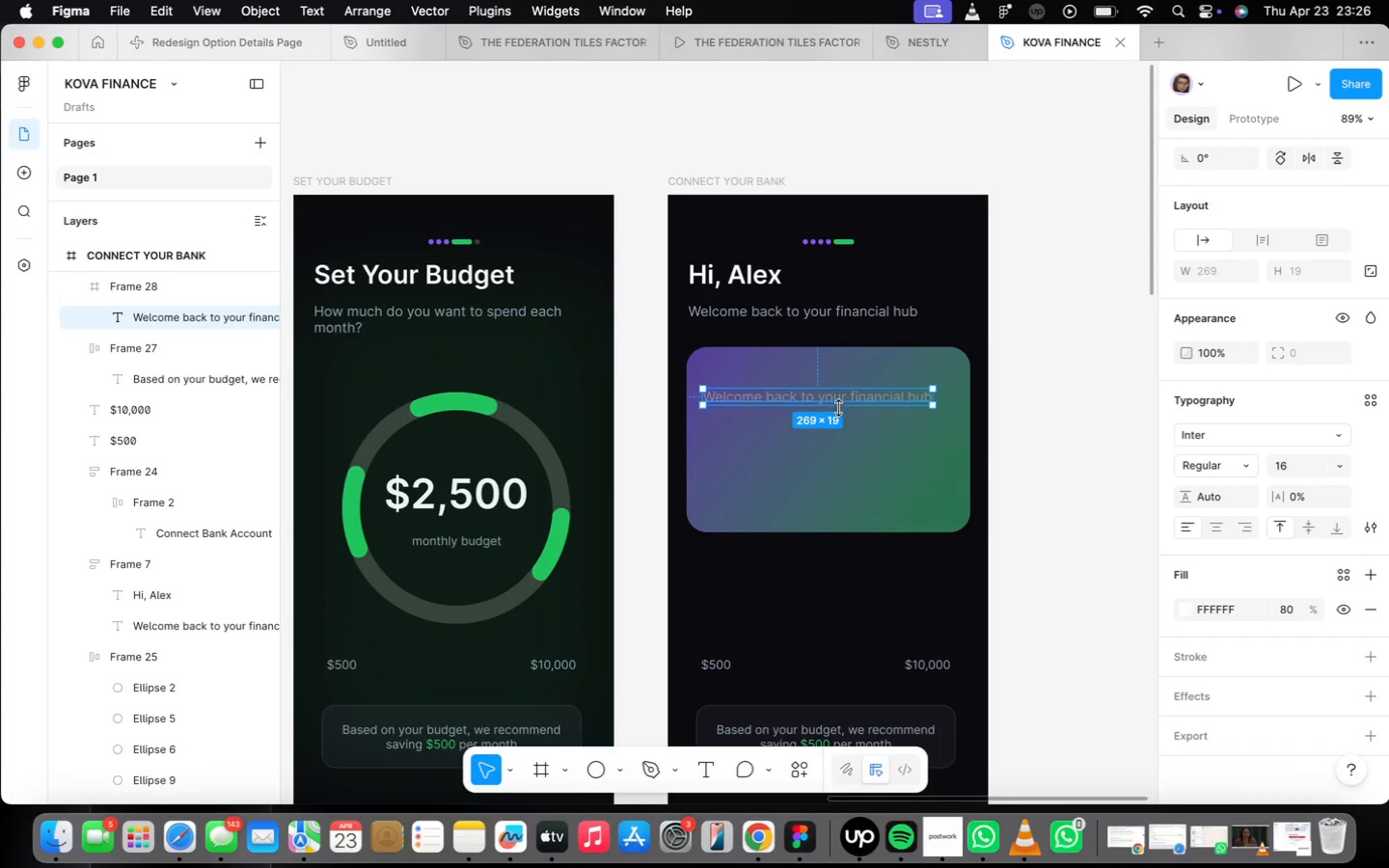 
left_click_drag(start_coordinate=[838, 399], to_coordinate=[836, 611])
 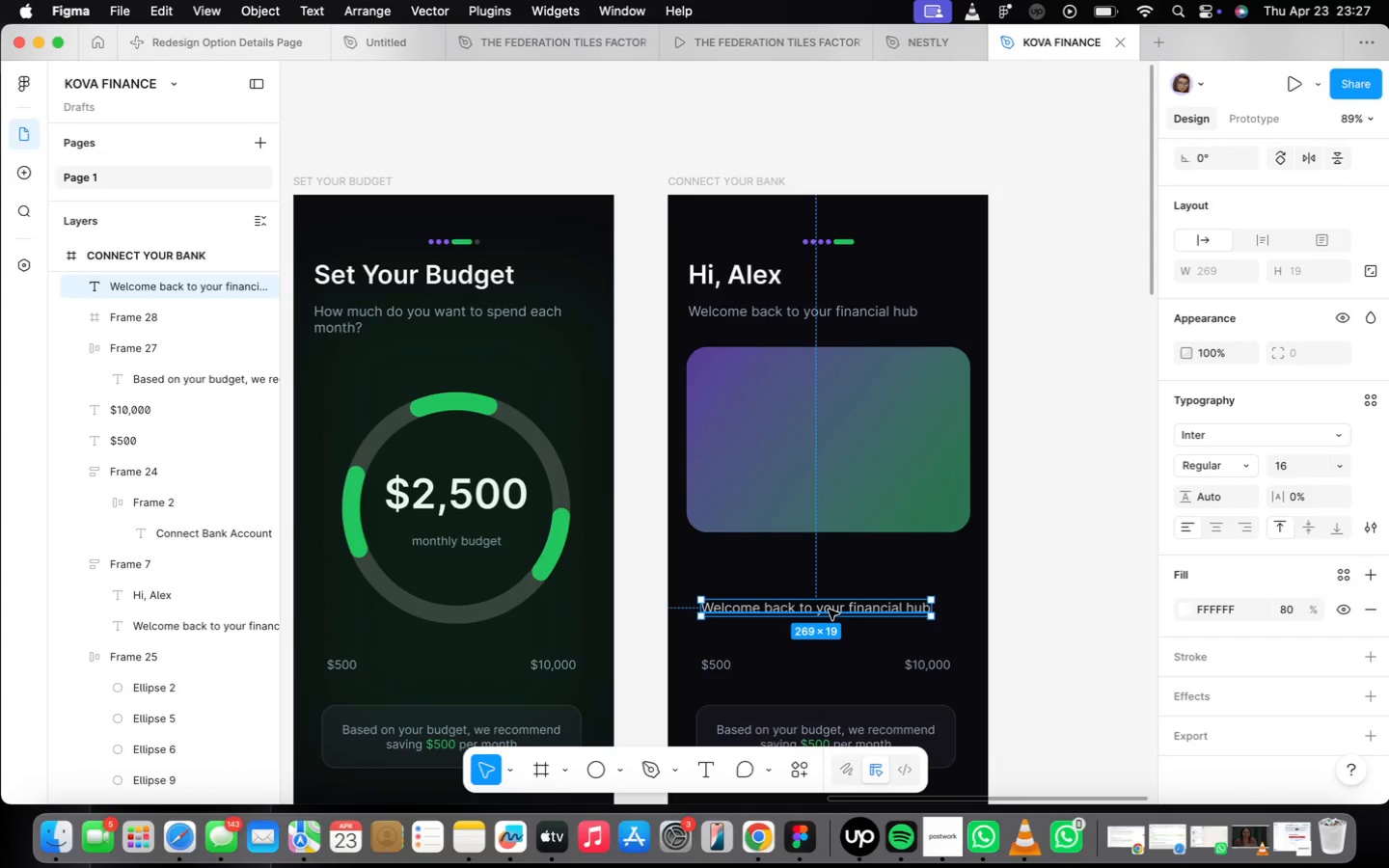 
left_click_drag(start_coordinate=[829, 610], to_coordinate=[832, 385])
 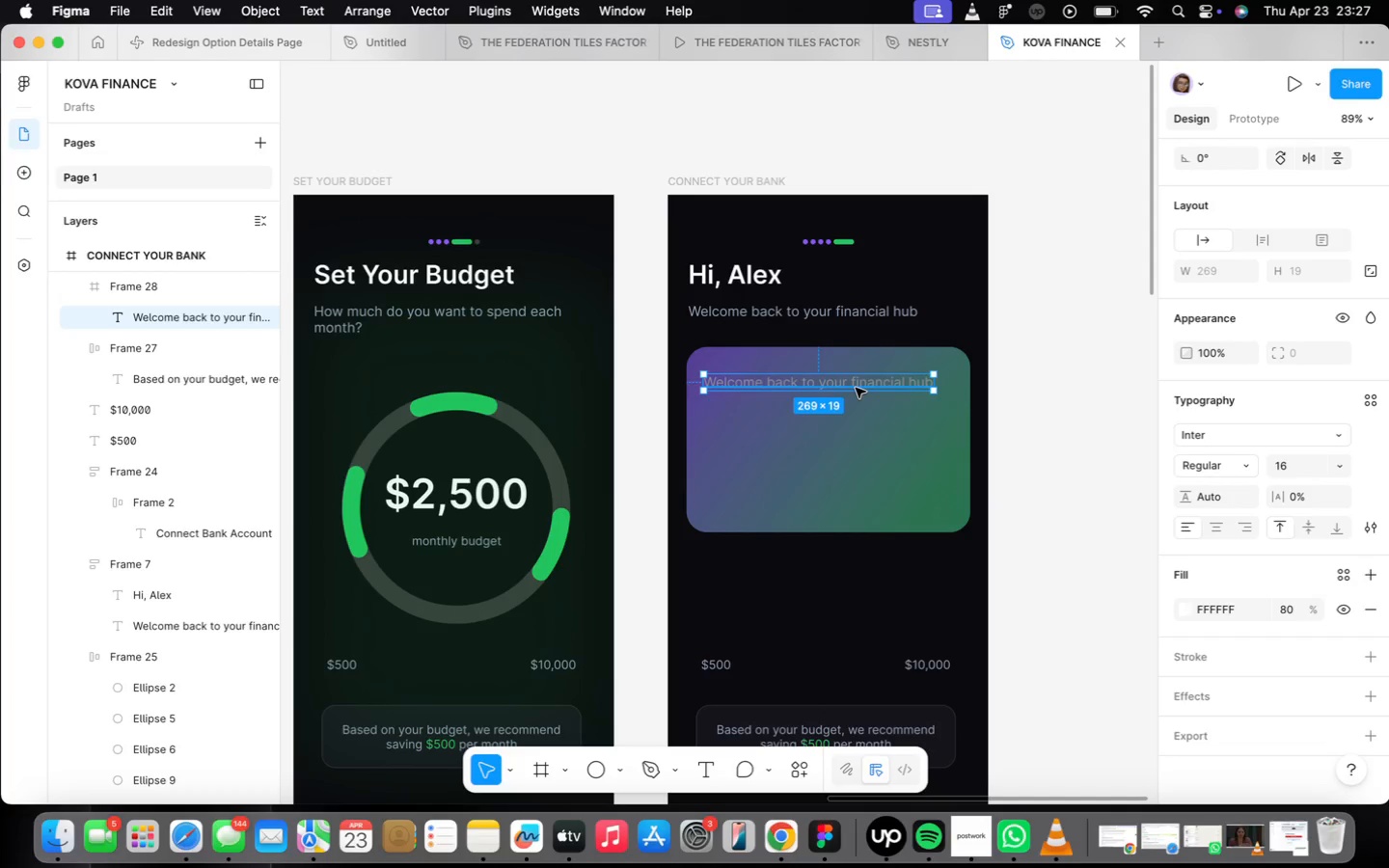 
wait(45.94)
 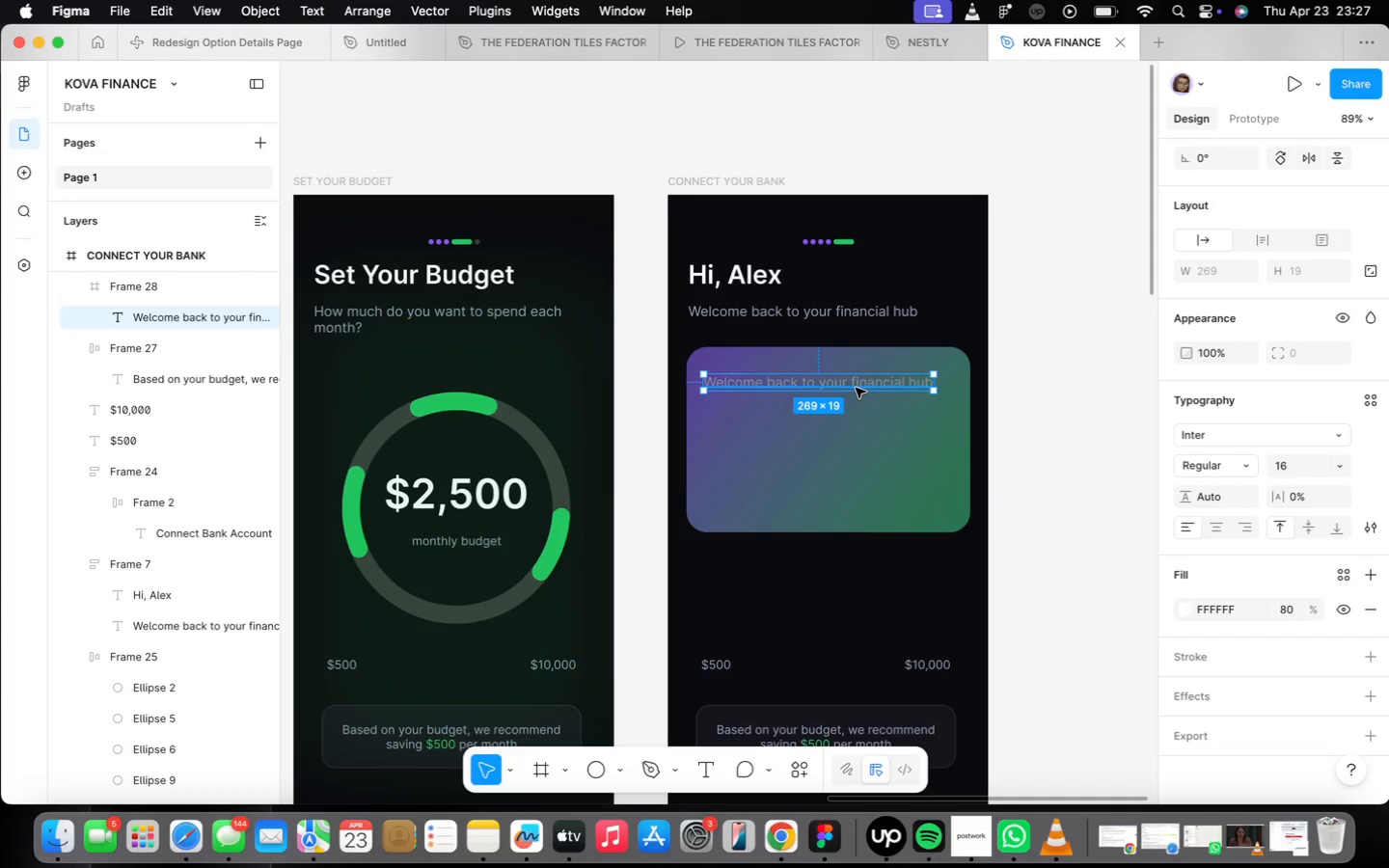 
left_click([894, 457])
 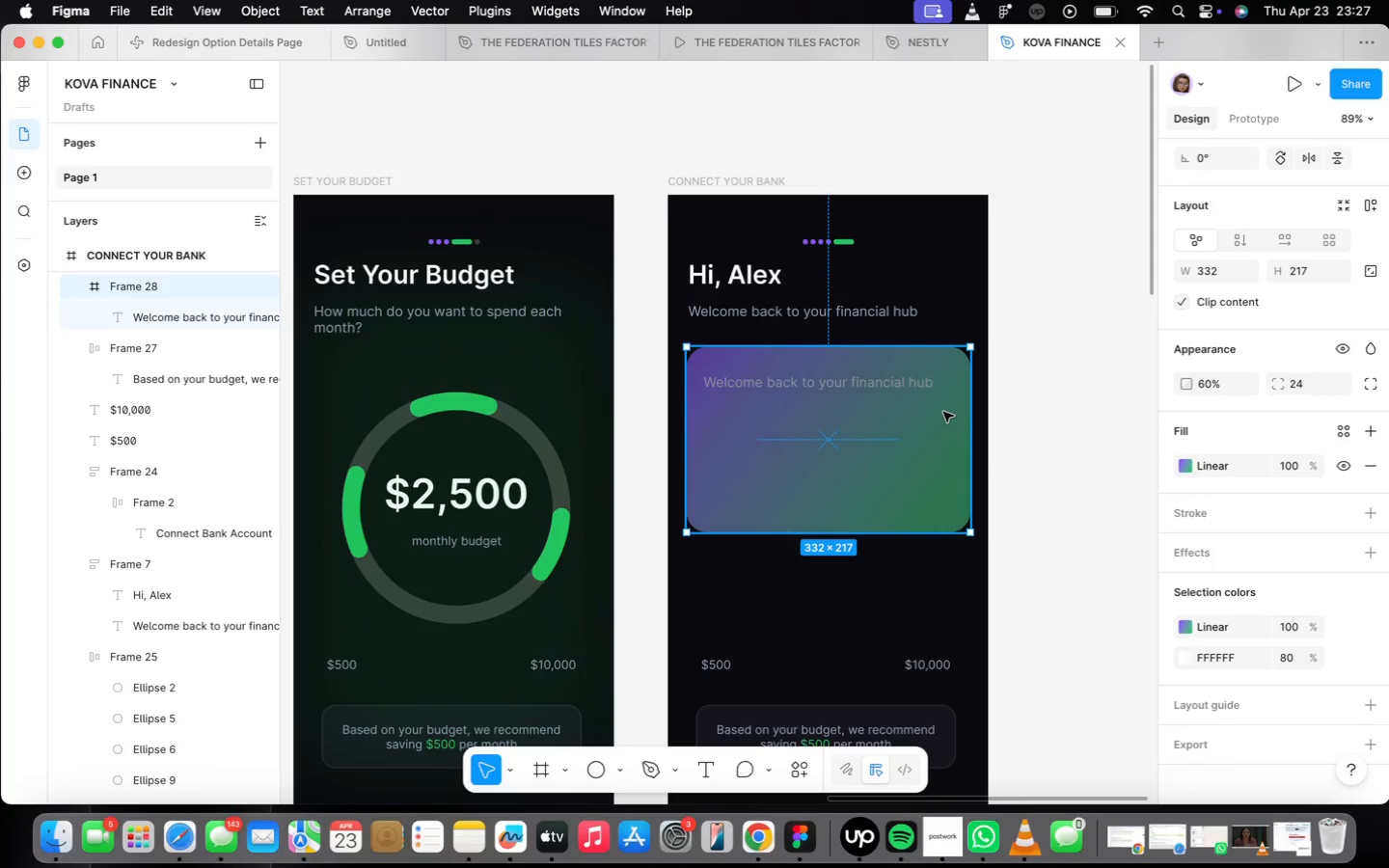 
double_click([845, 383])
 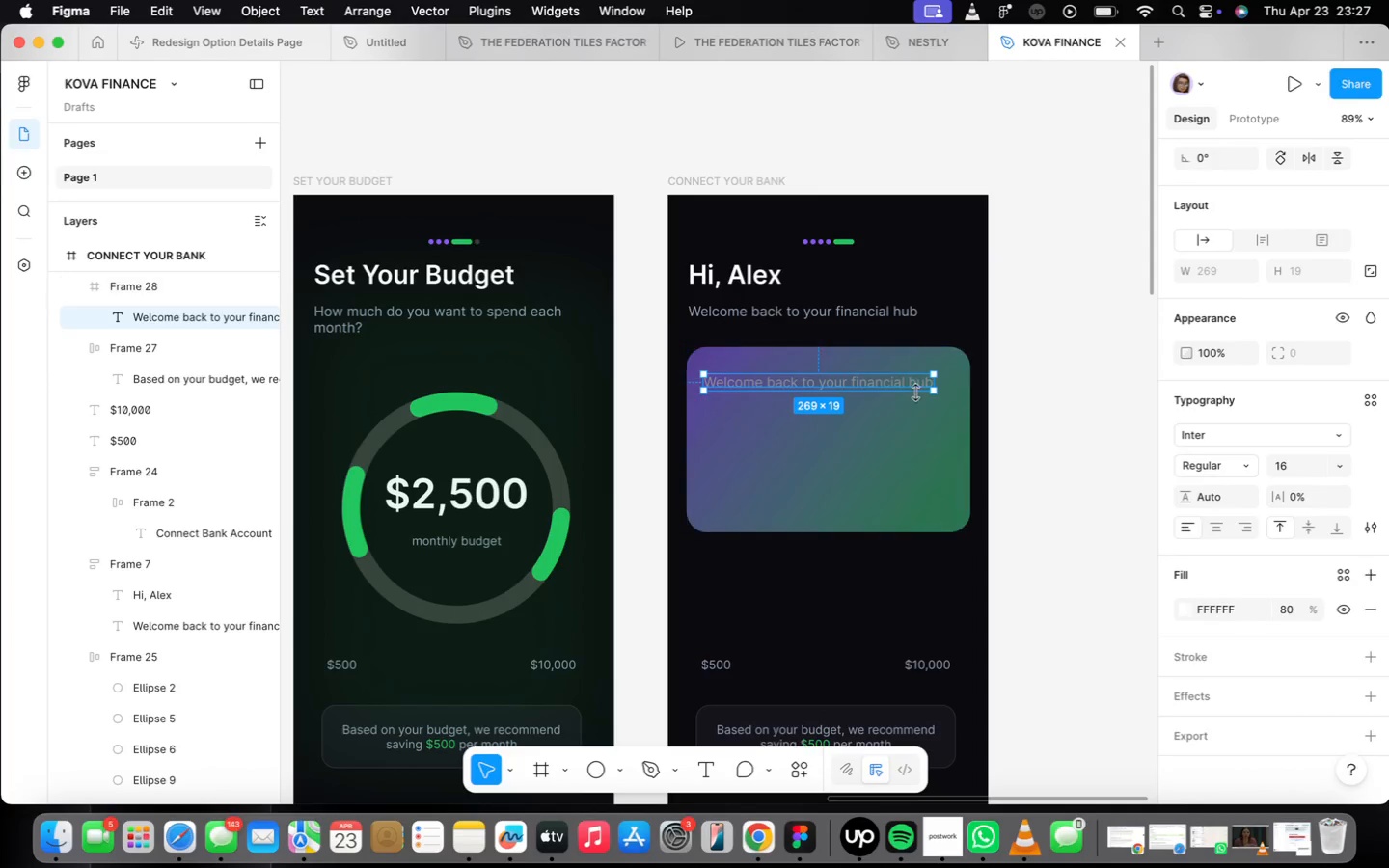 
left_click_drag(start_coordinate=[906, 382], to_coordinate=[913, 579])
 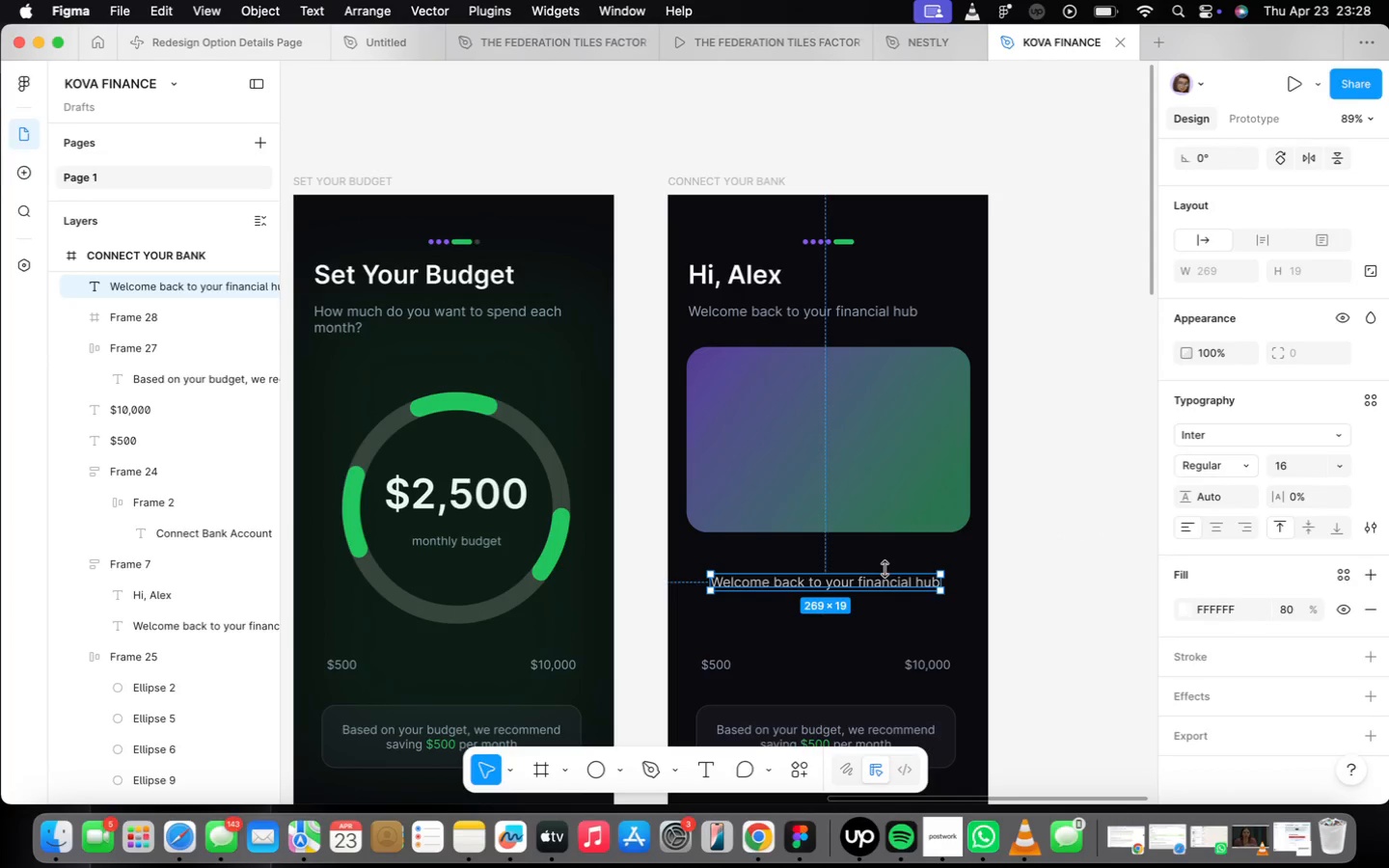 
wait(9.13)
 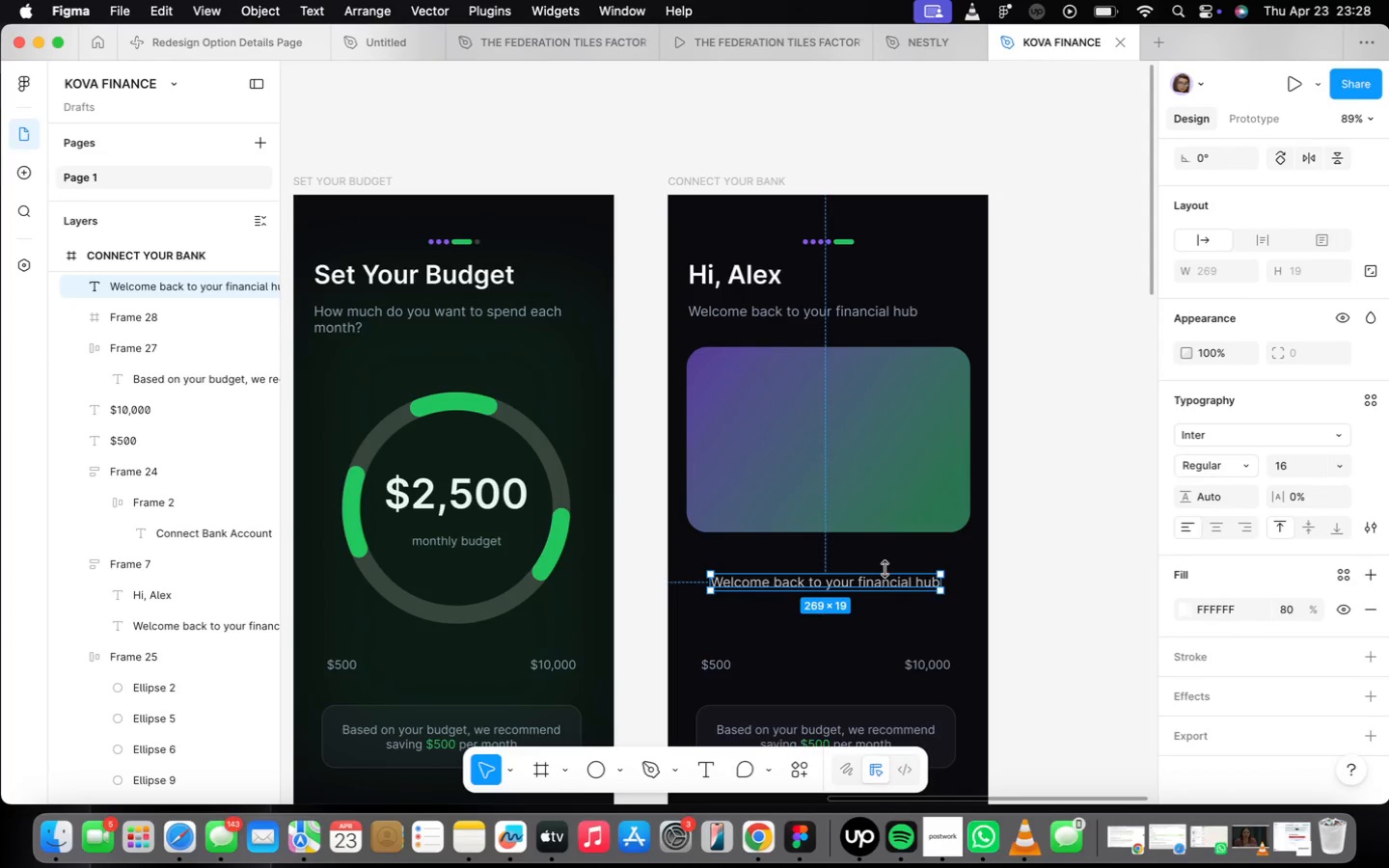 
left_click([915, 425])
 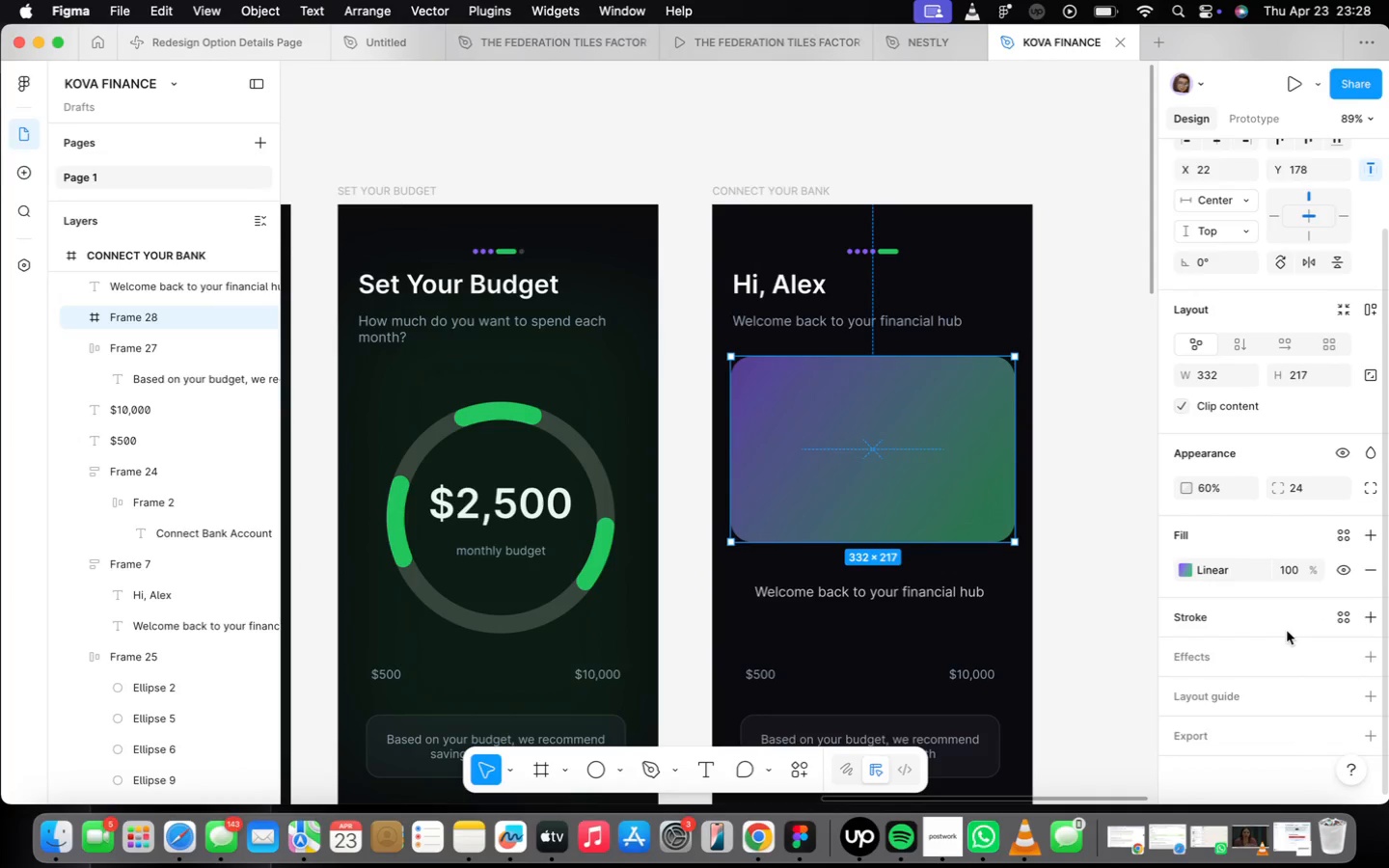 
left_click([1182, 574])
 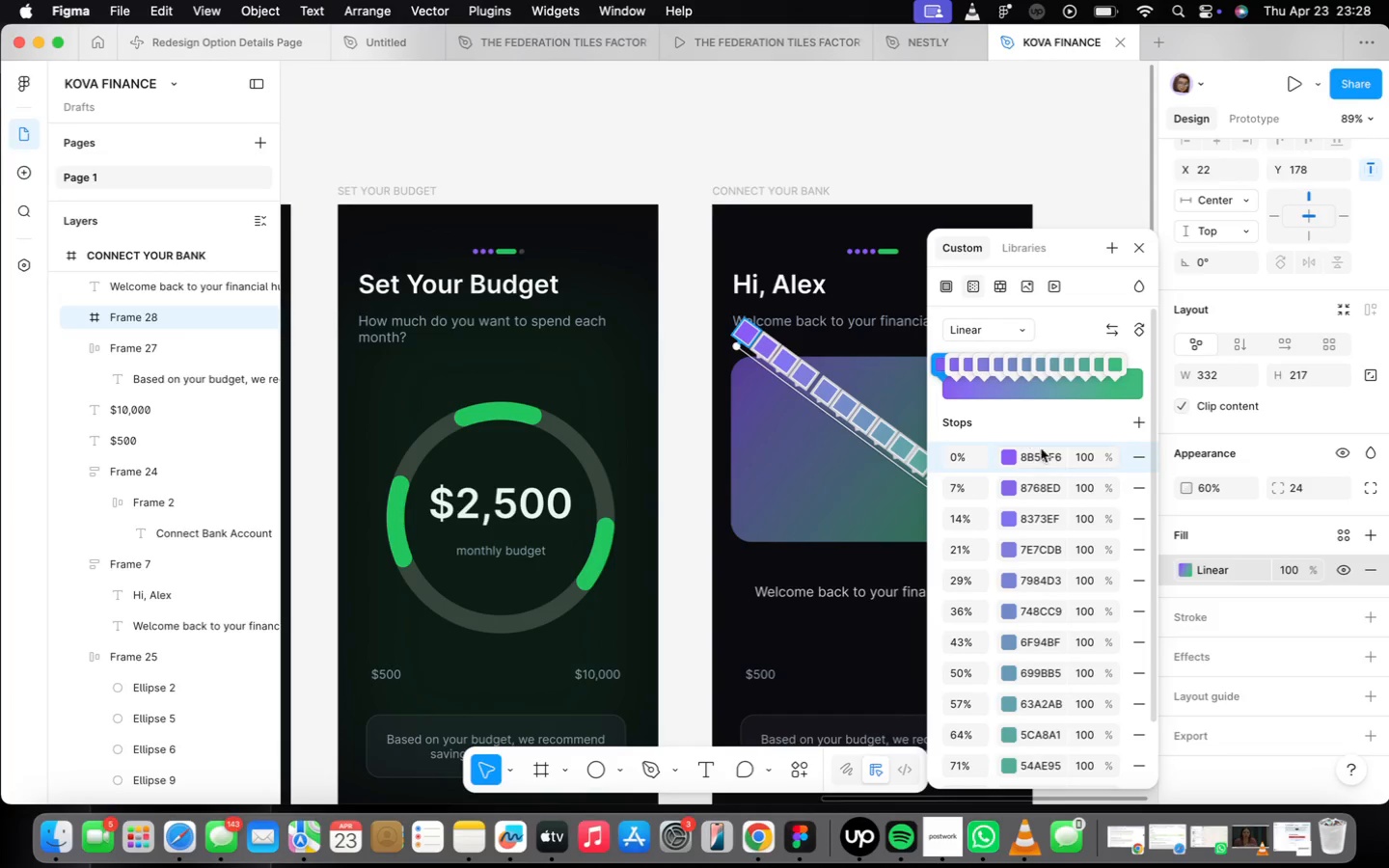 
wait(7.96)
 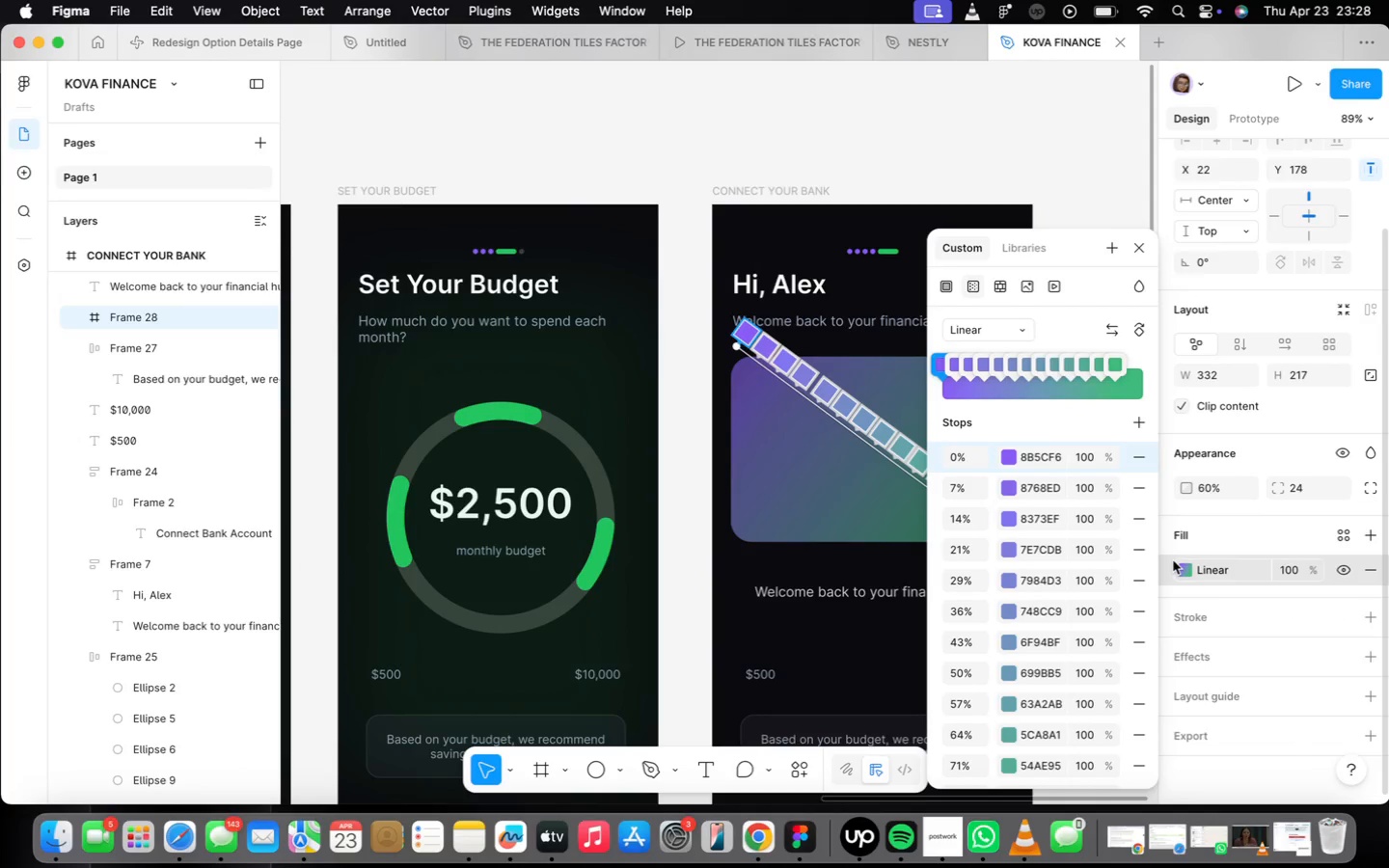 
left_click_drag(start_coordinate=[732, 345], to_coordinate=[718, 346])
 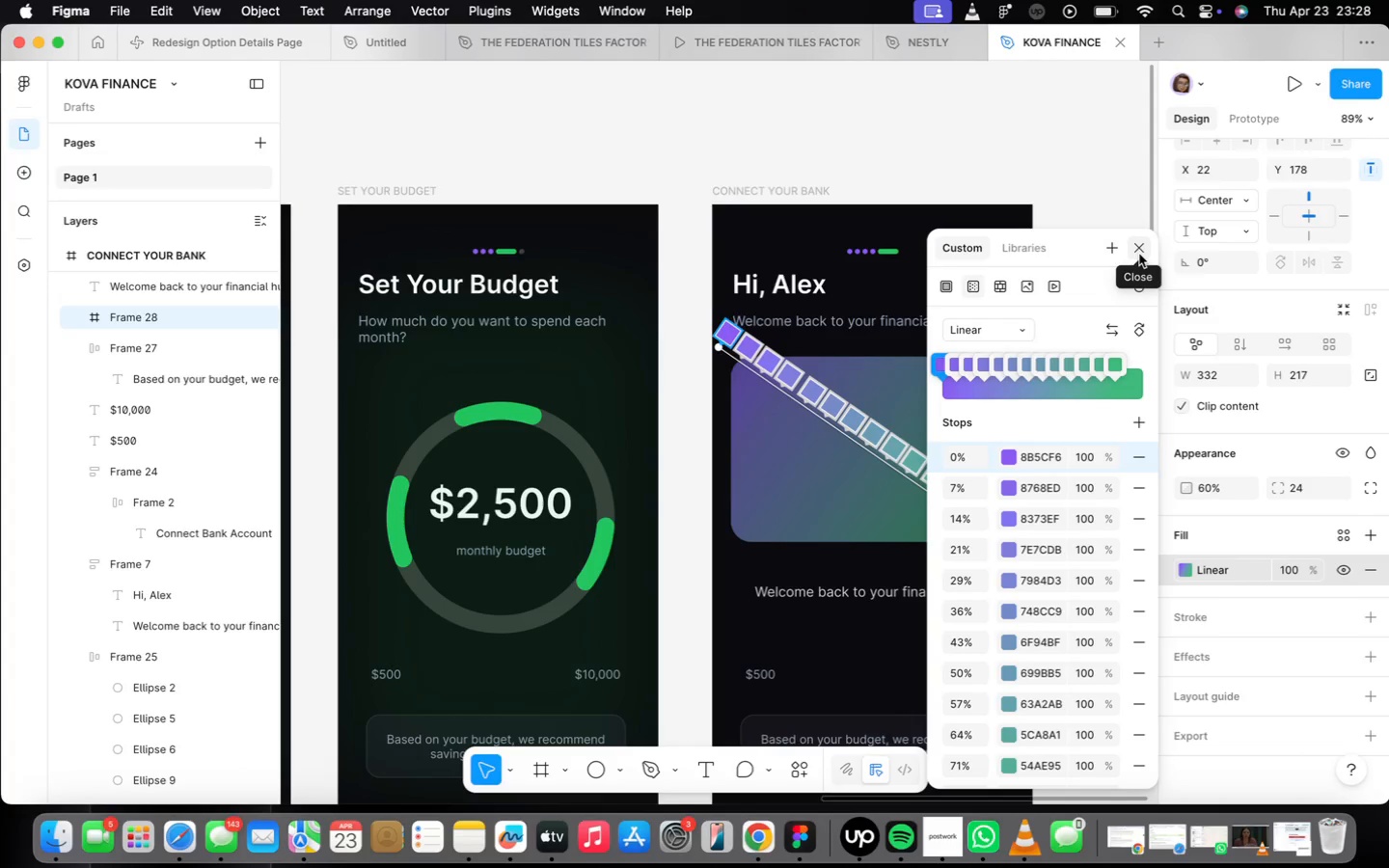 
wait(24.31)
 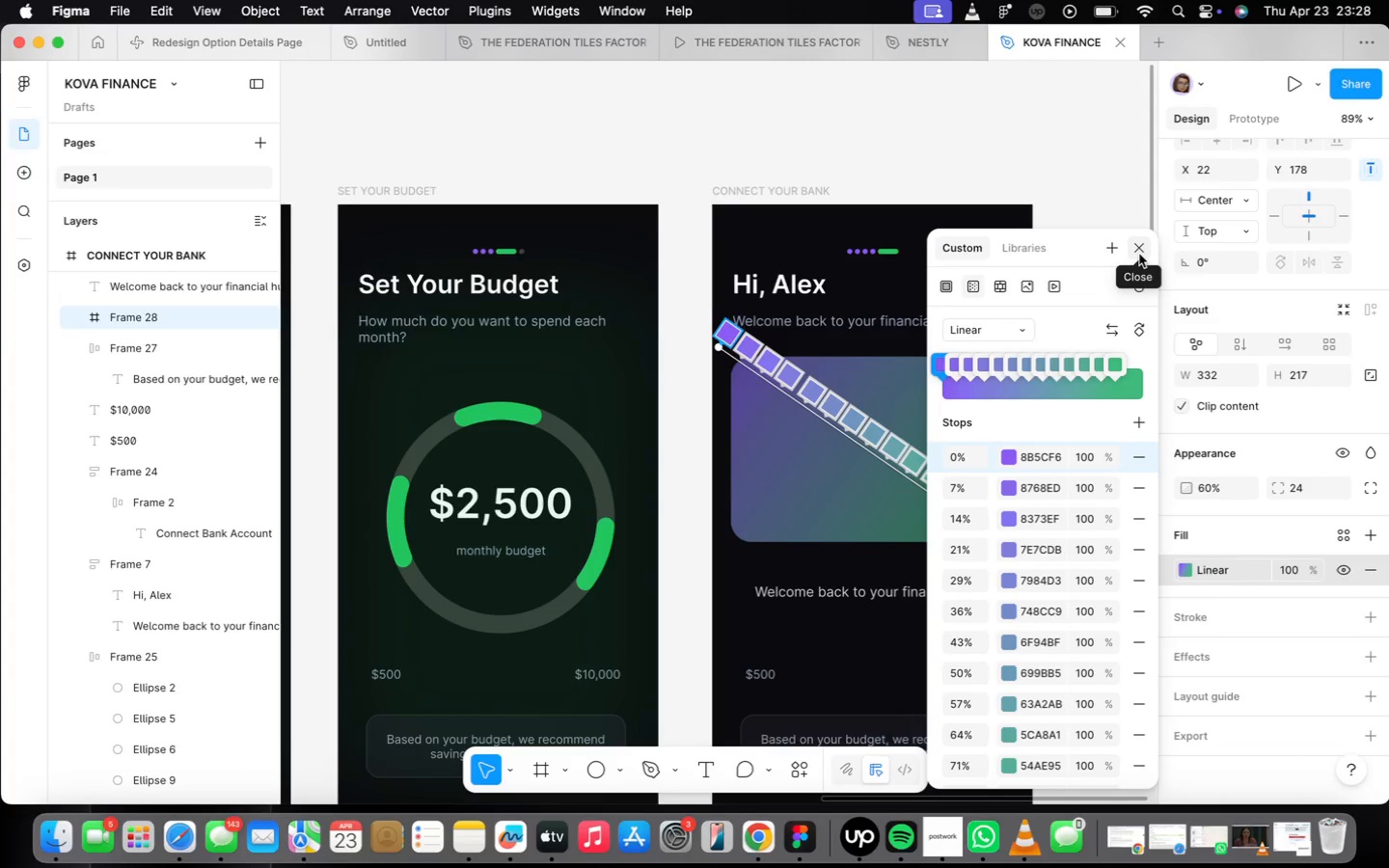 
left_click([1139, 247])
 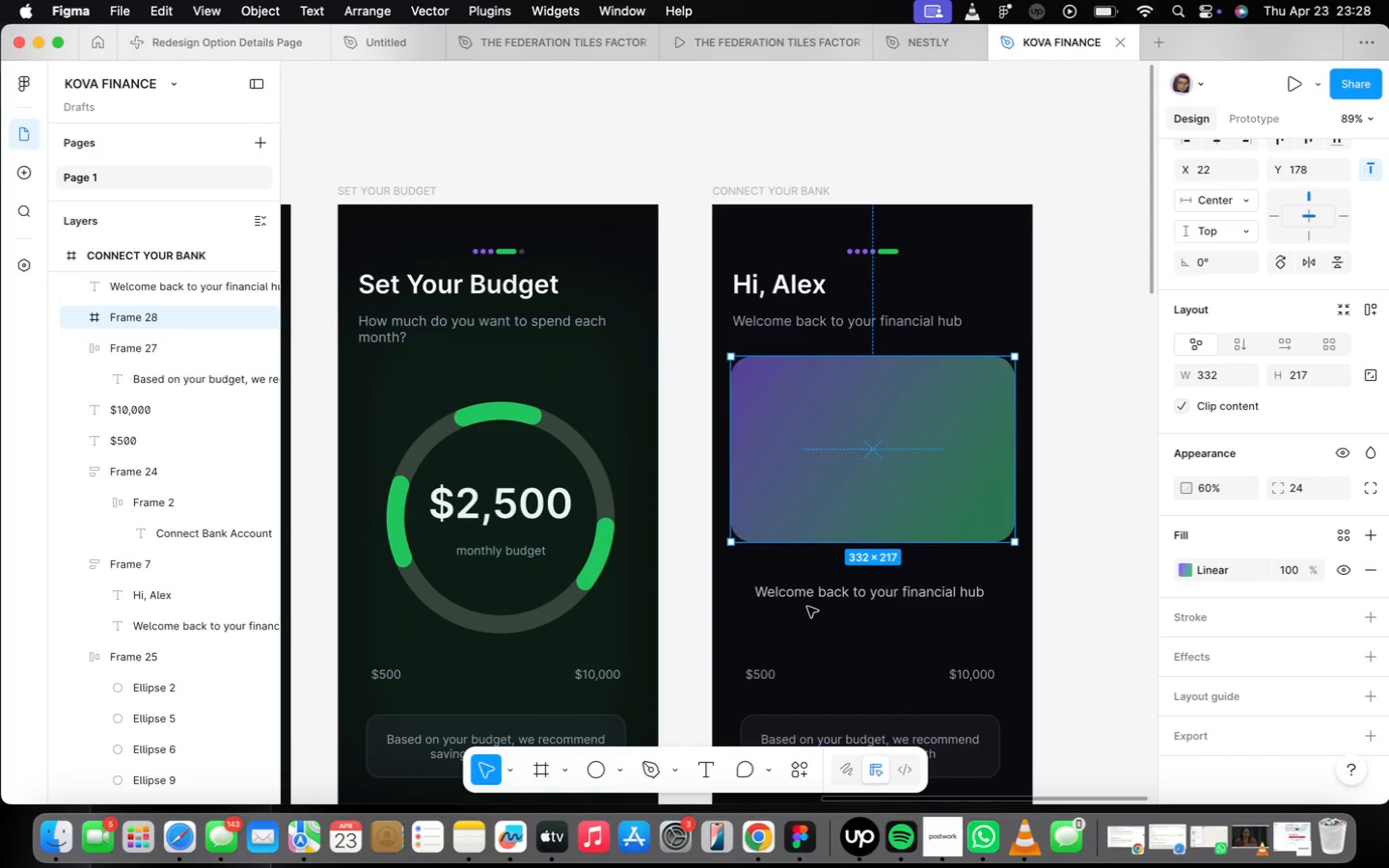 
left_click([812, 594])
 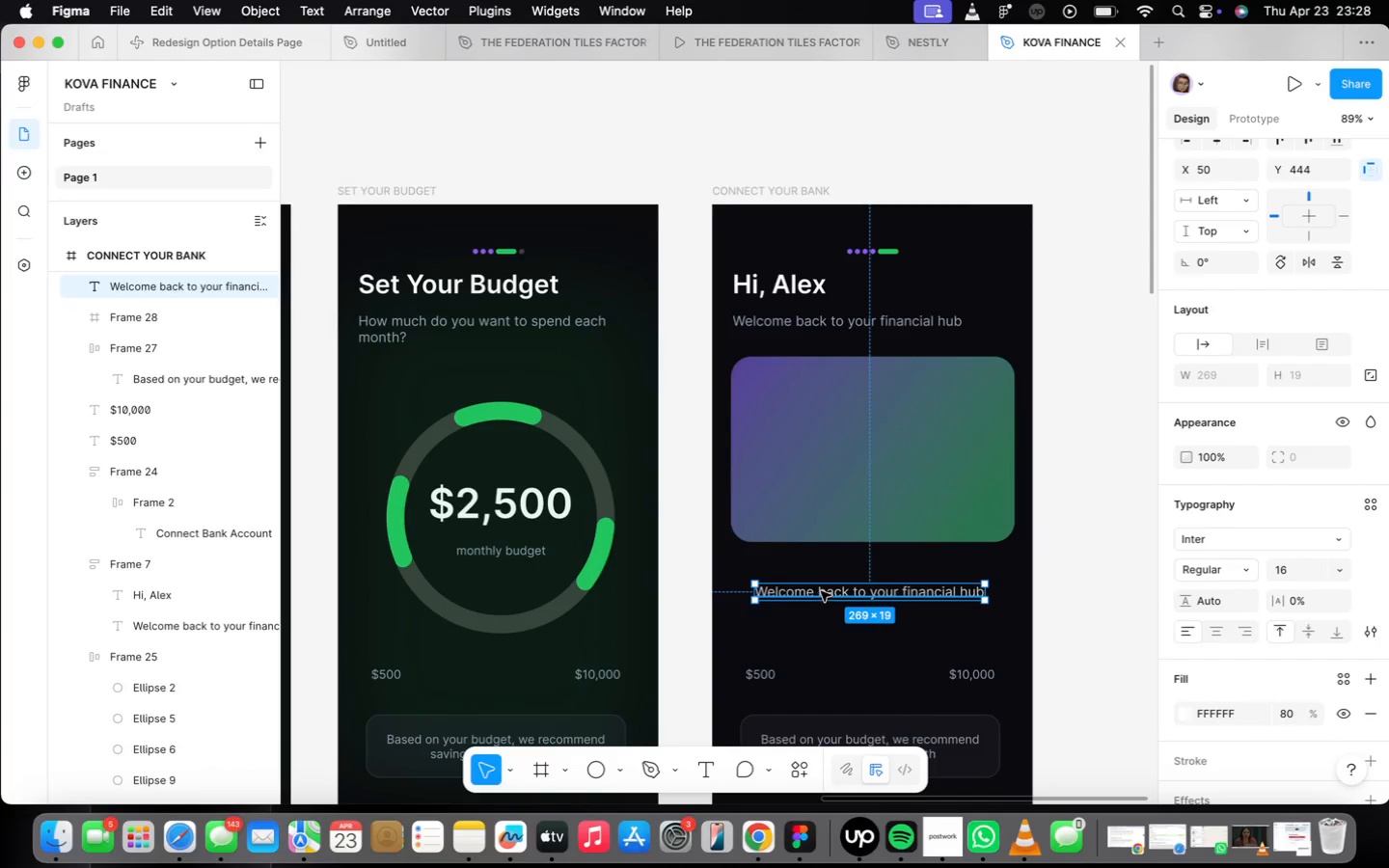 
left_click_drag(start_coordinate=[821, 591], to_coordinate=[814, 392])
 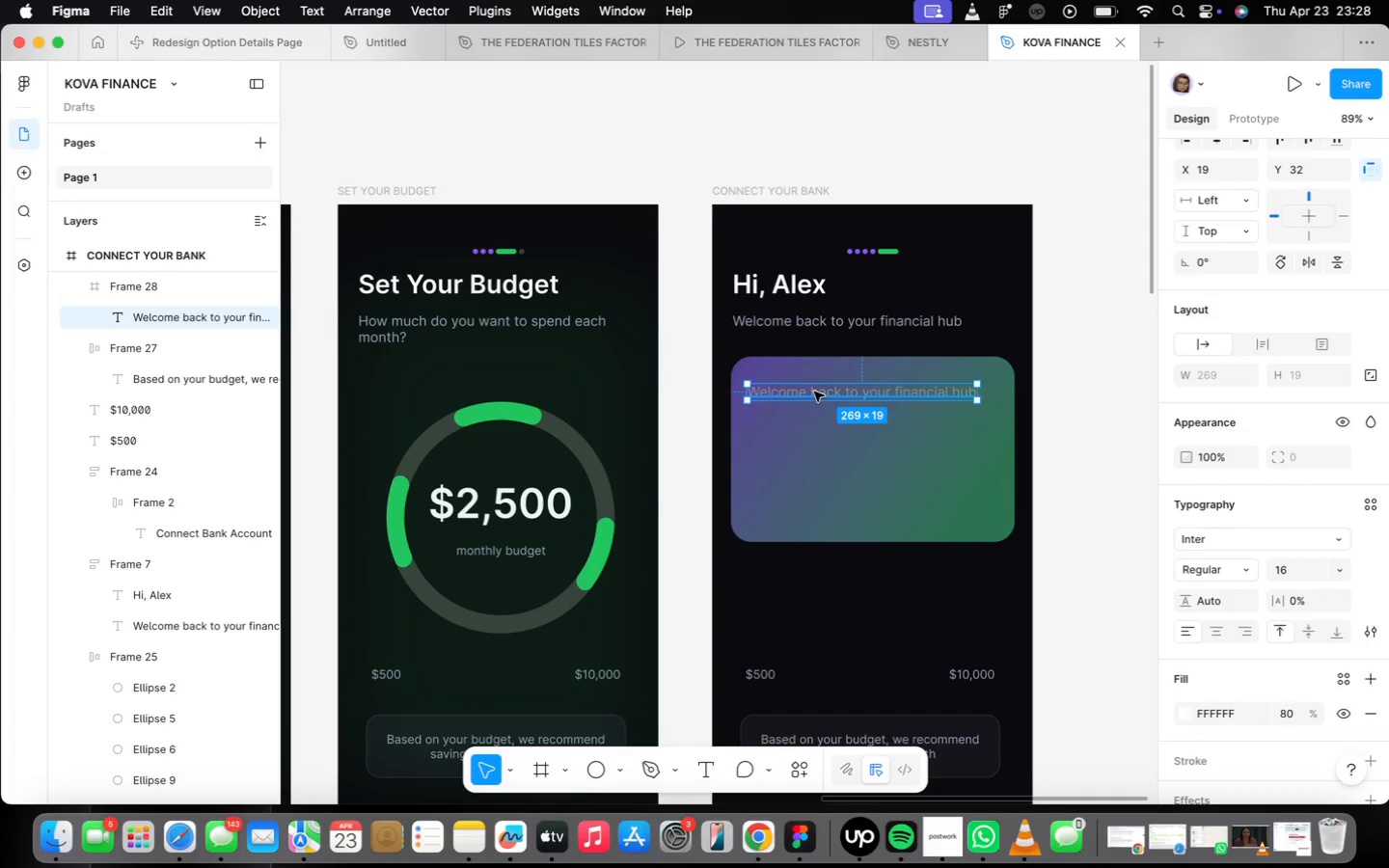 
left_click_drag(start_coordinate=[812, 393], to_coordinate=[799, 385])
 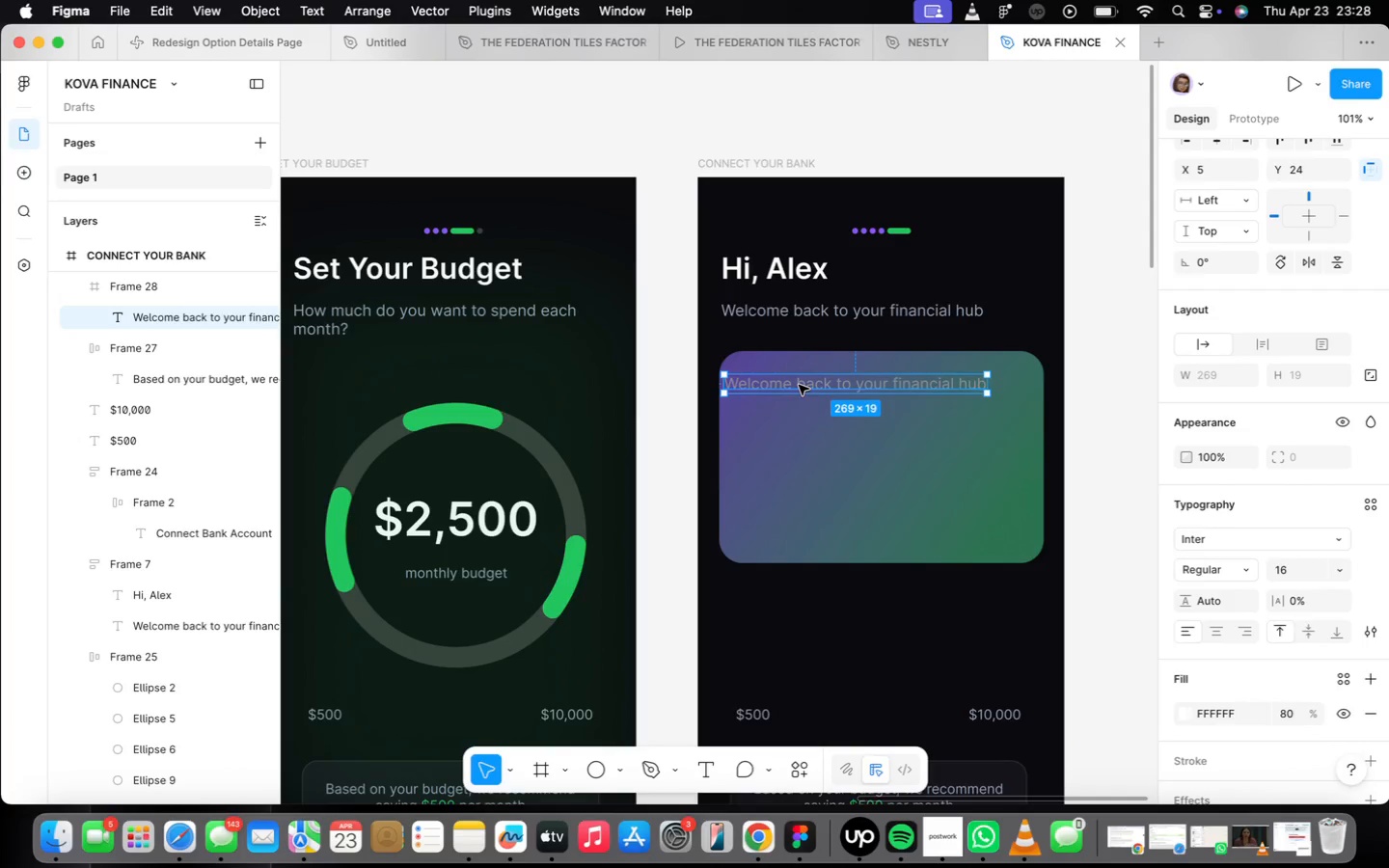 
scroll: coordinate [812, 391], scroll_direction: up, amount: 2.0
 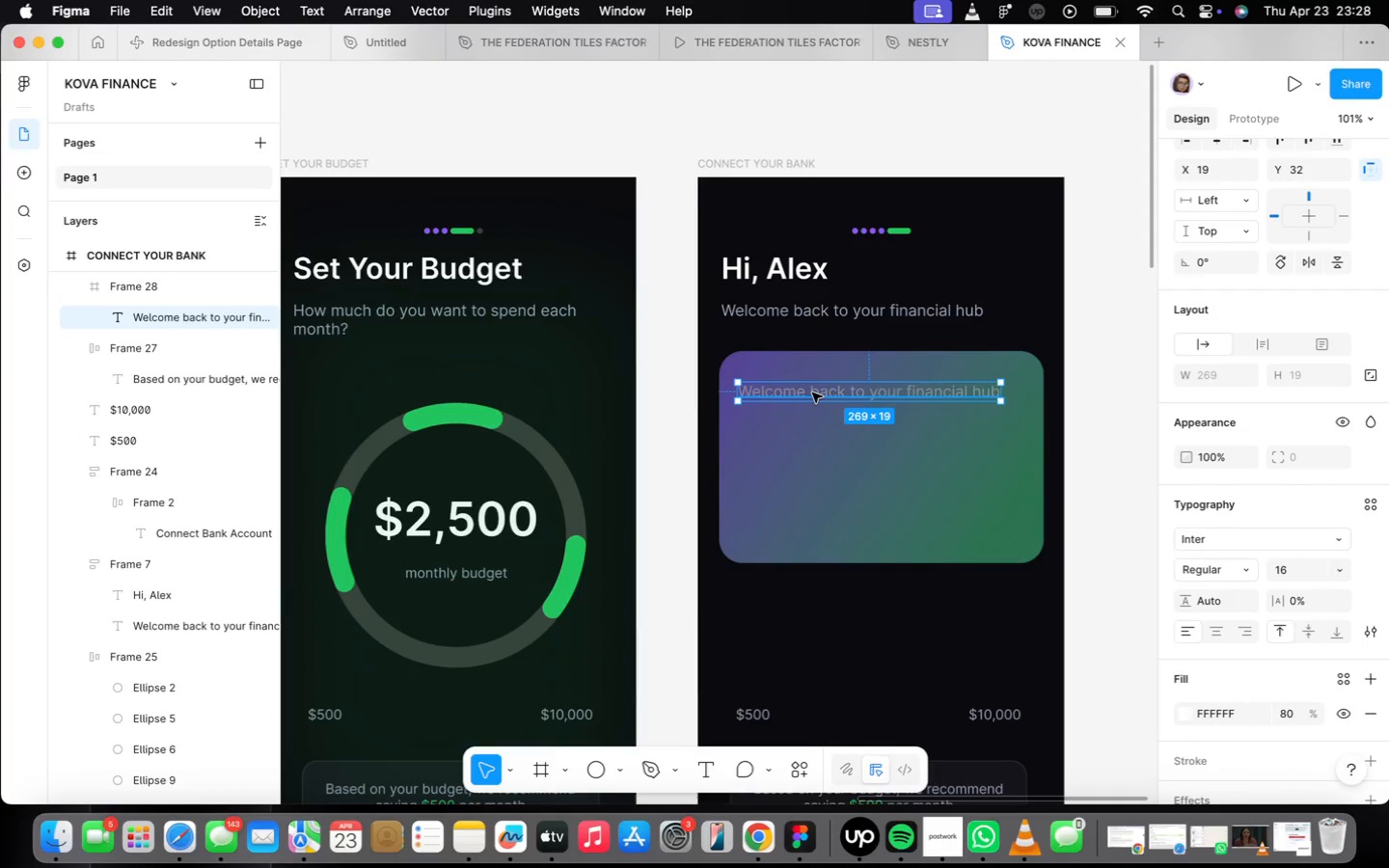 
right_click([799, 385])
 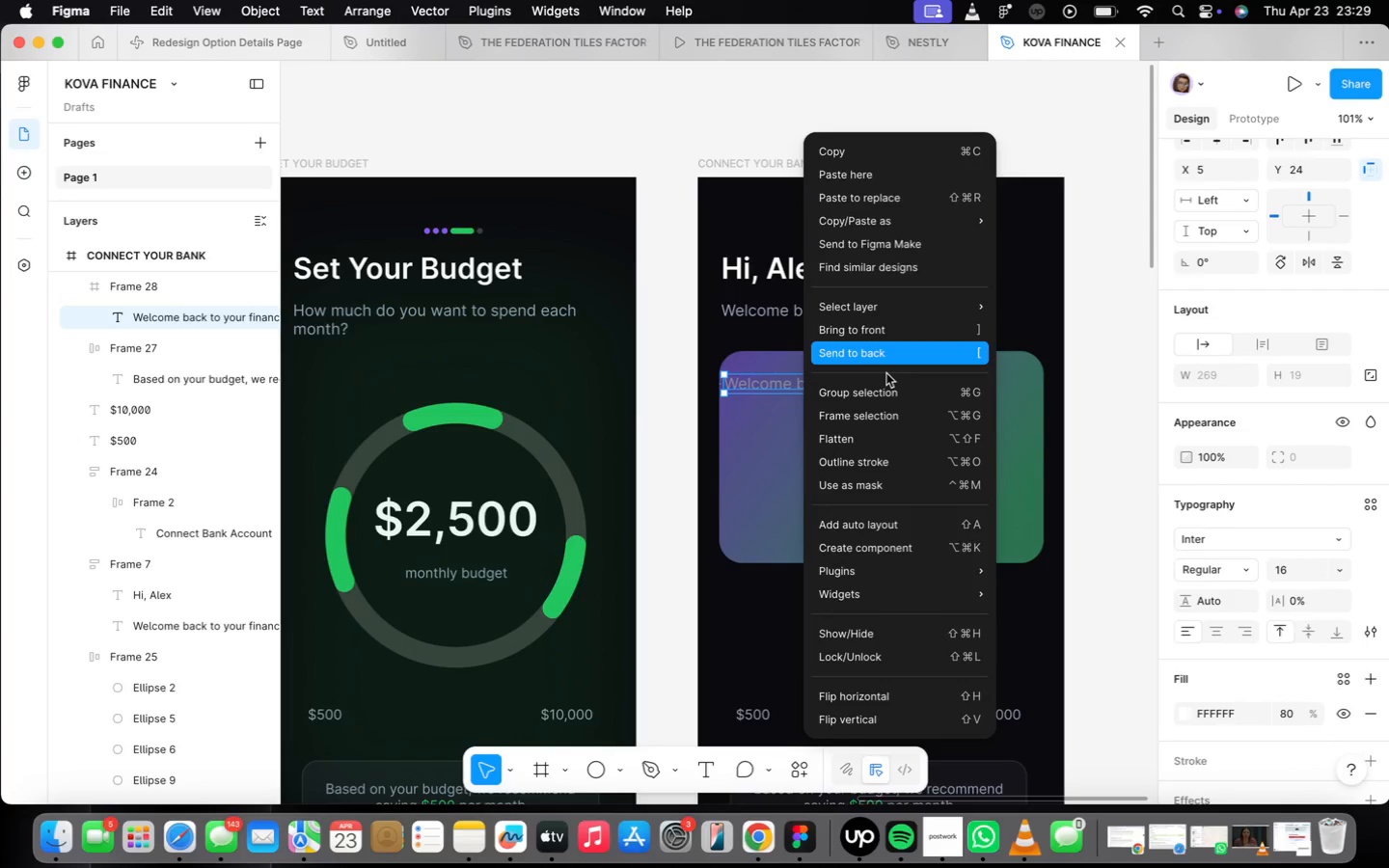 
left_click([884, 338])
 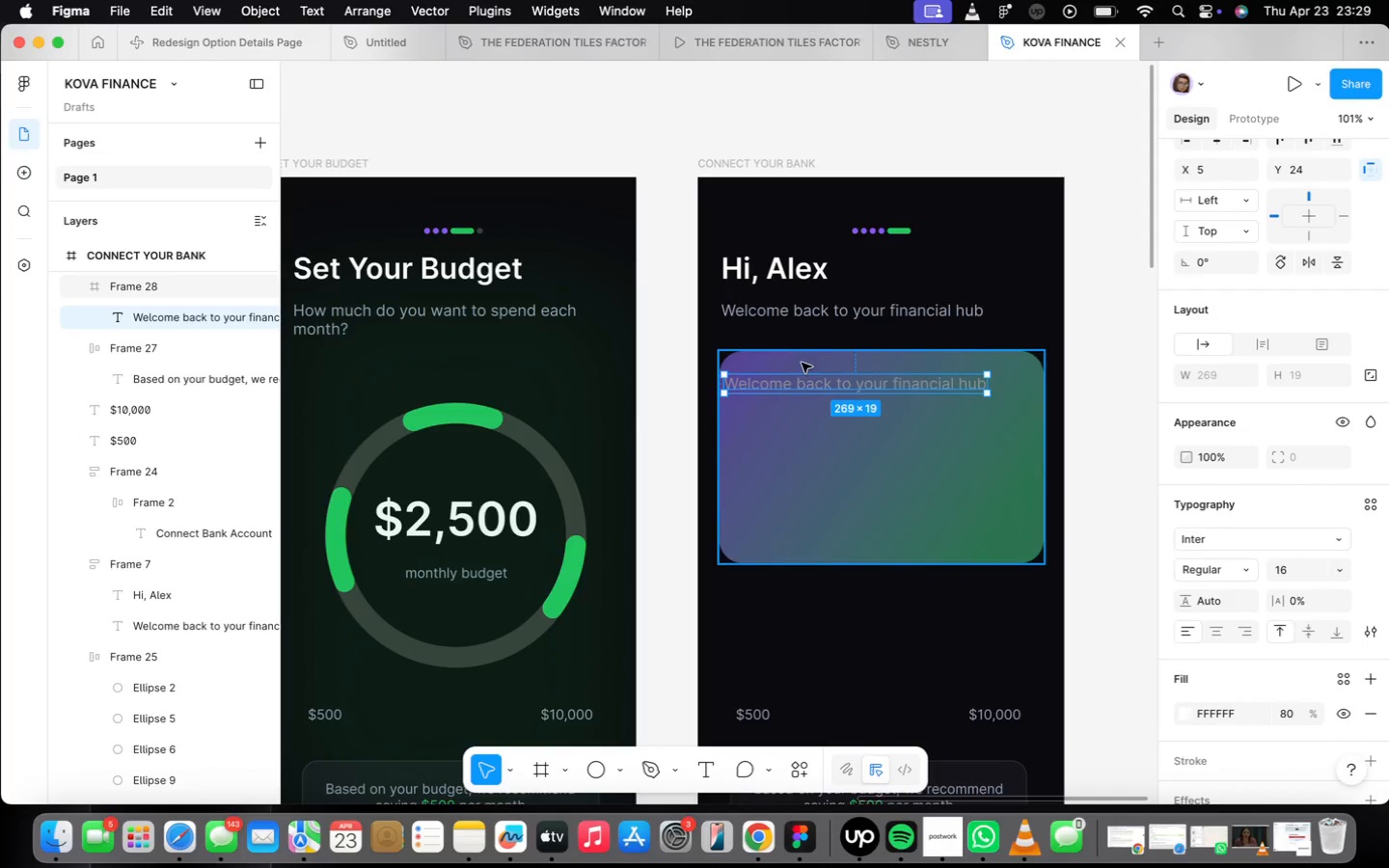 
scroll: coordinate [802, 366], scroll_direction: up, amount: 6.0
 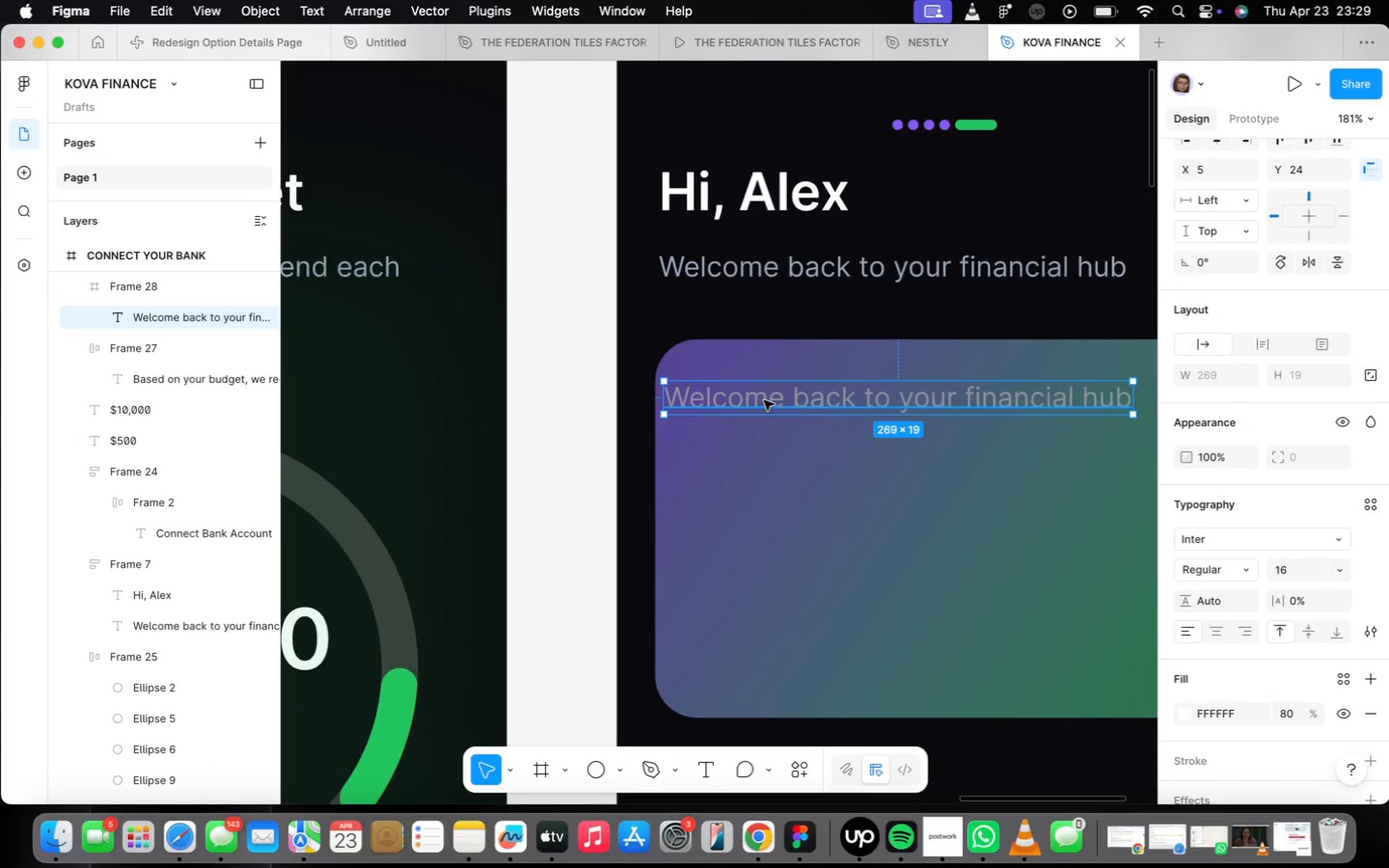 
left_click_drag(start_coordinate=[764, 400], to_coordinate=[782, 411])
 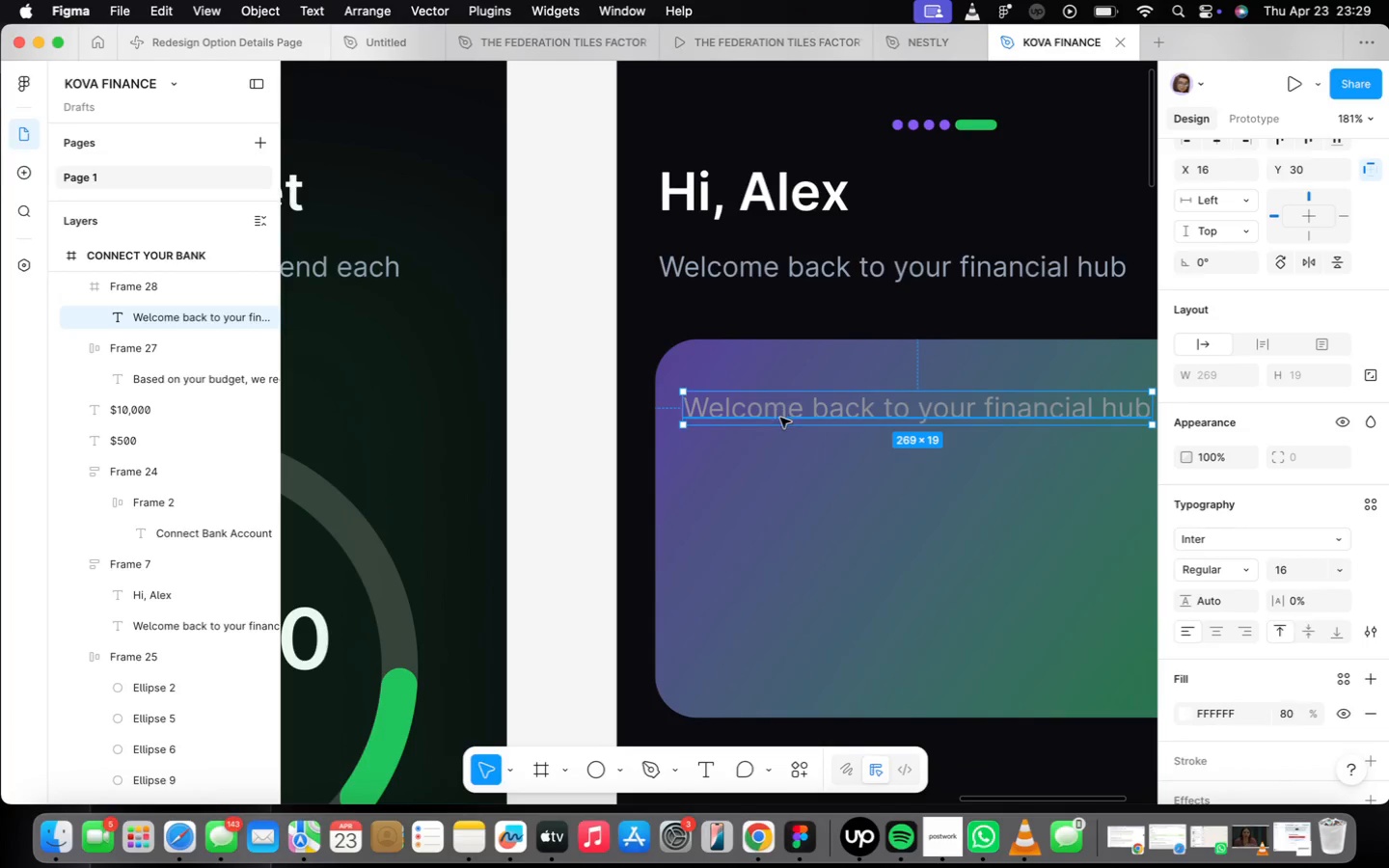 
scroll: coordinate [801, 407], scroll_direction: down, amount: 15.0
 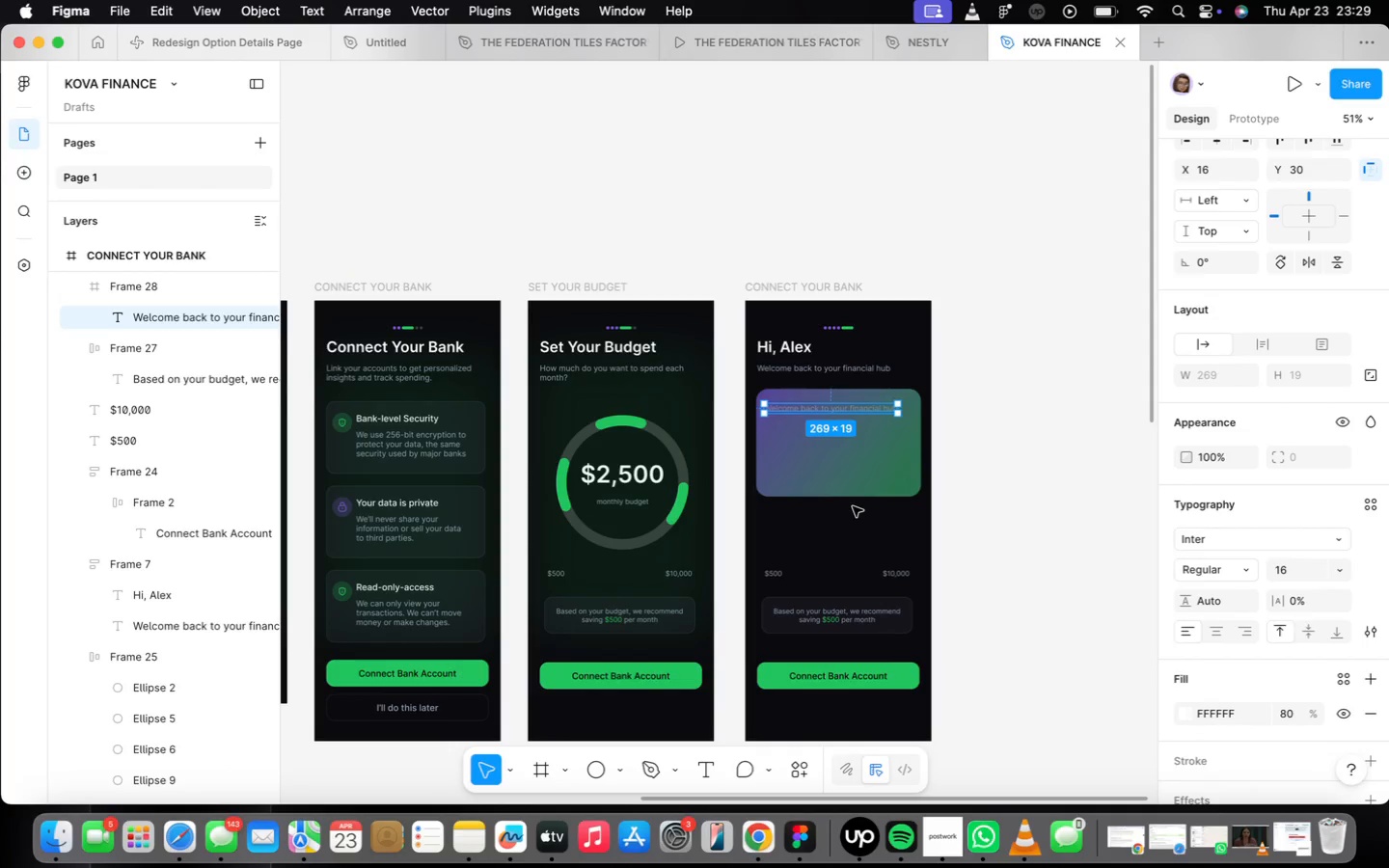 
wait(8.49)
 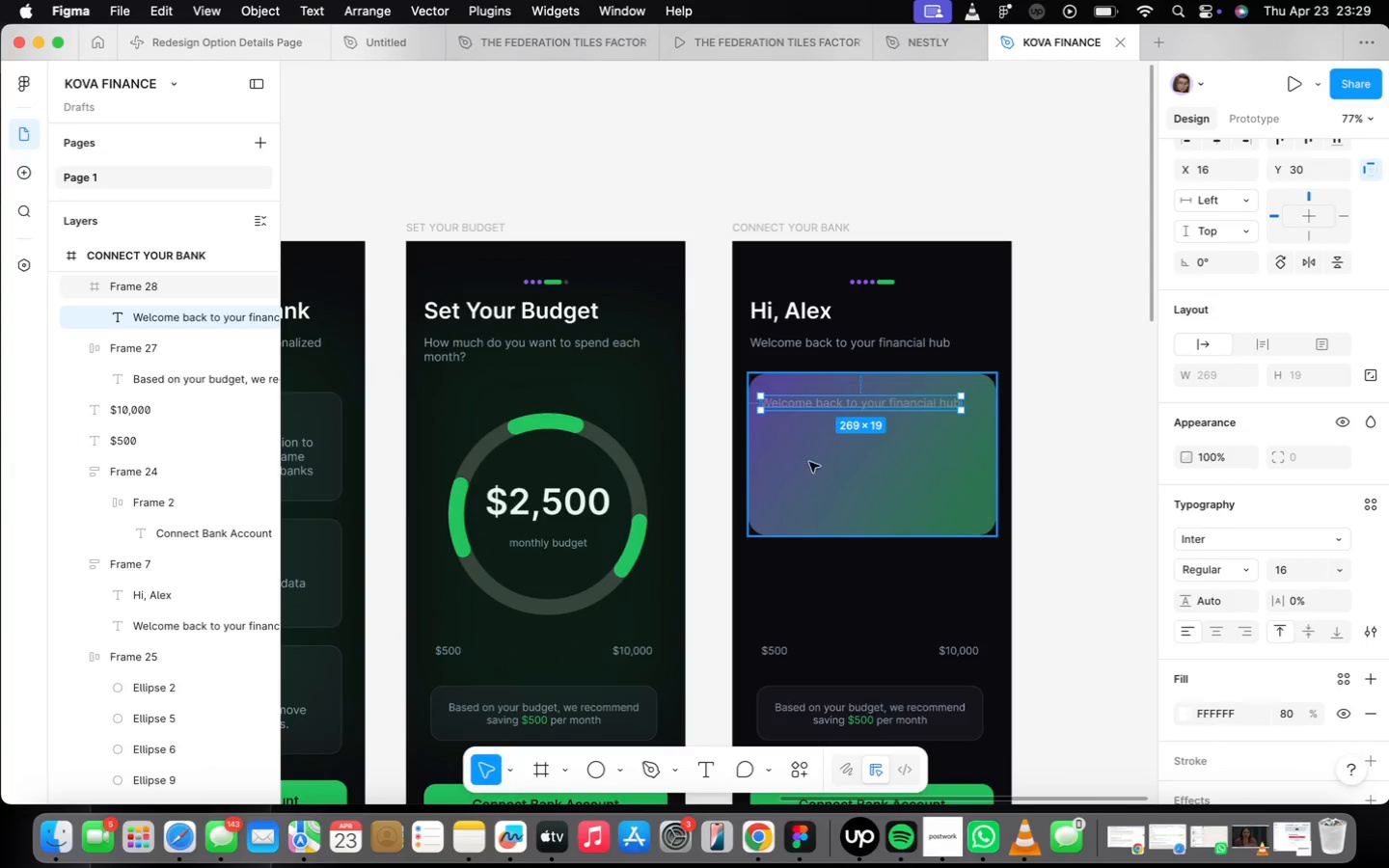 
left_click([826, 472])
 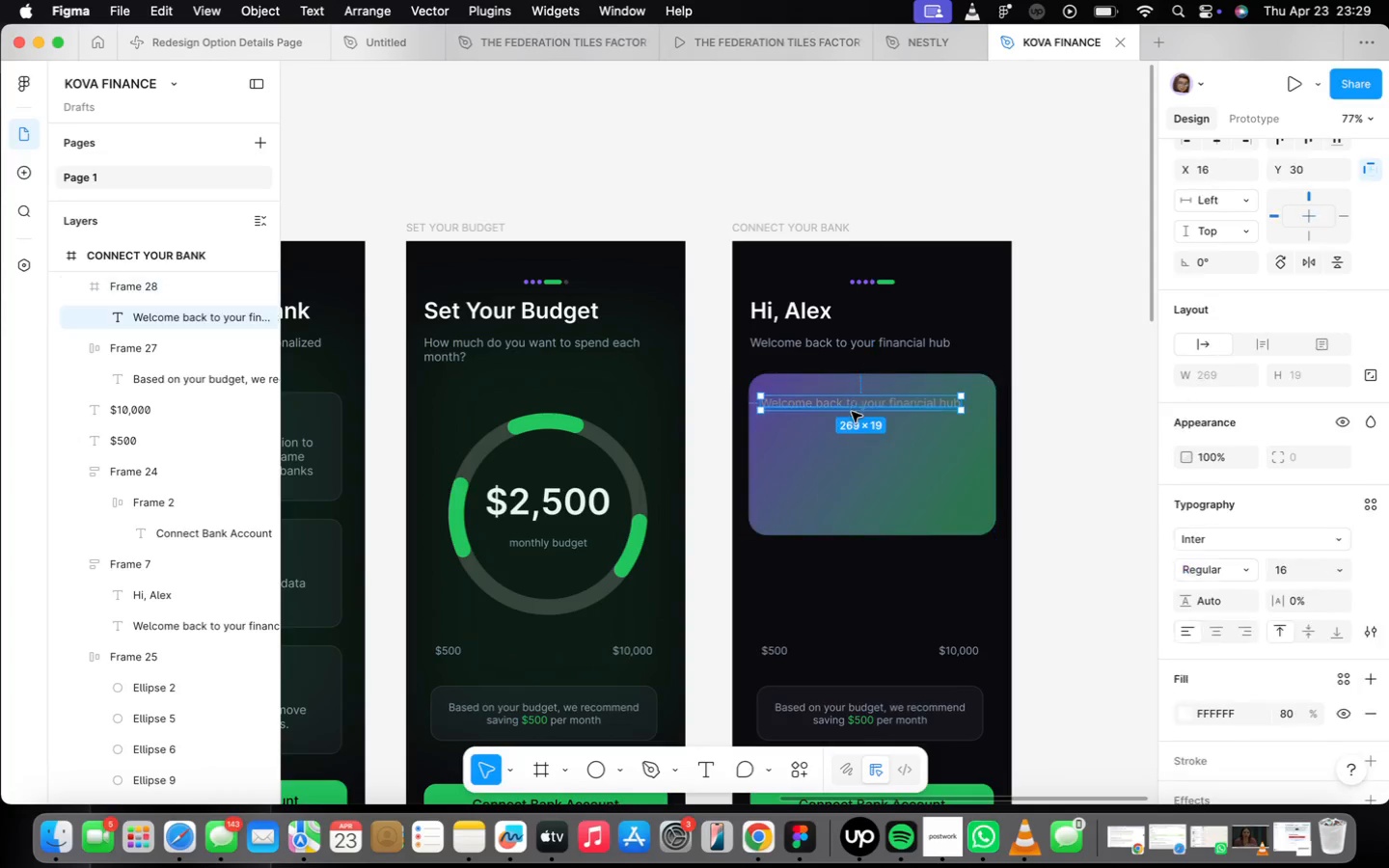 
scroll: coordinate [772, 420], scroll_direction: up, amount: 4.0
 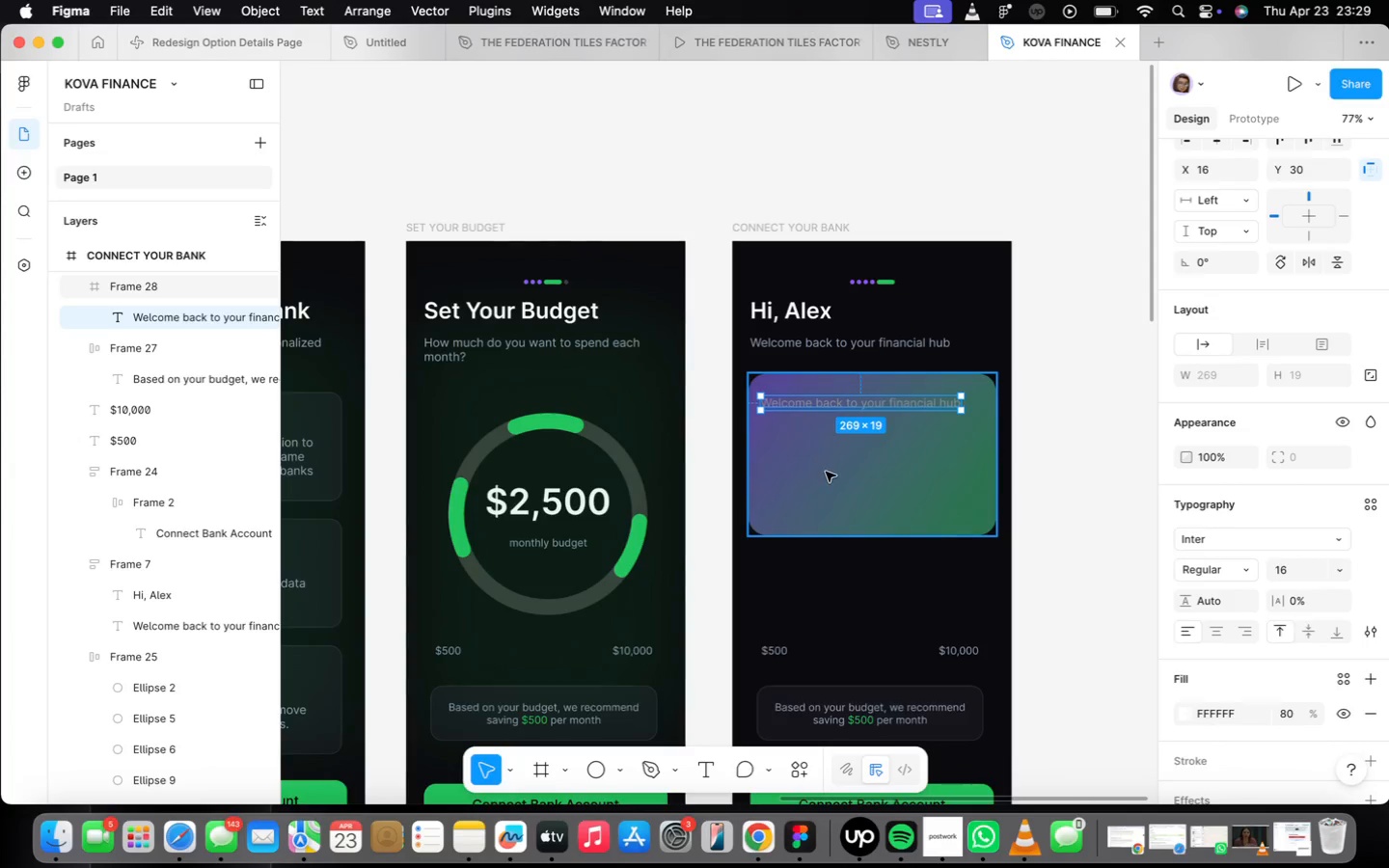 
left_click_drag(start_coordinate=[849, 438], to_coordinate=[992, 495])
 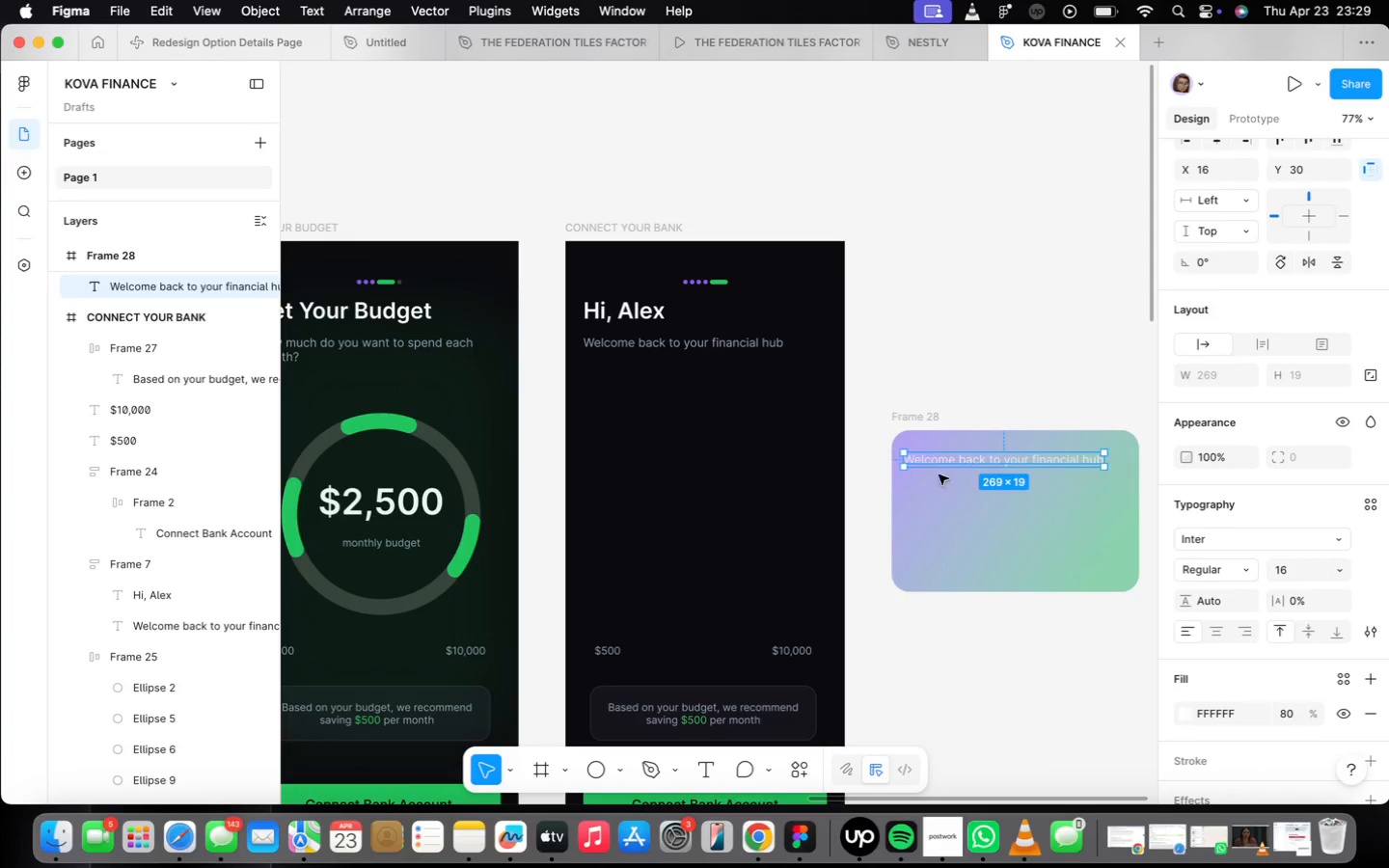 
left_click([921, 418])
 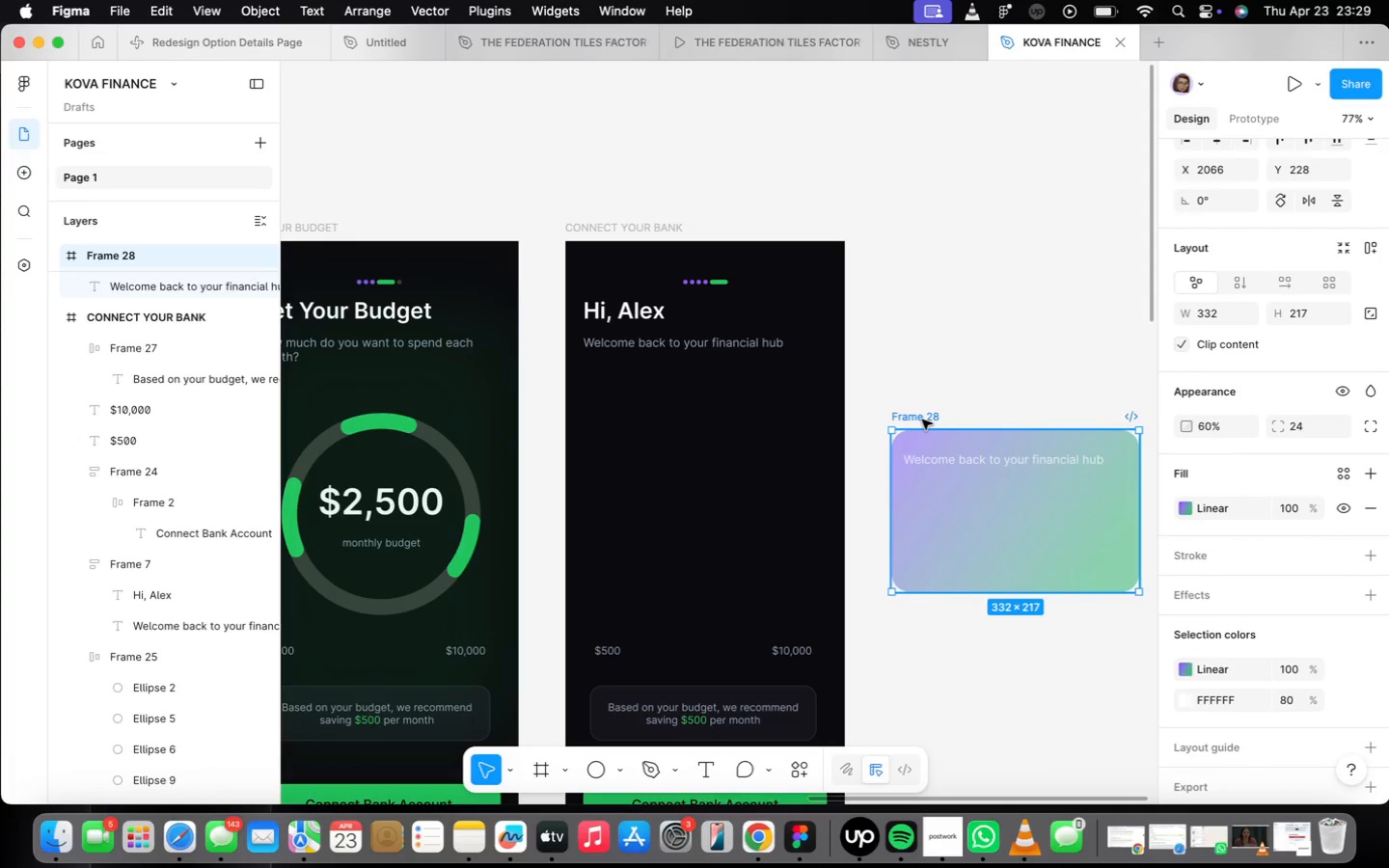 
left_click_drag(start_coordinate=[922, 420], to_coordinate=[902, 408])
 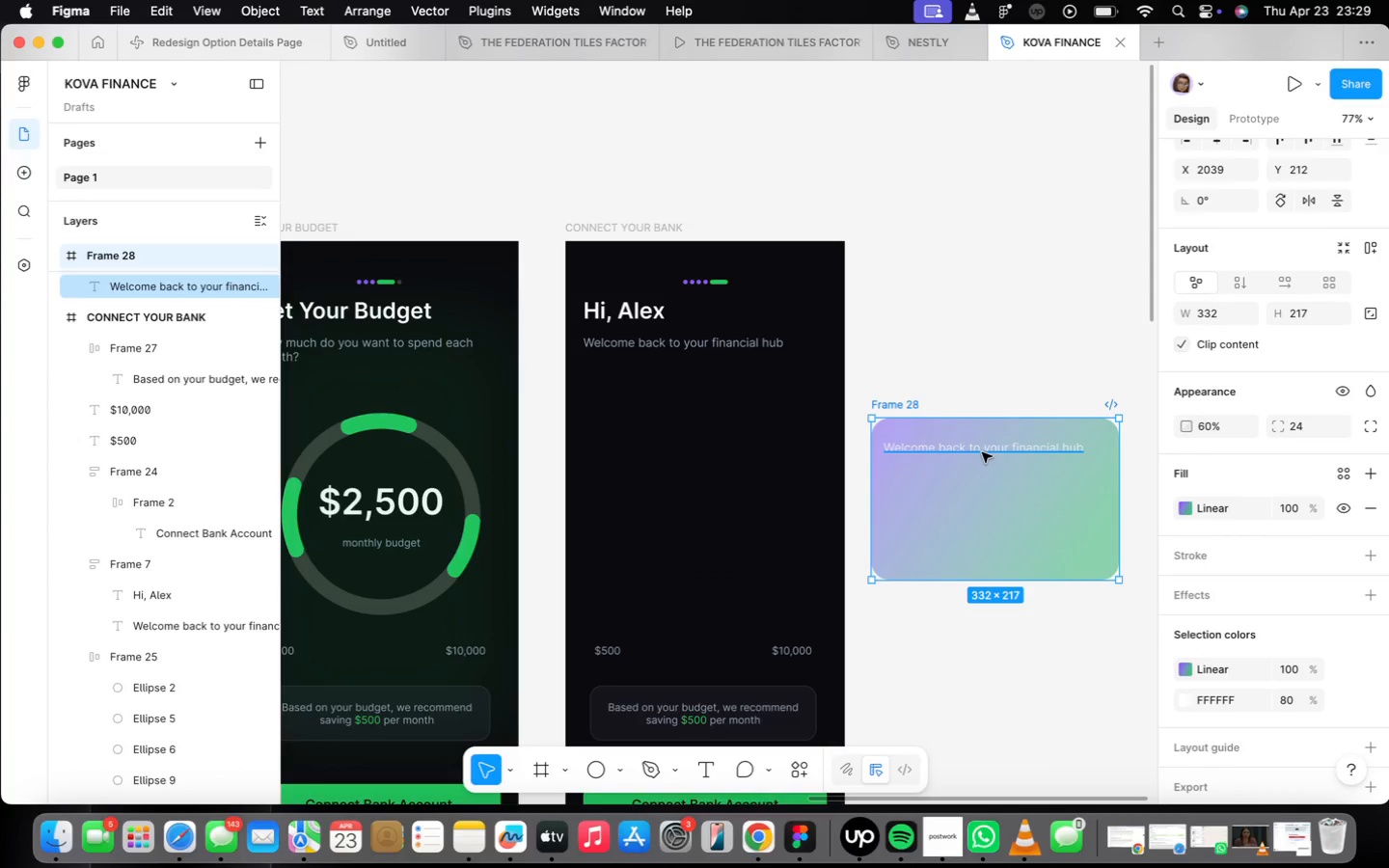 
left_click([979, 454])
 